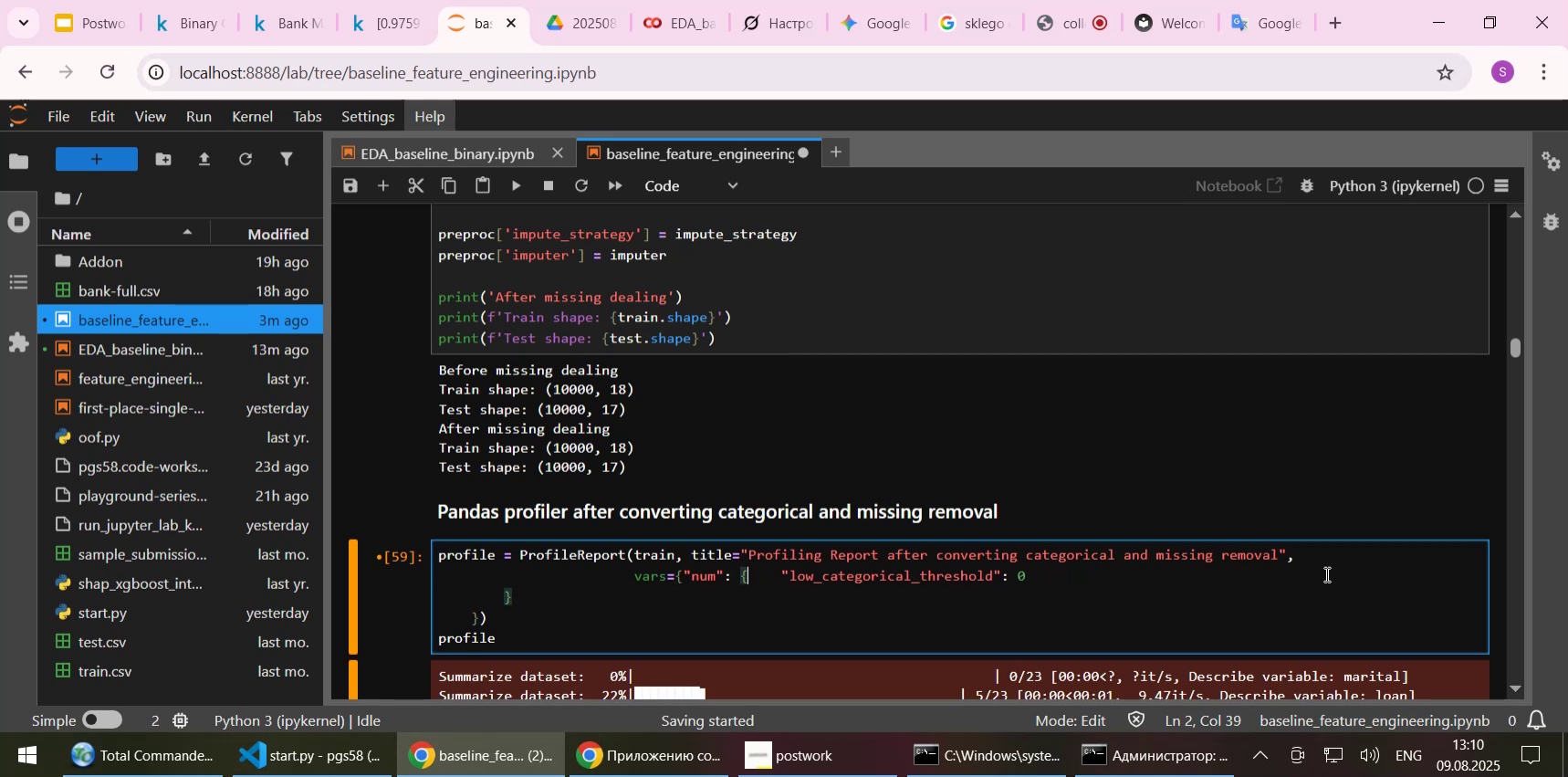 
key(Delete)
 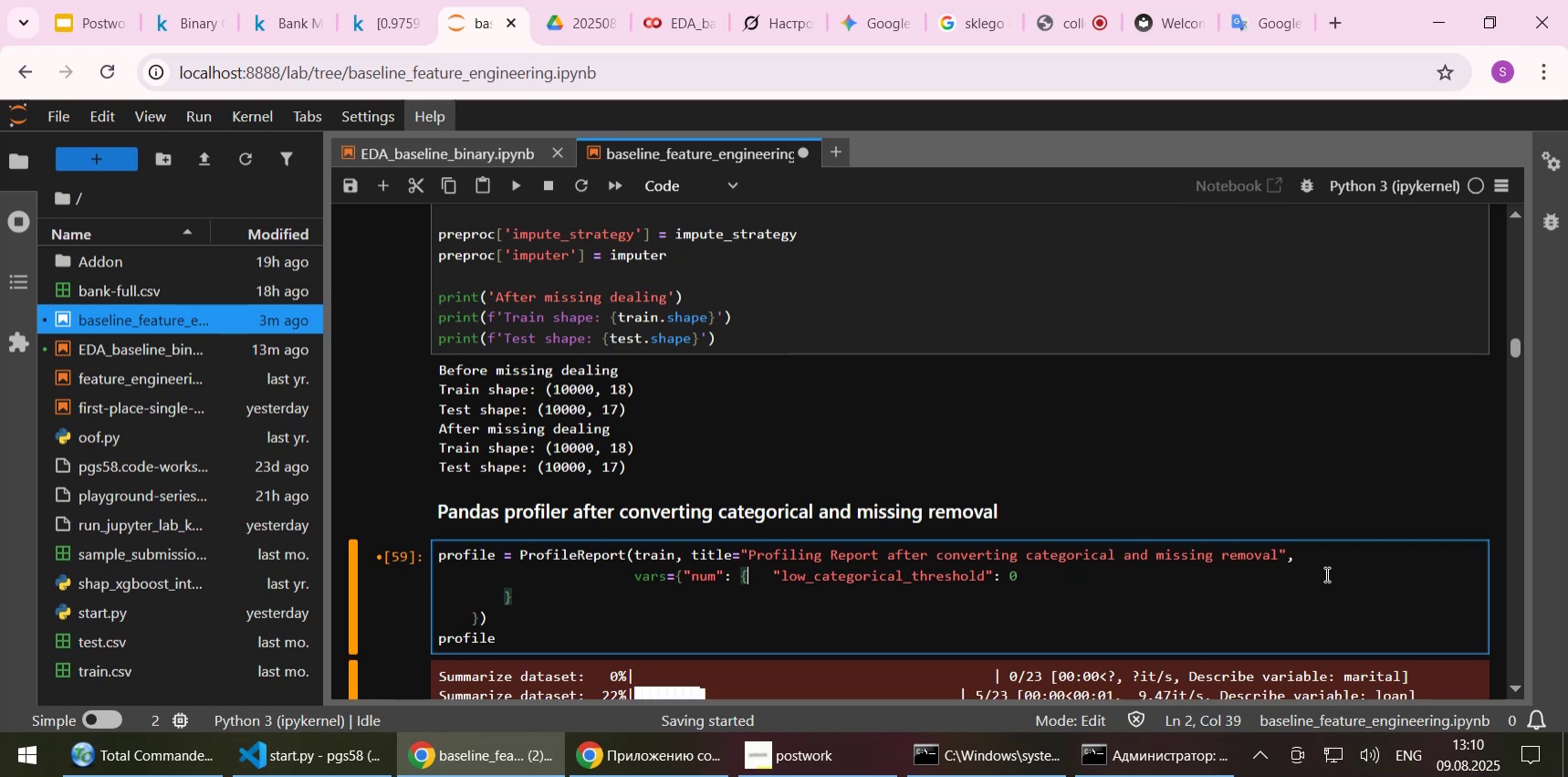 
key(Delete)
 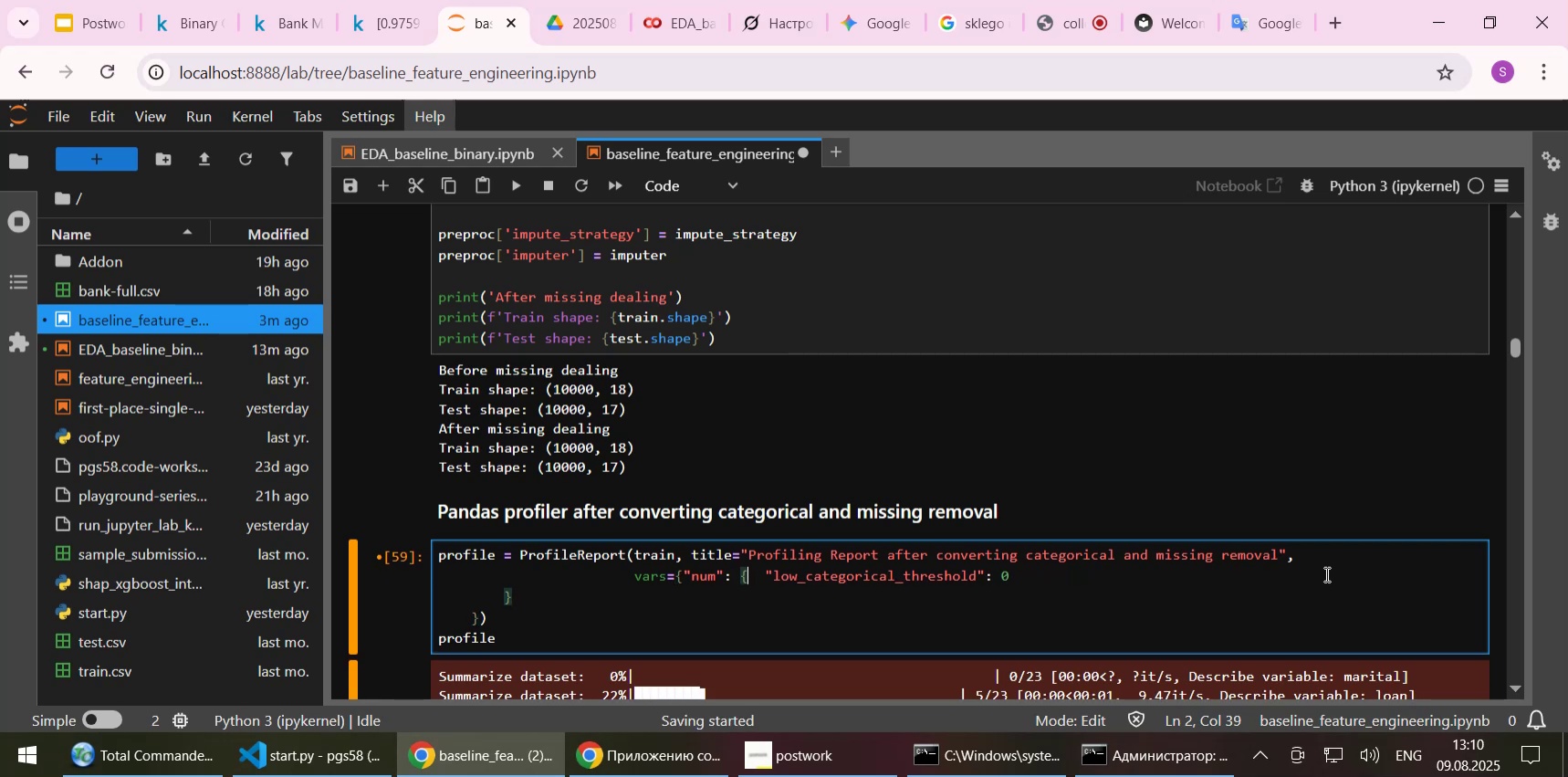 
key(Delete)
 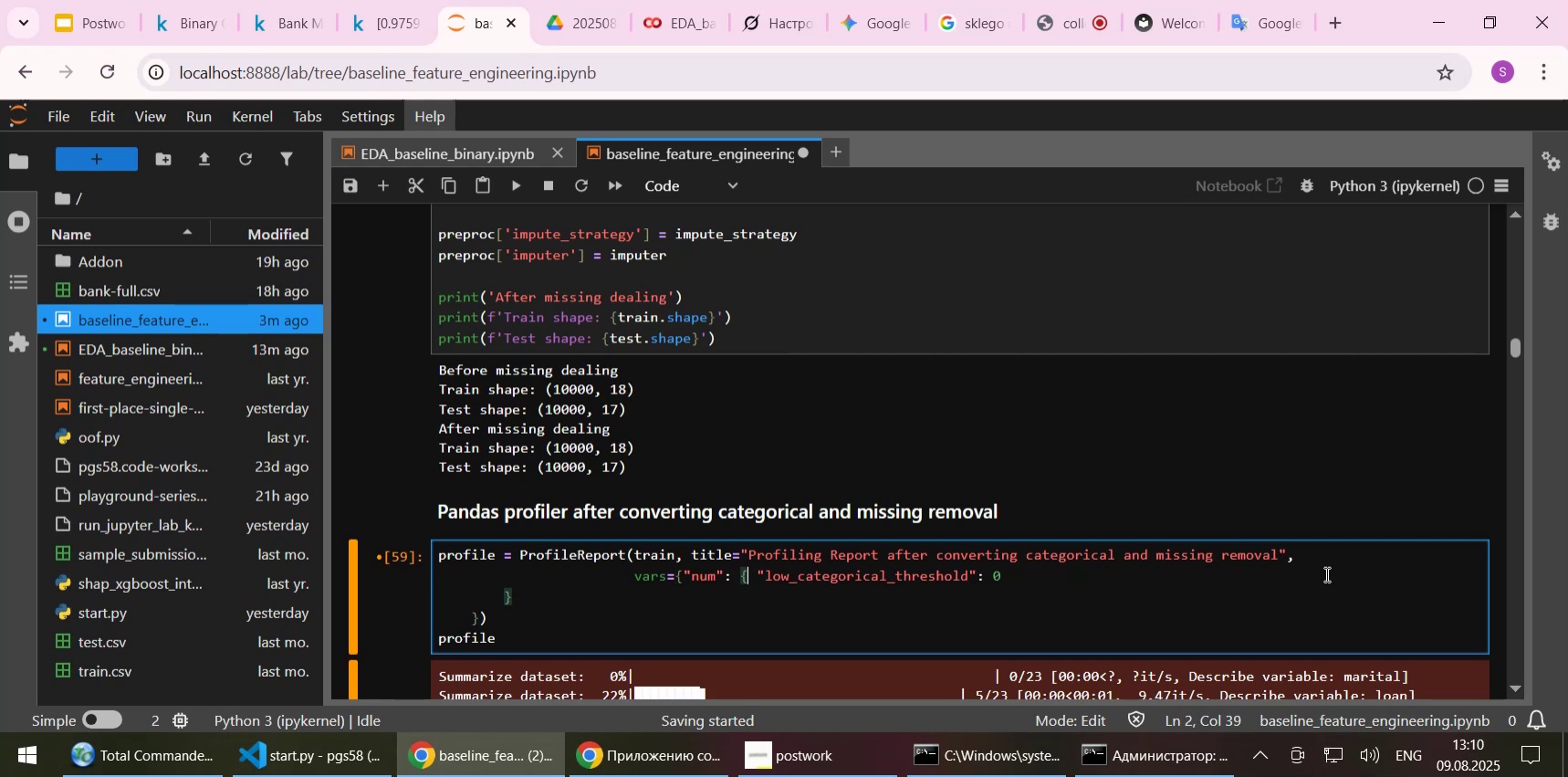 
key(Delete)
 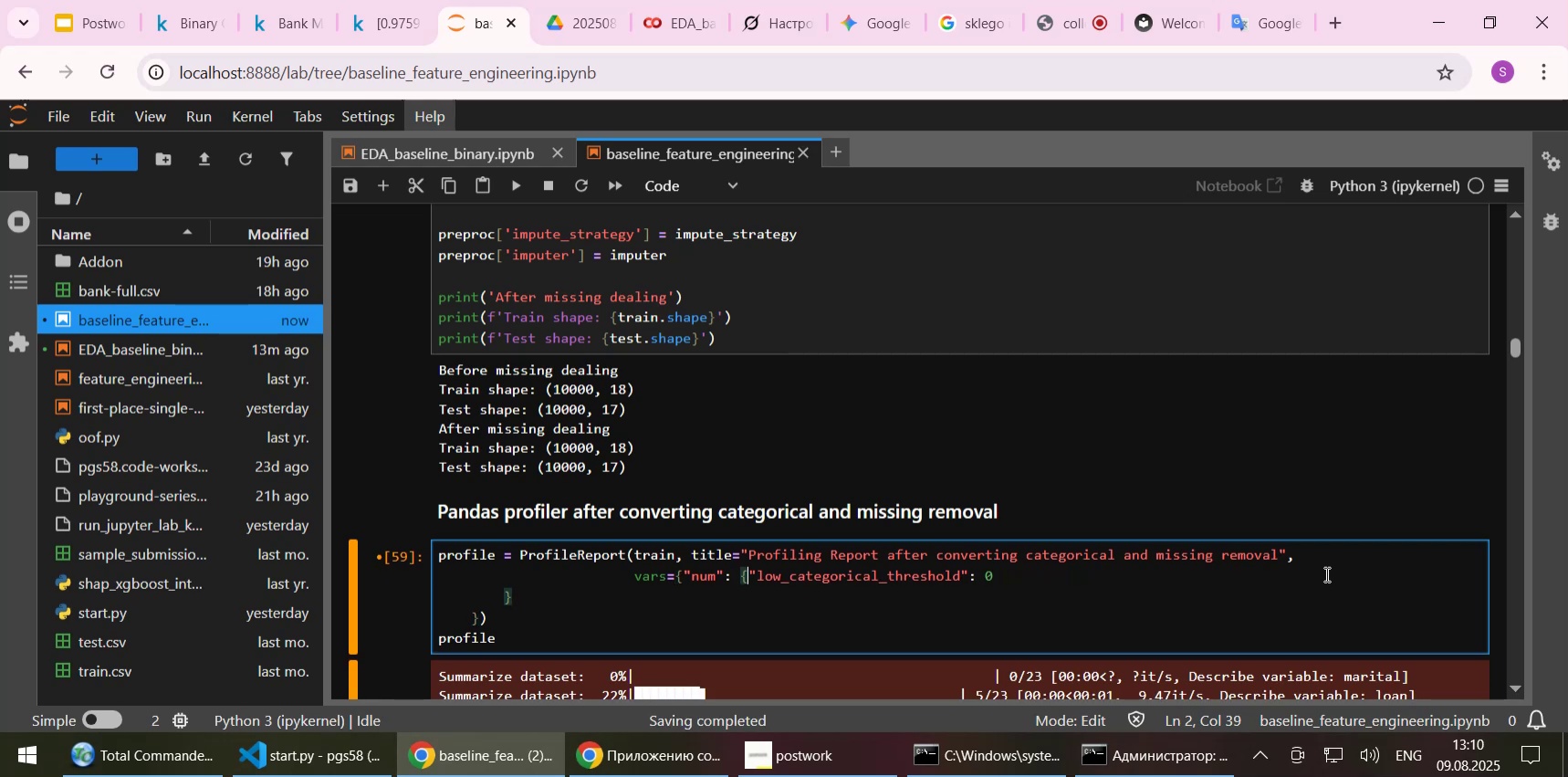 
key(End)
 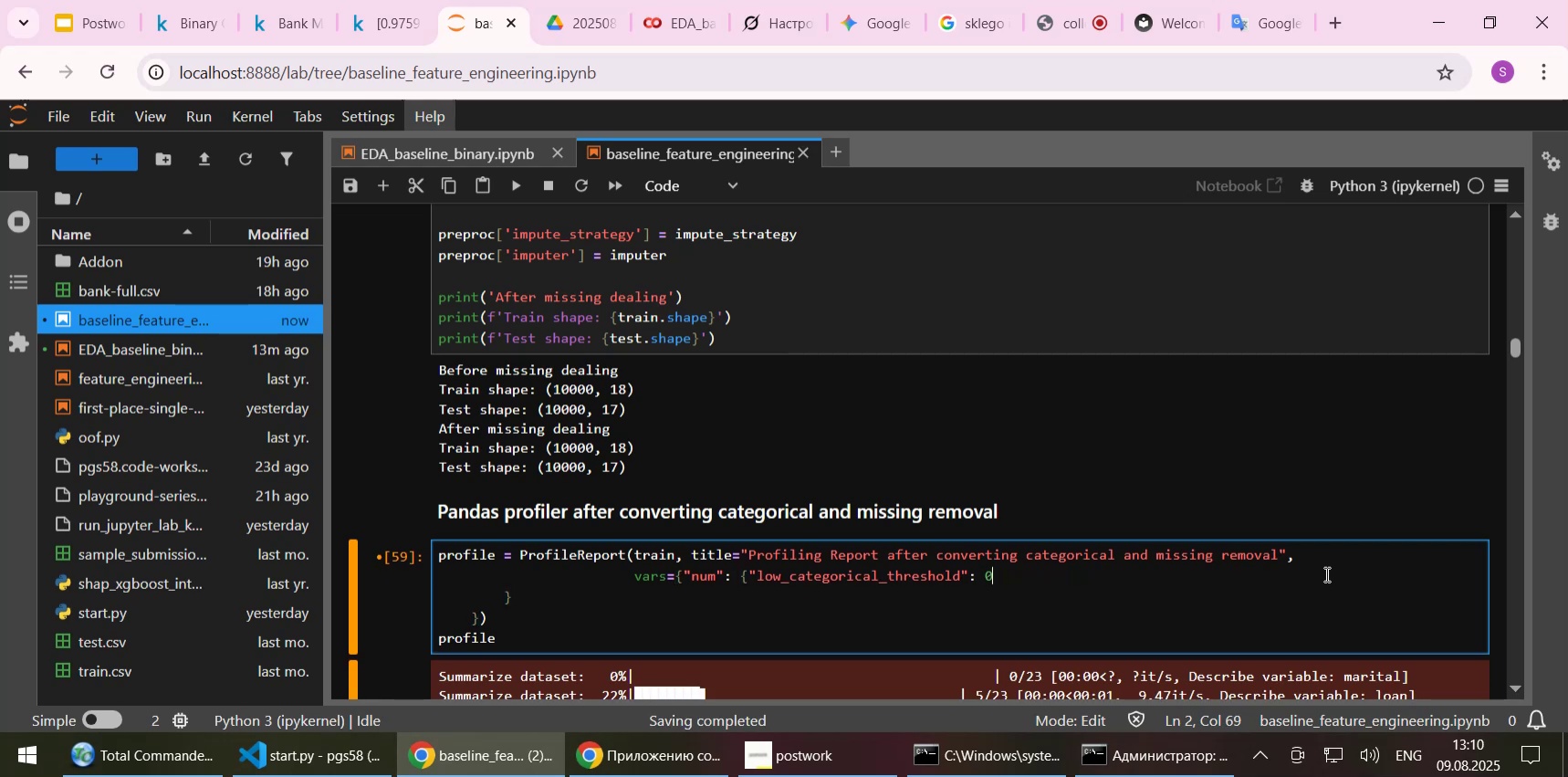 
key(Delete)
 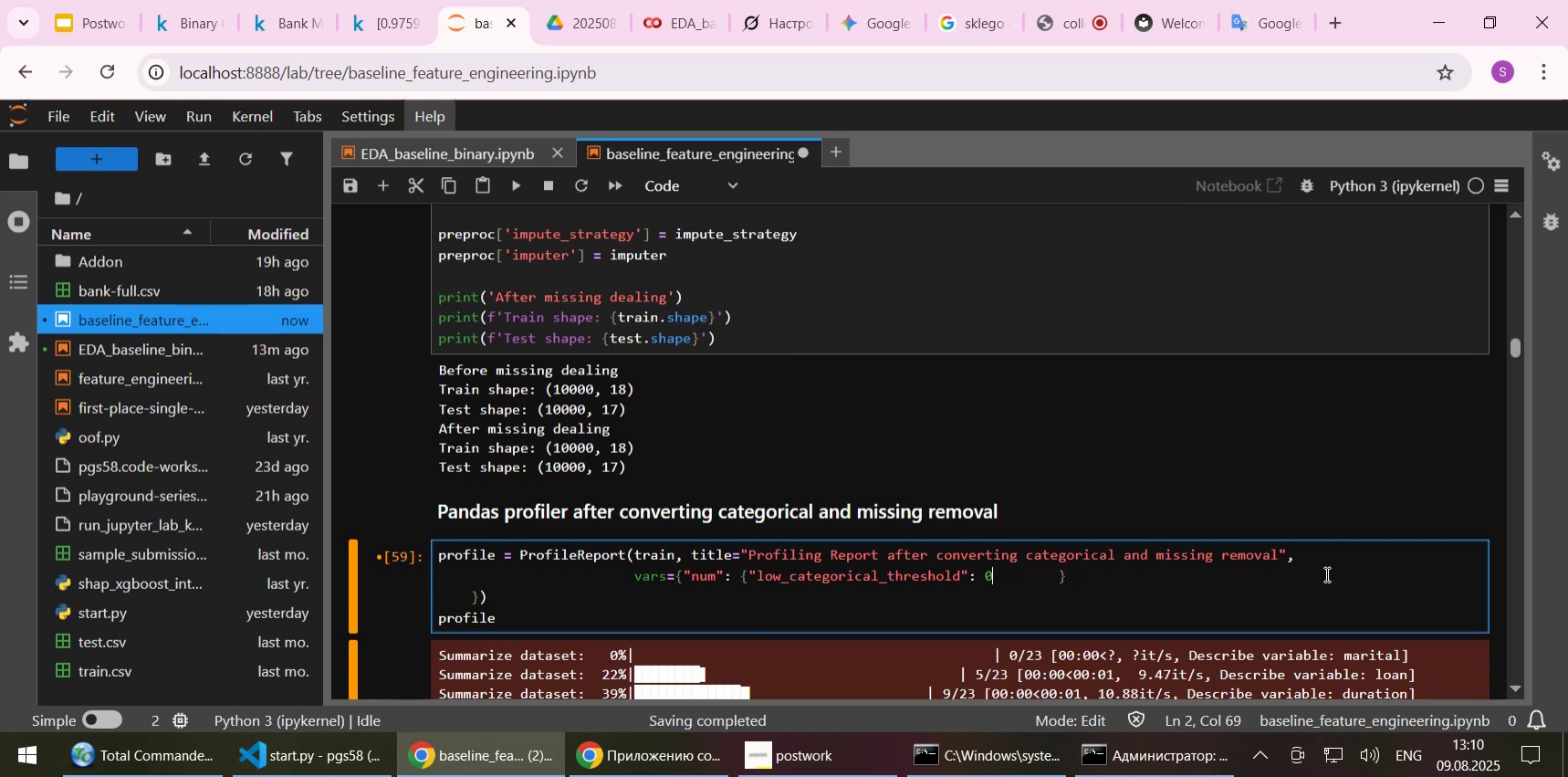 
key(Delete)
 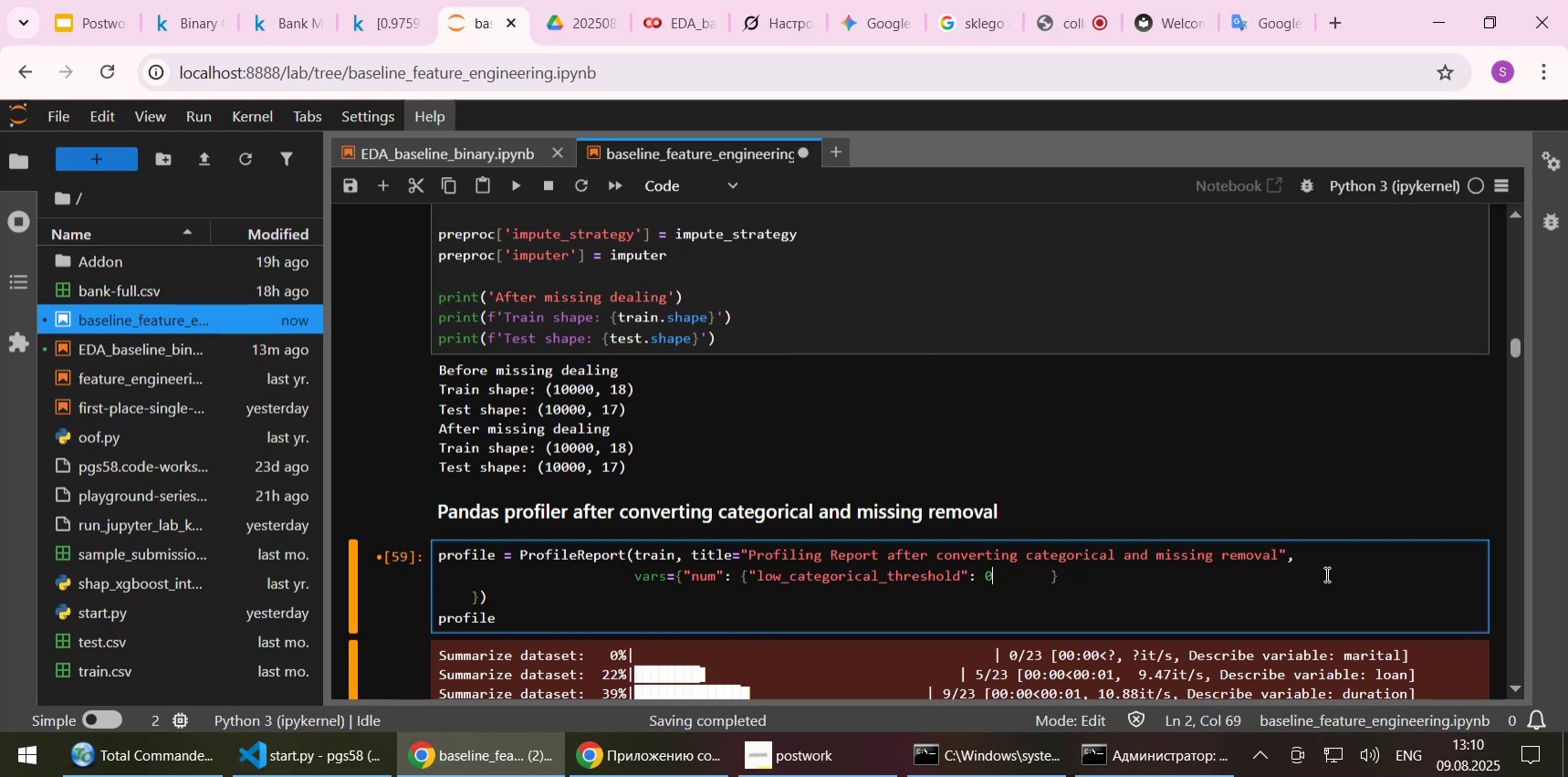 
key(Delete)
 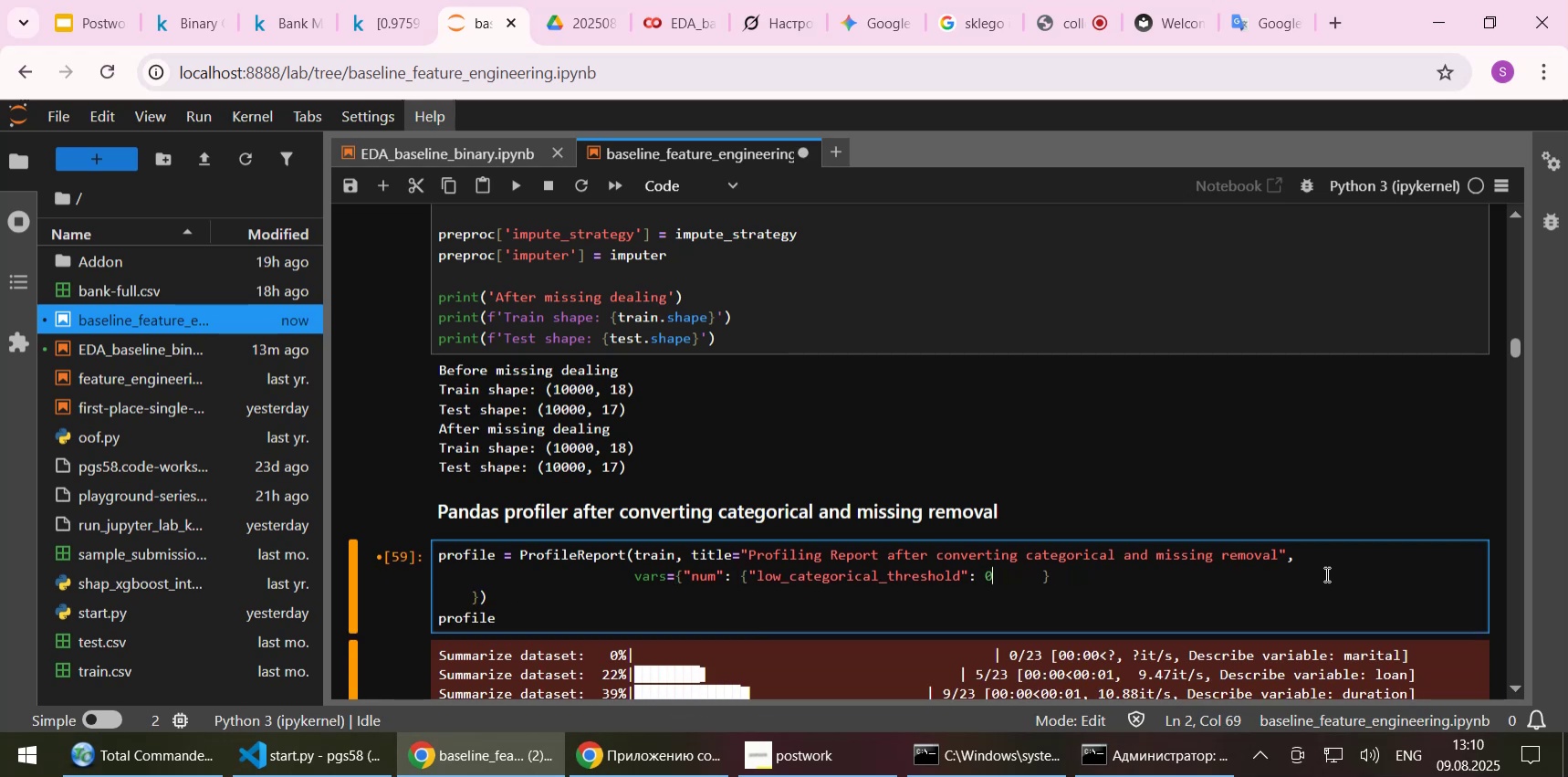 
key(Delete)
 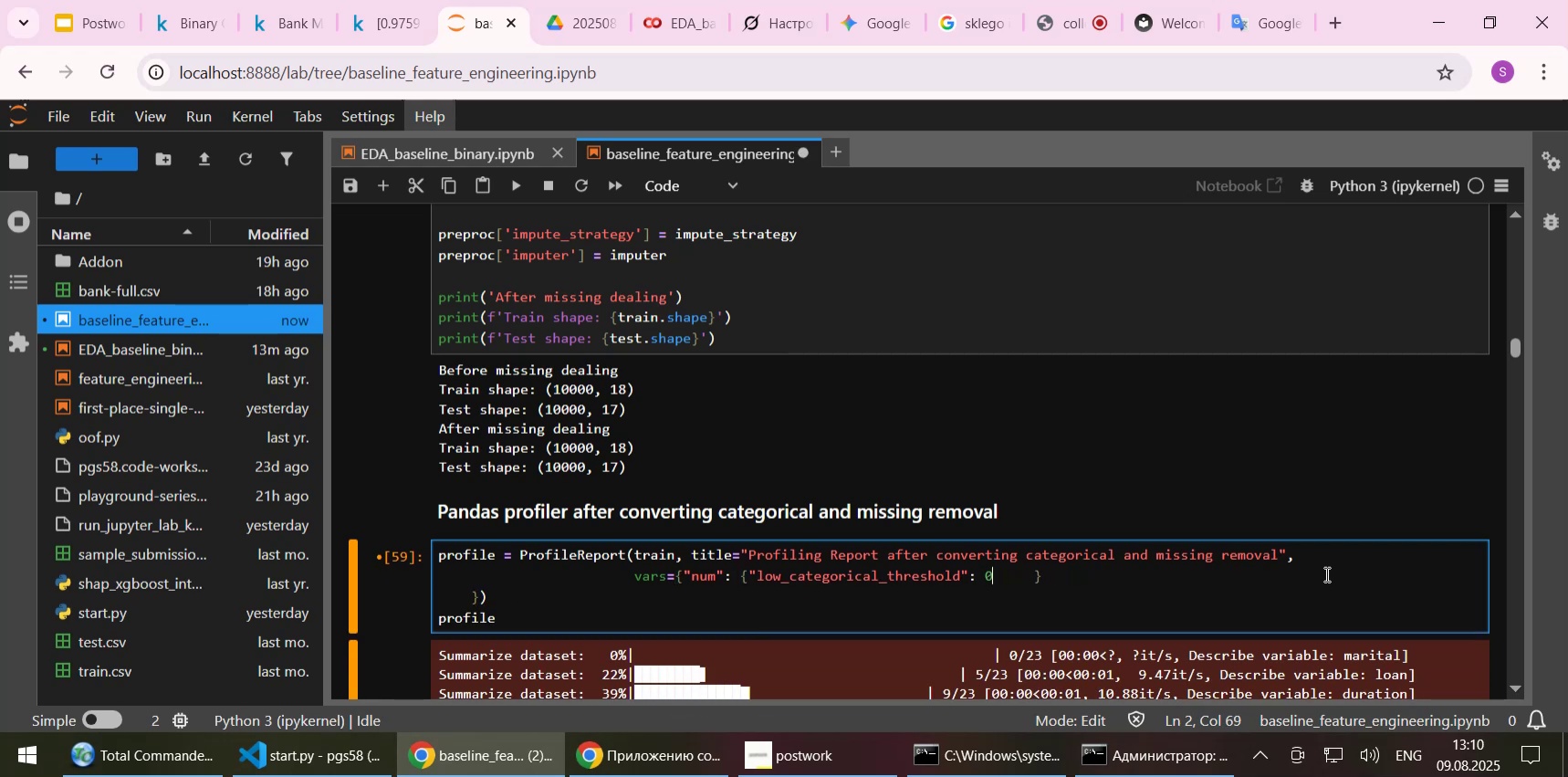 
key(Delete)
 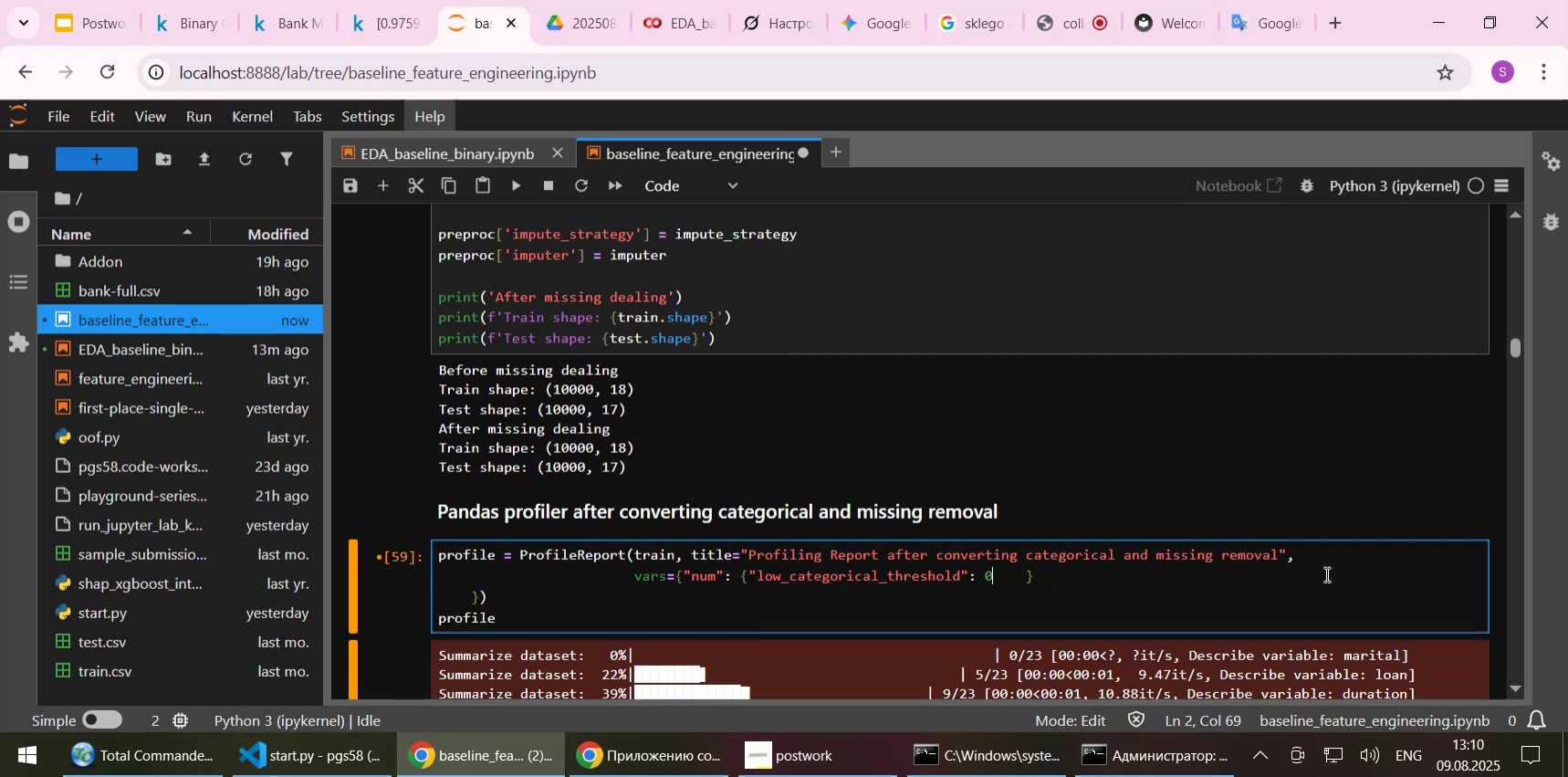 
key(Delete)
 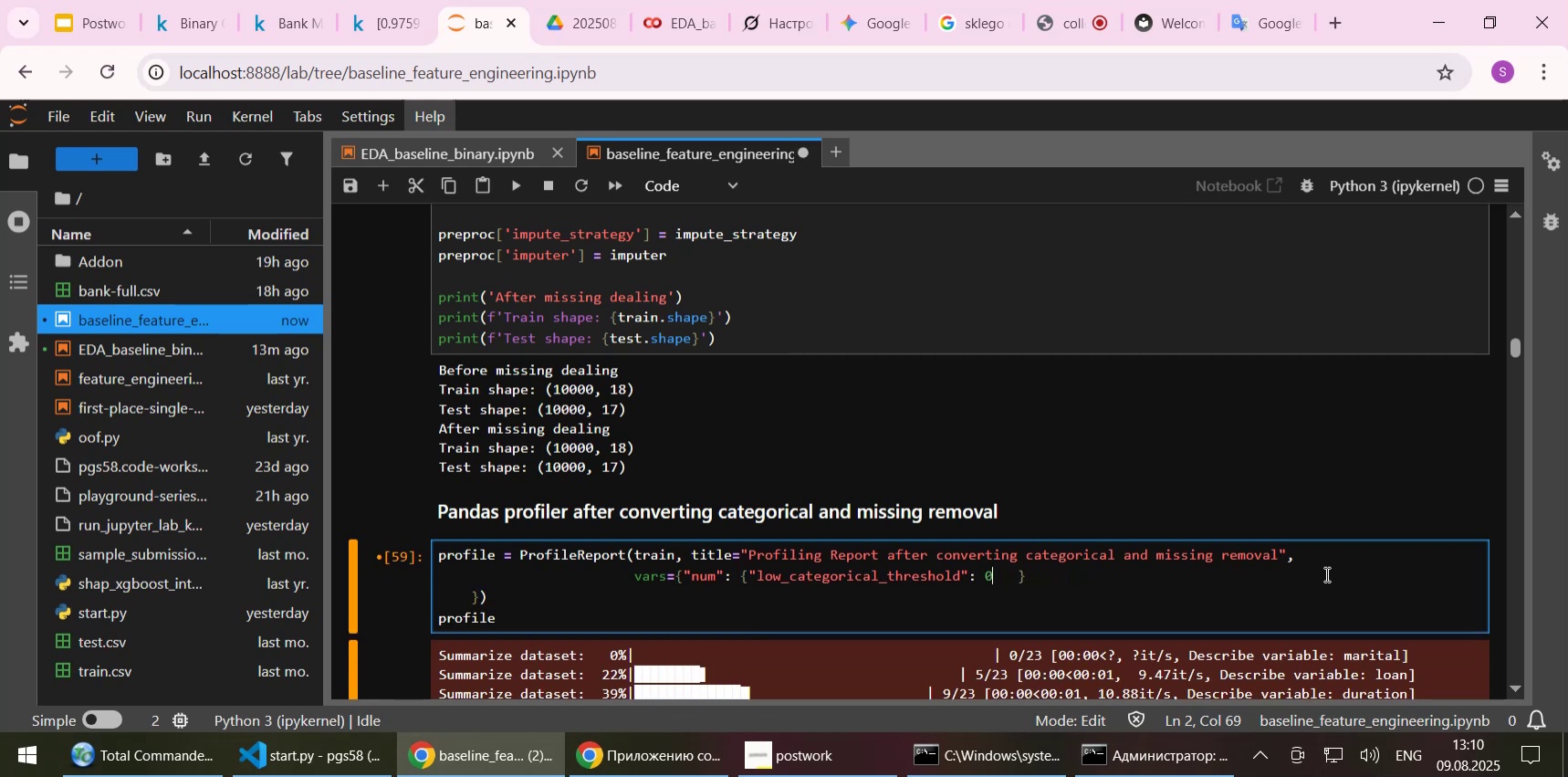 
key(Delete)
 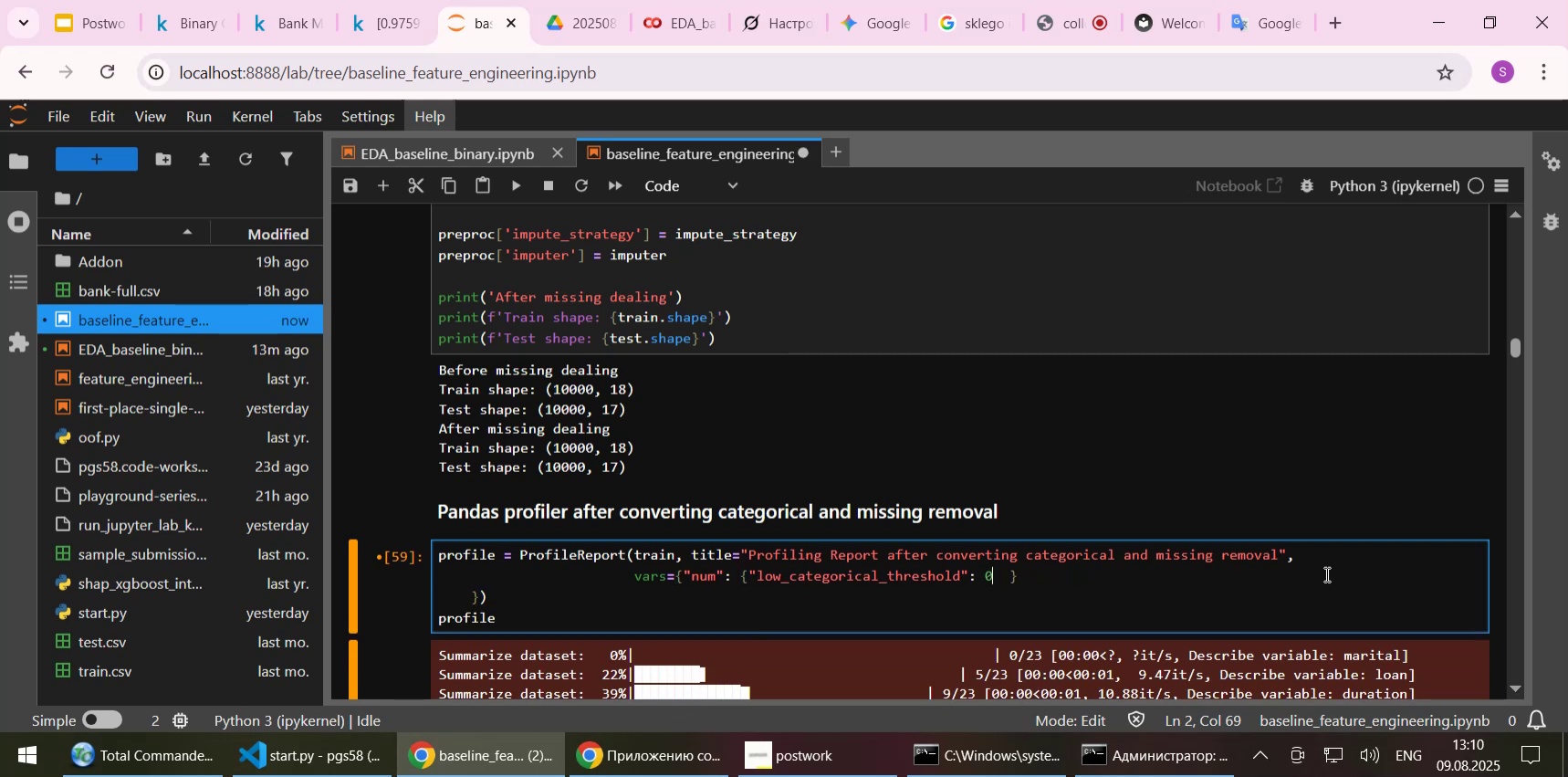 
key(Delete)
 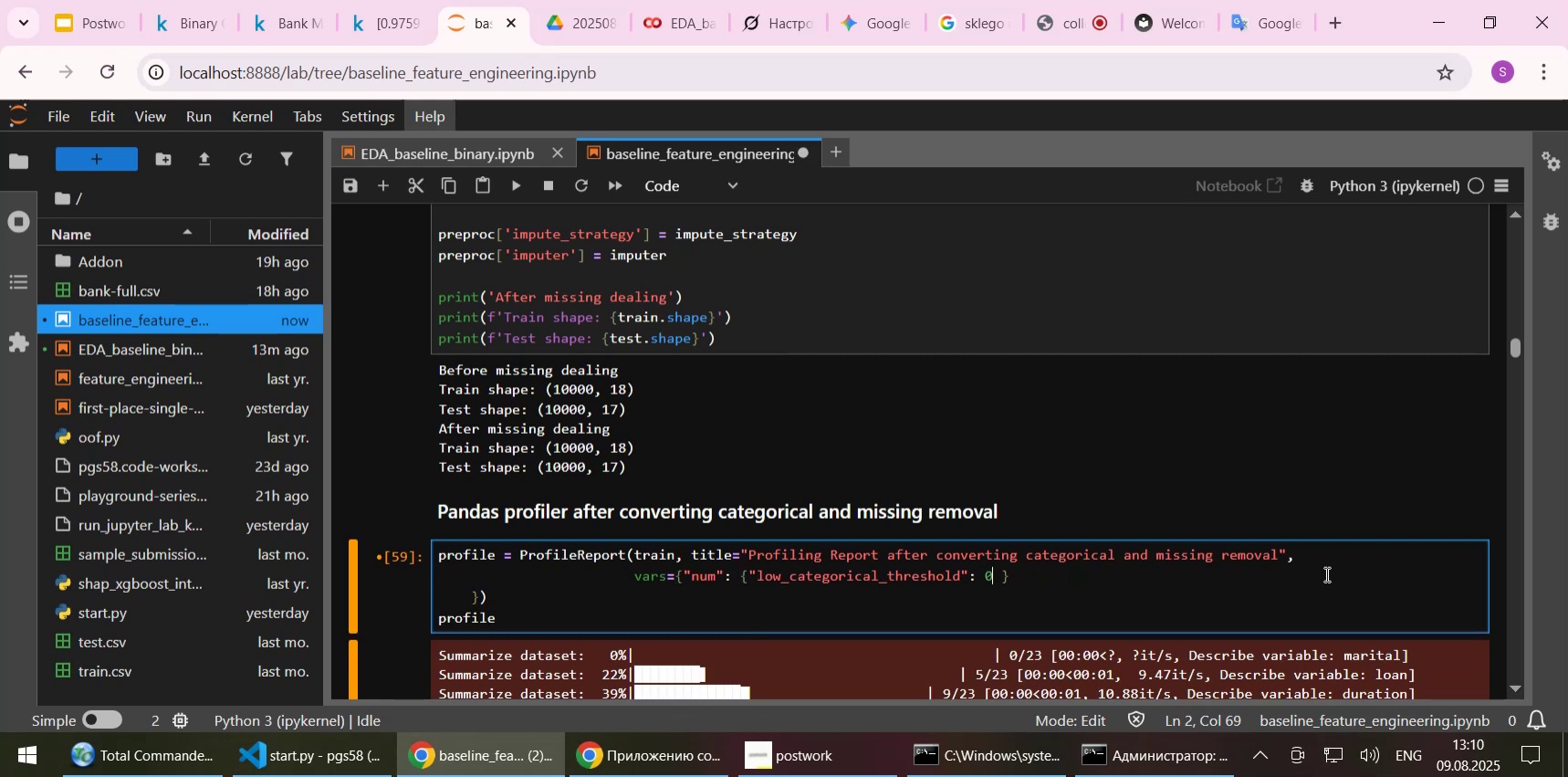 
key(Delete)
 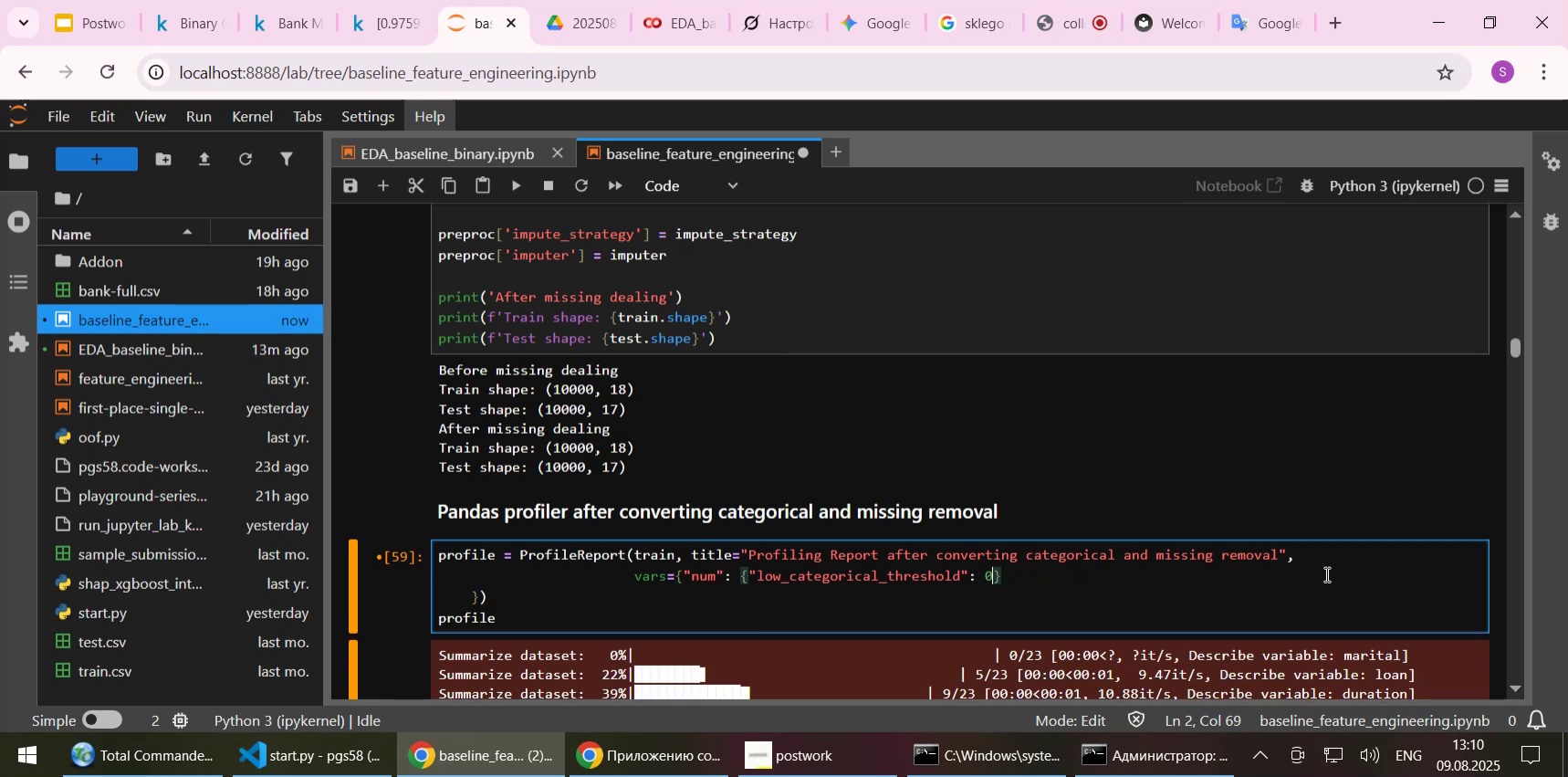 
key(End)
 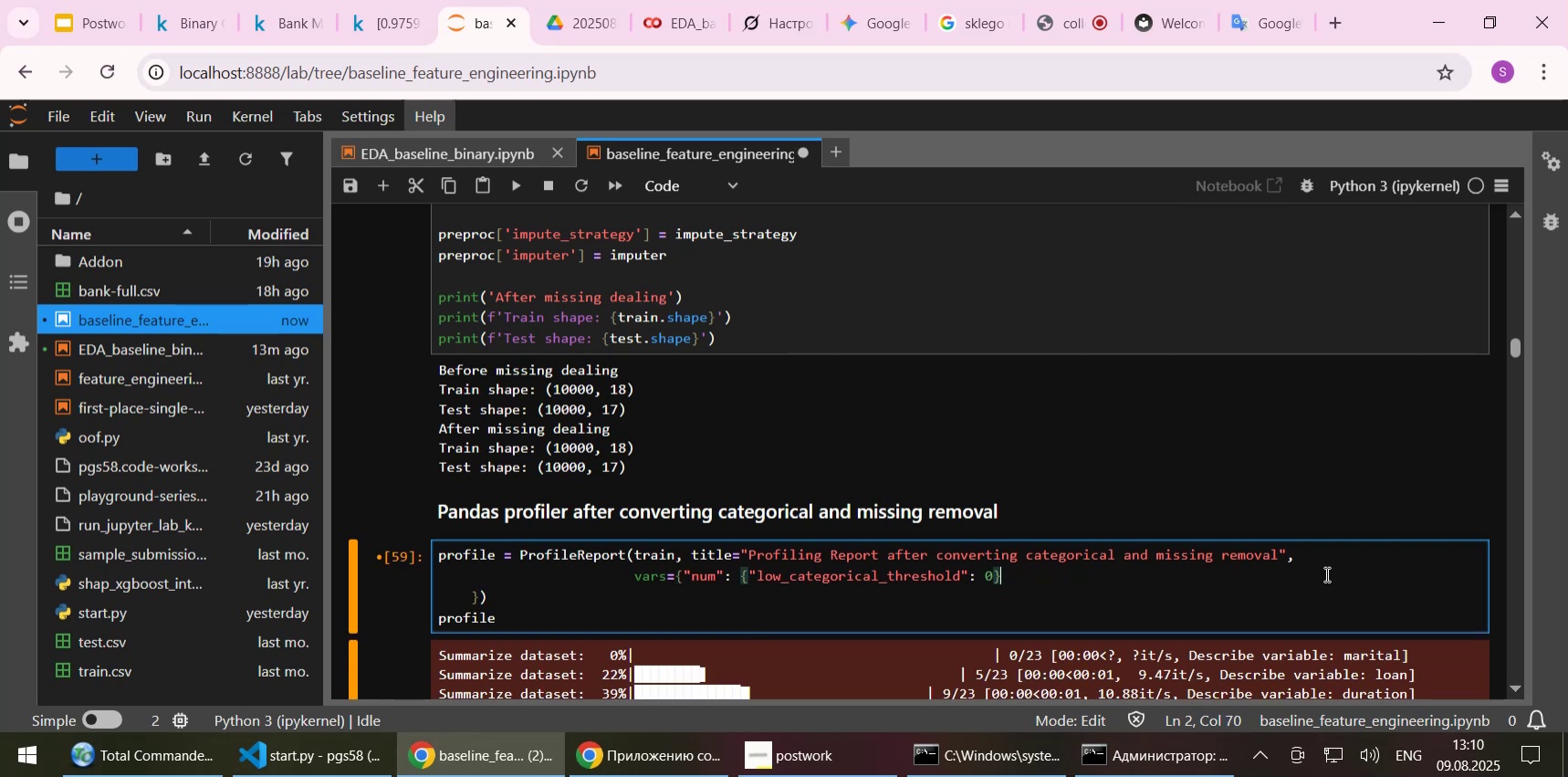 
key(Delete)
 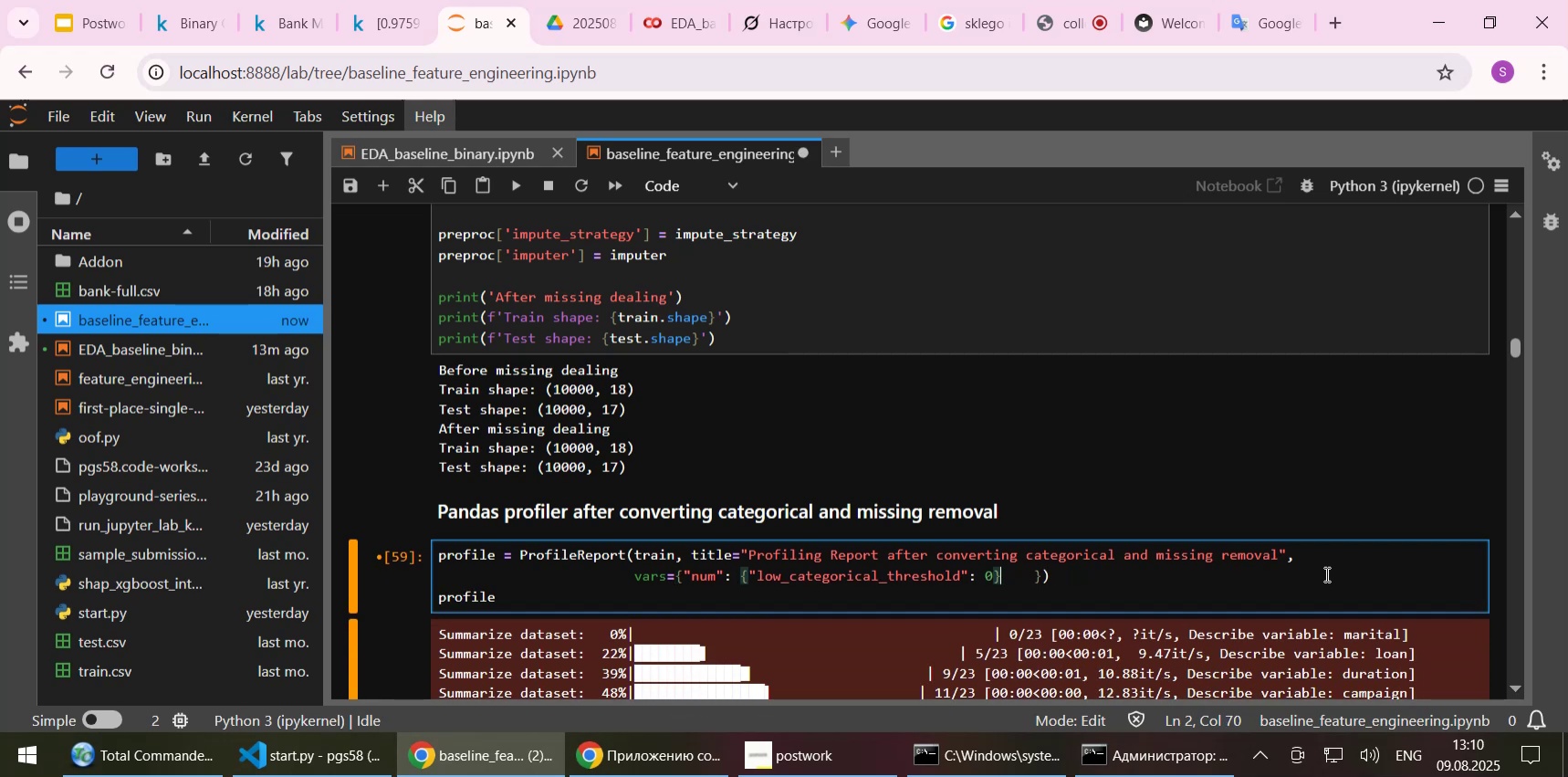 
key(Delete)
 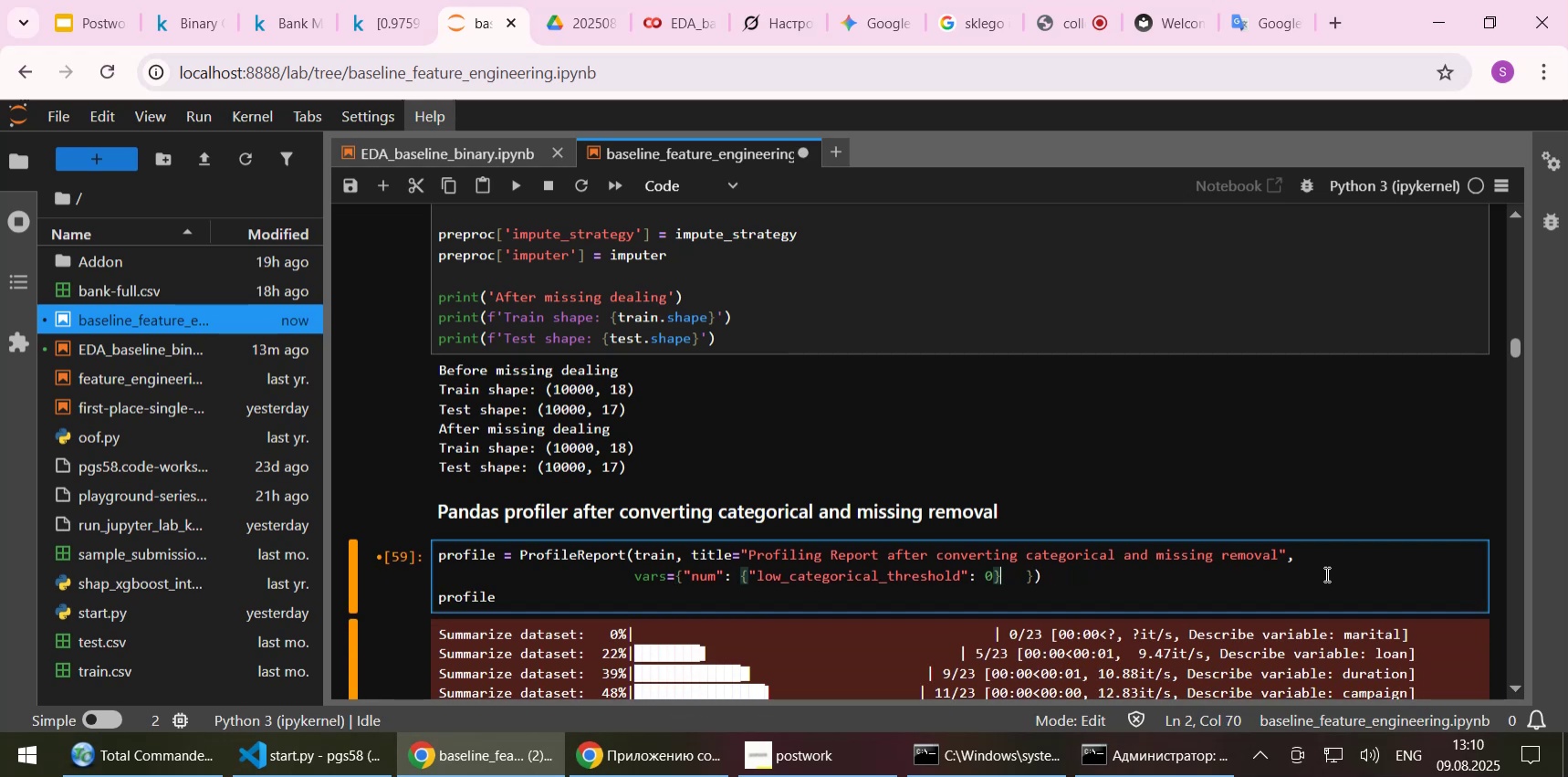 
key(Delete)
 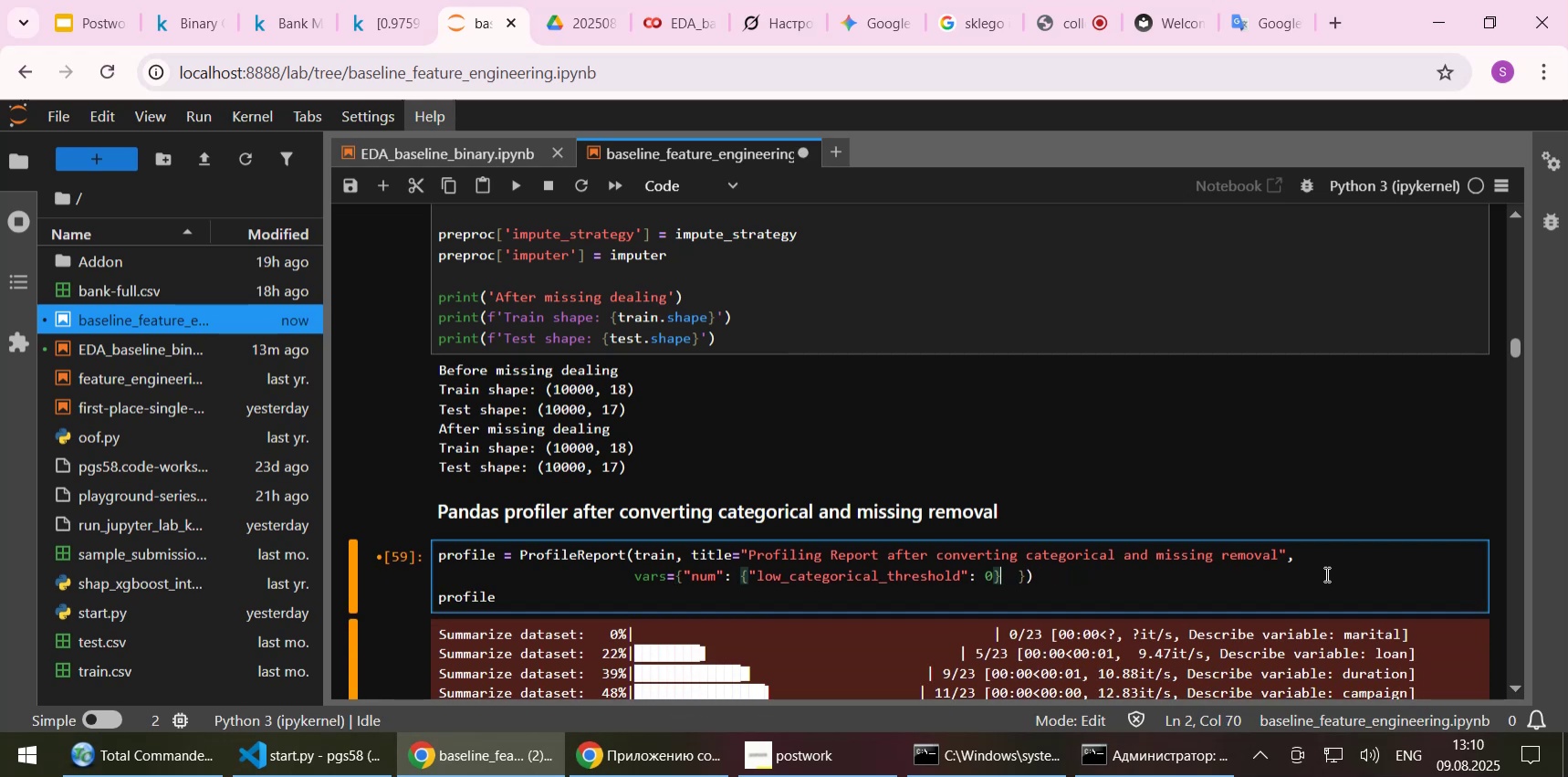 
key(Delete)
 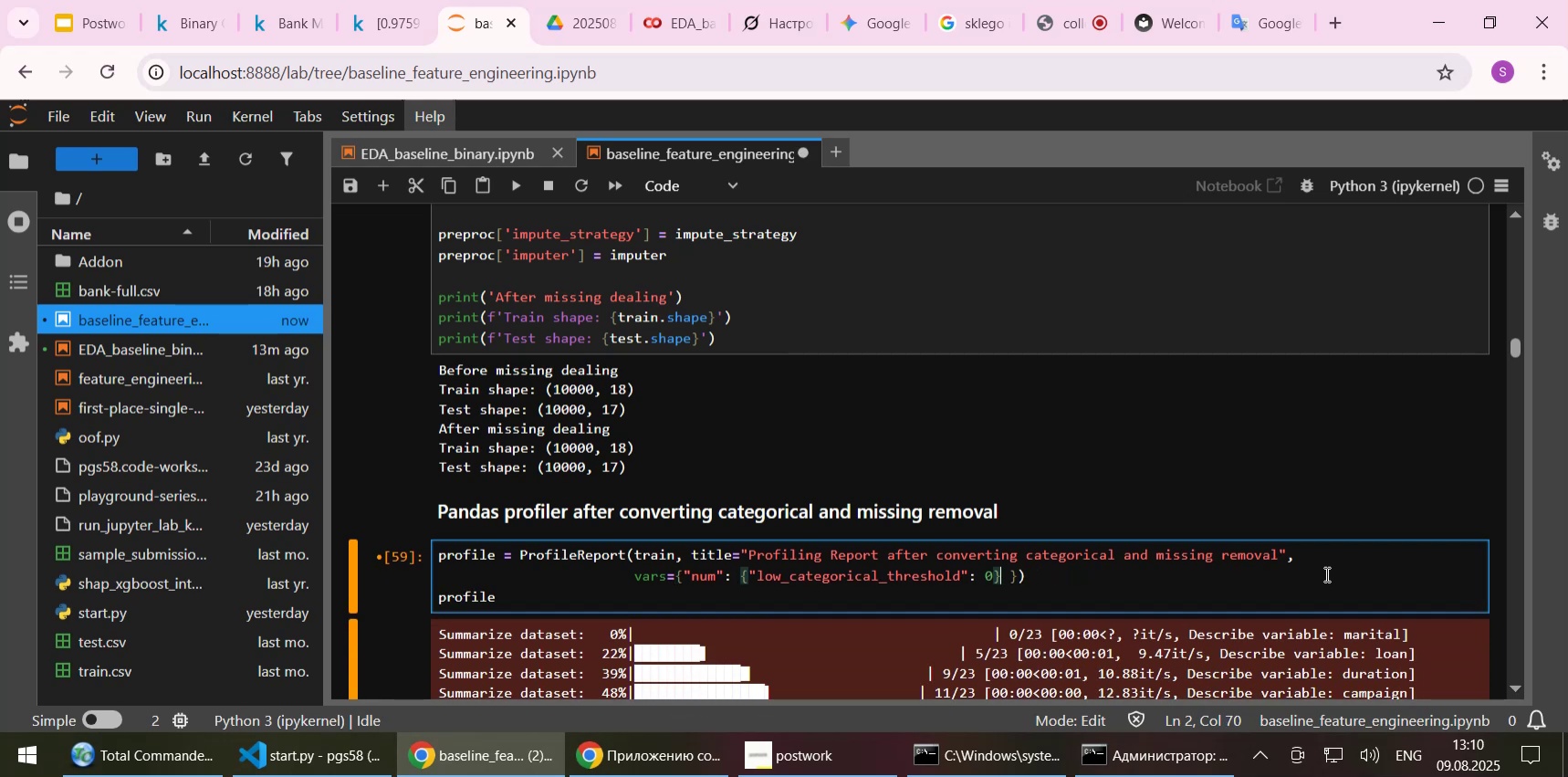 
key(Delete)
 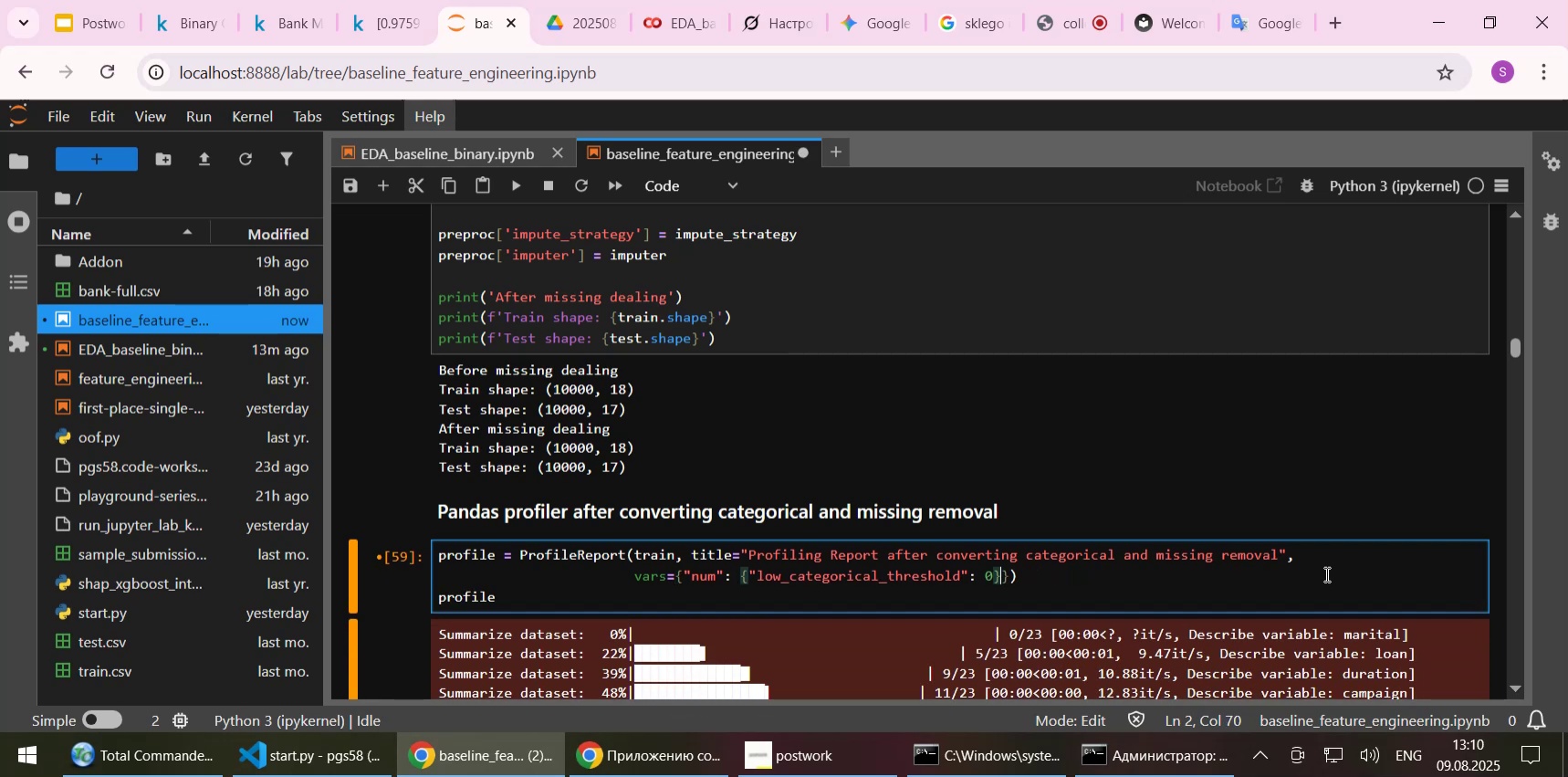 
key(Control+S)
 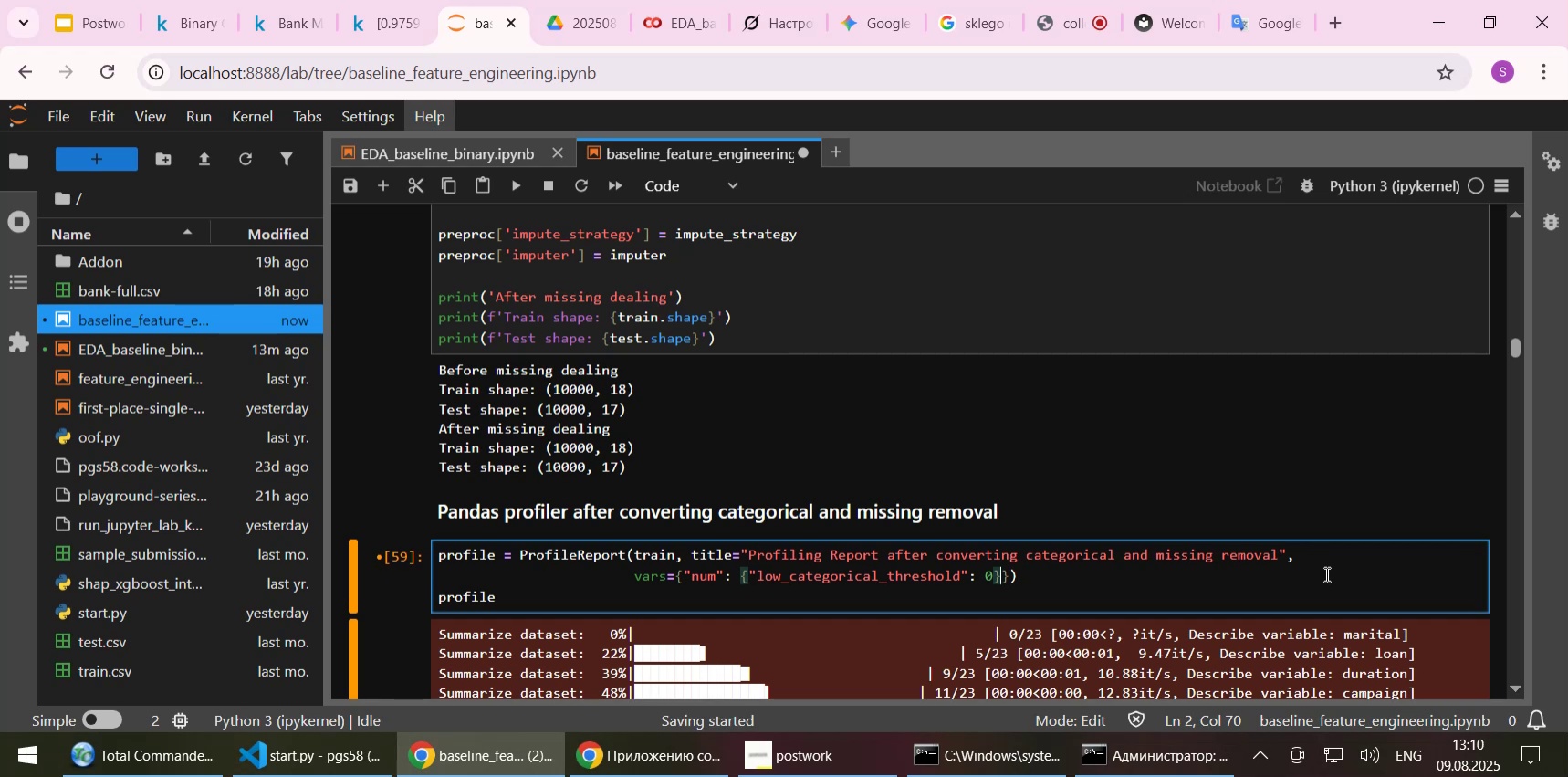 
key(Shift+Enter)
 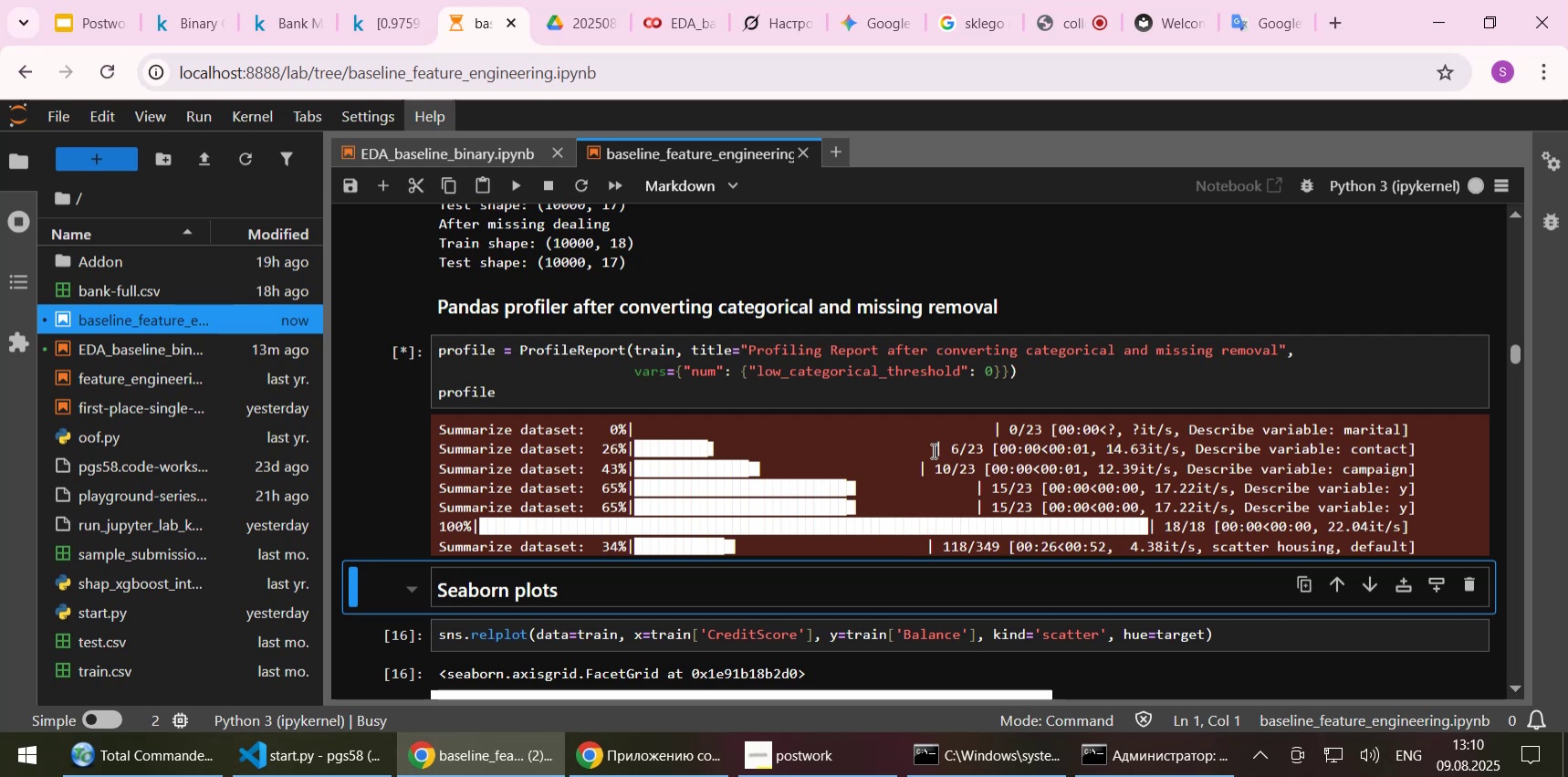 
wait(32.58)
 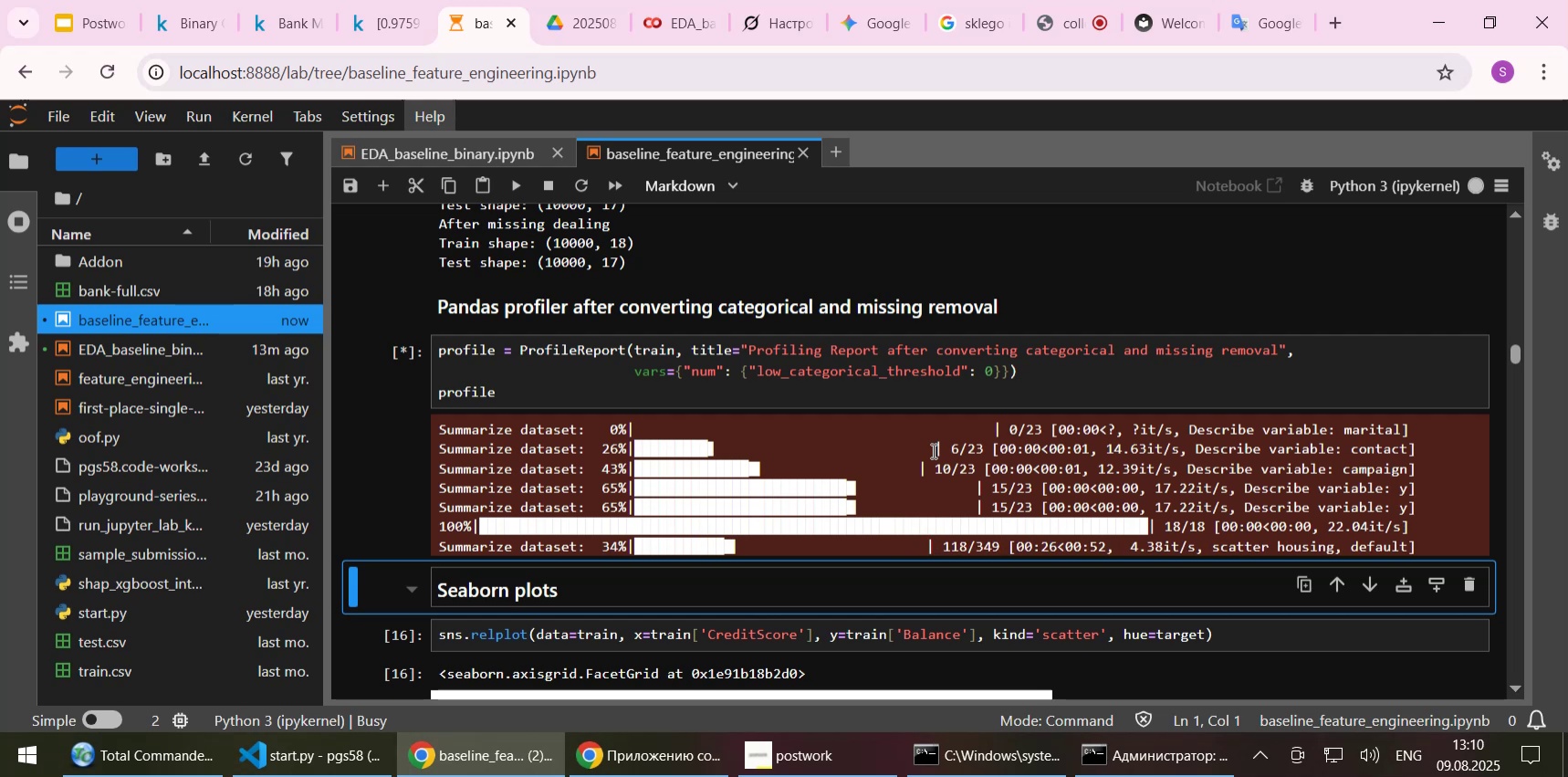 
left_click([1069, 16])
 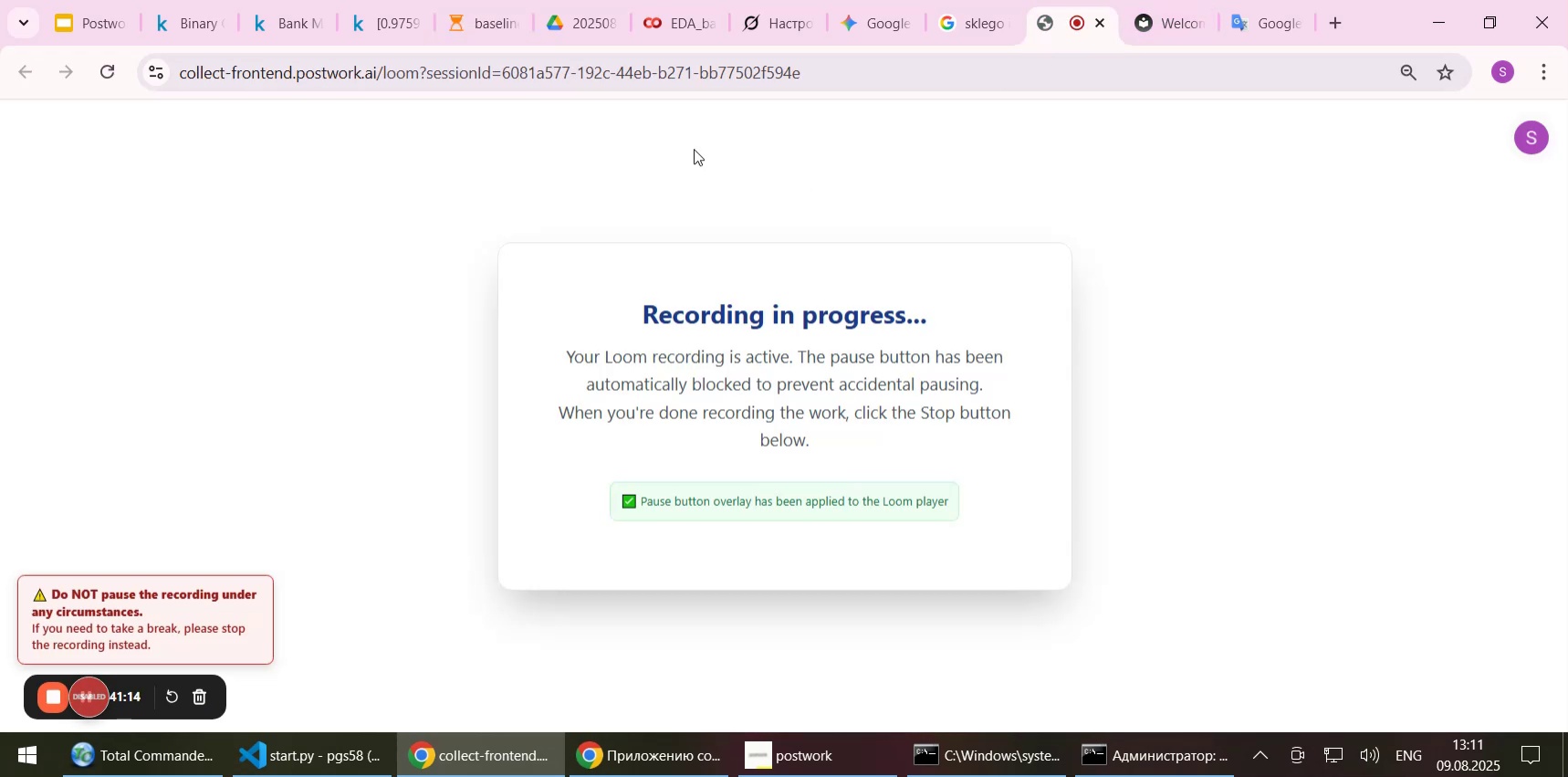 
left_click([462, 28])
 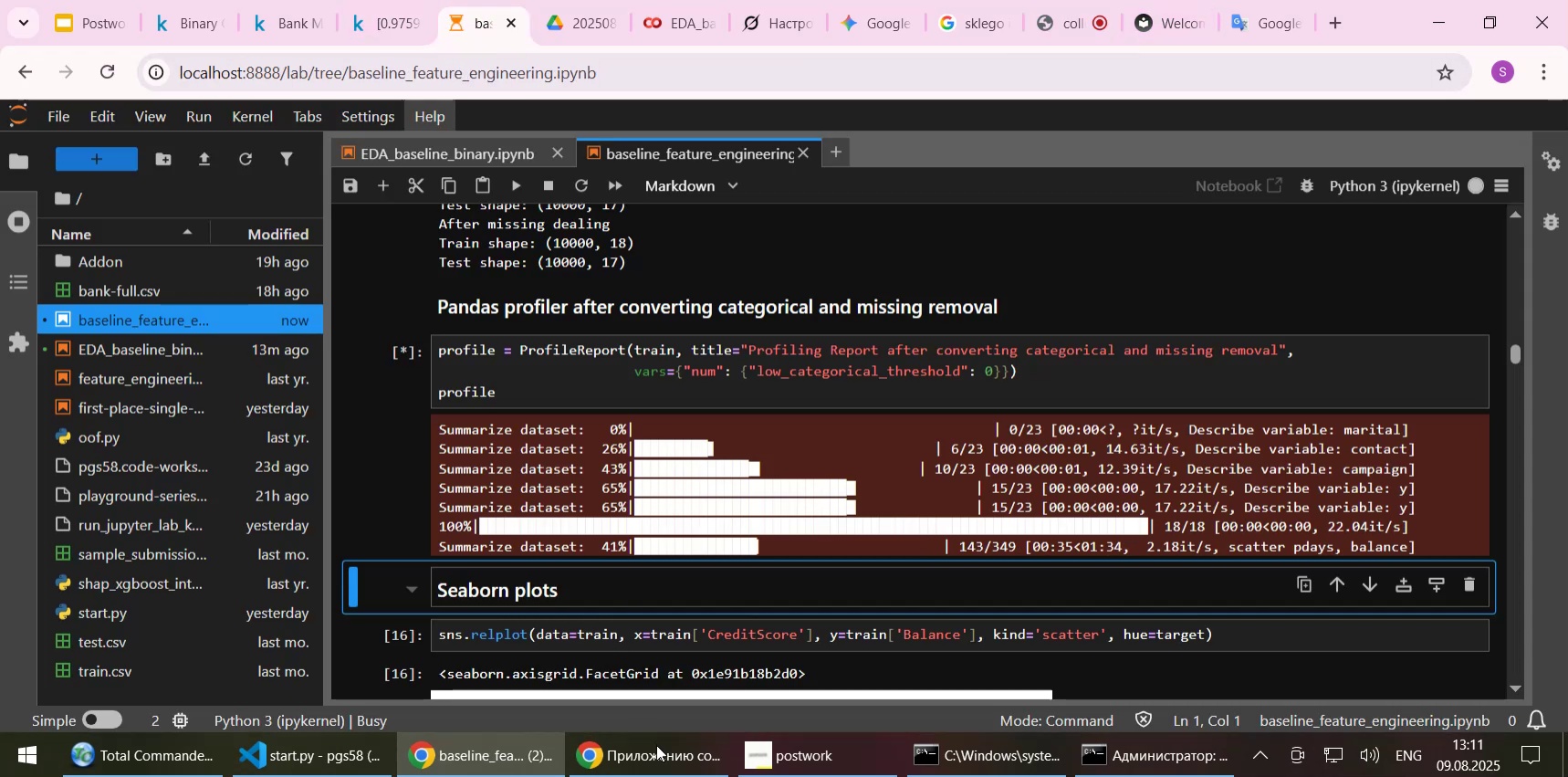 
left_click([821, 756])
 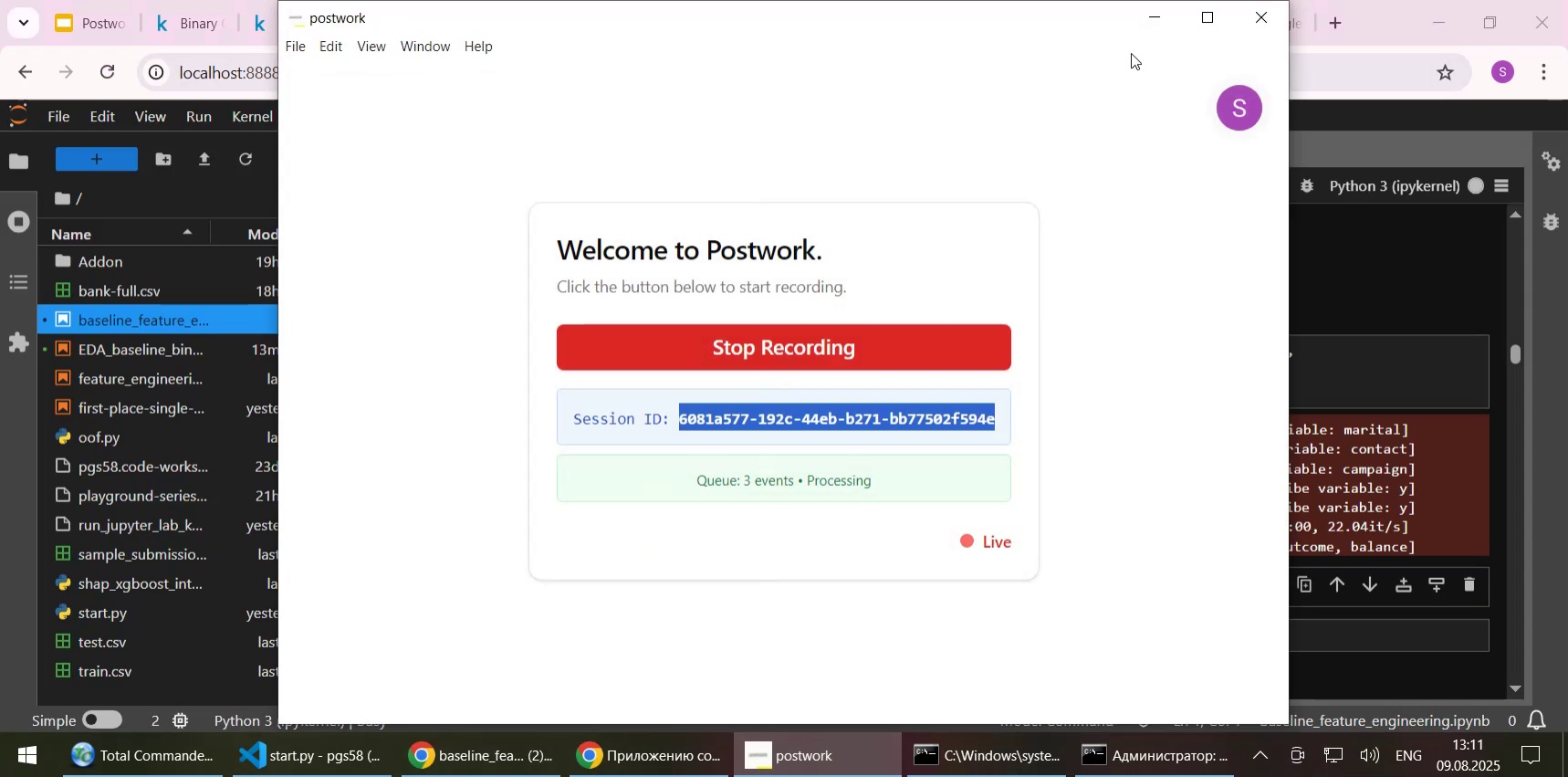 
left_click([1153, 20])
 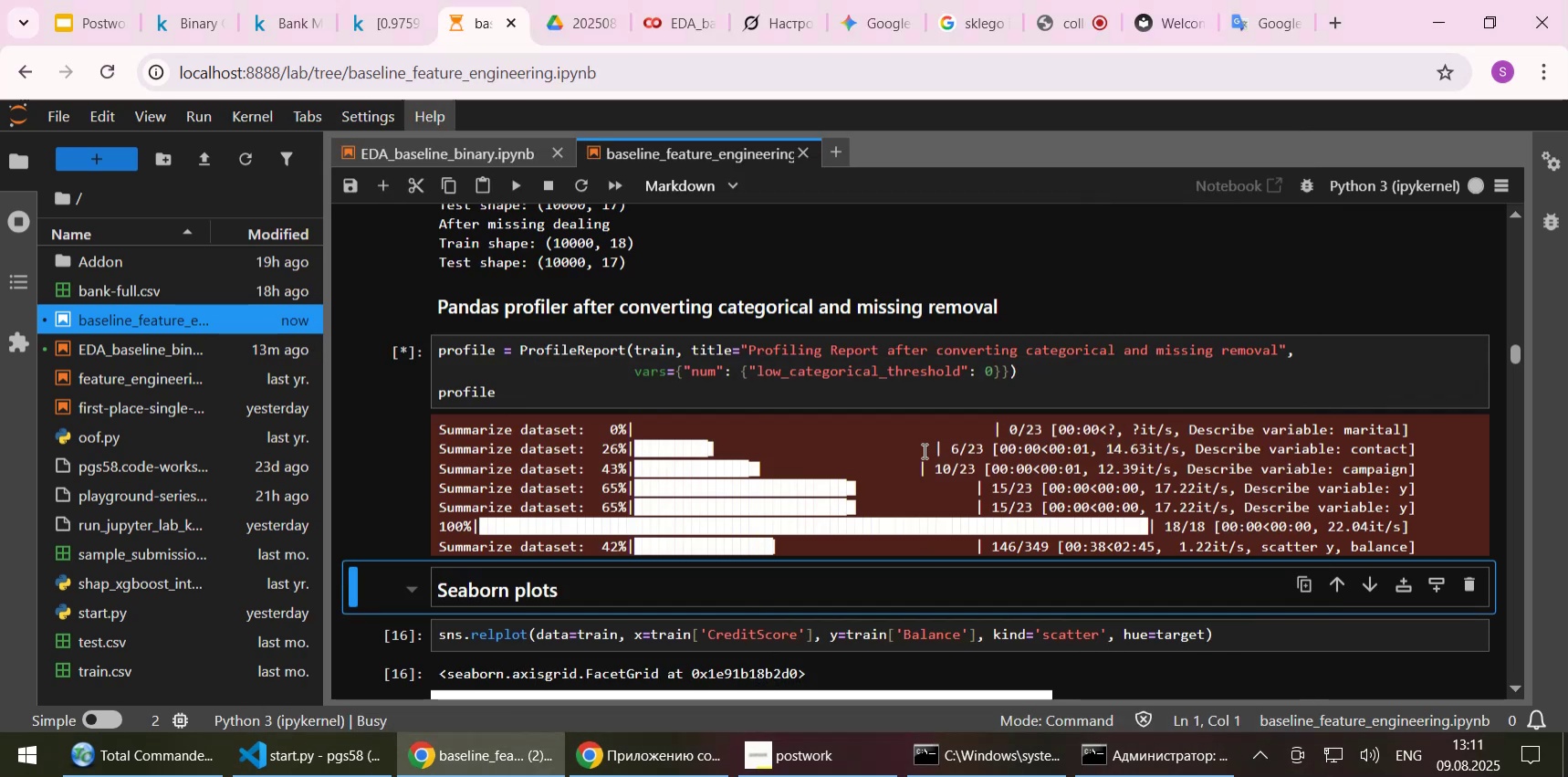 
left_click([907, 457])
 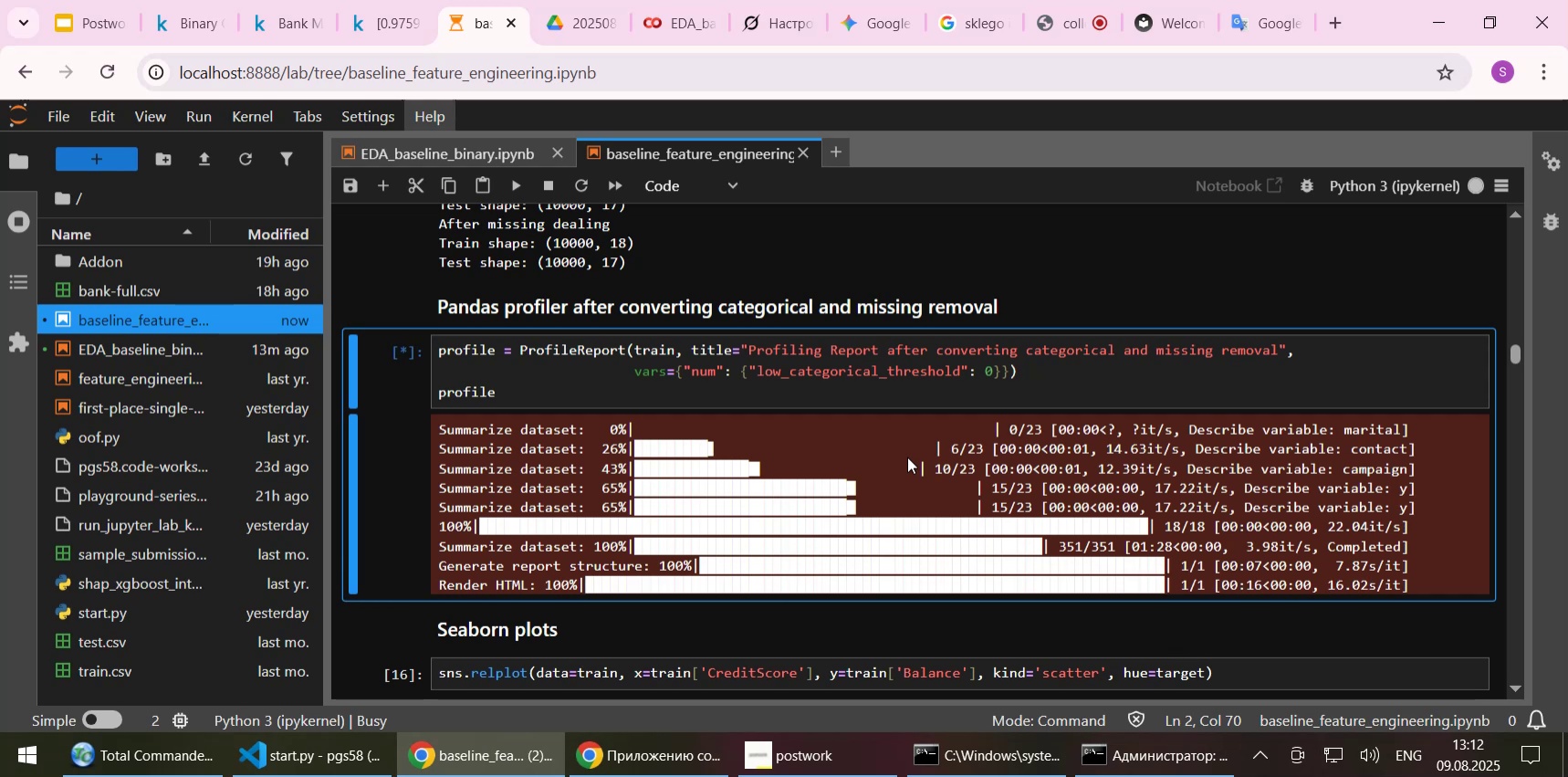 
wait(80.32)
 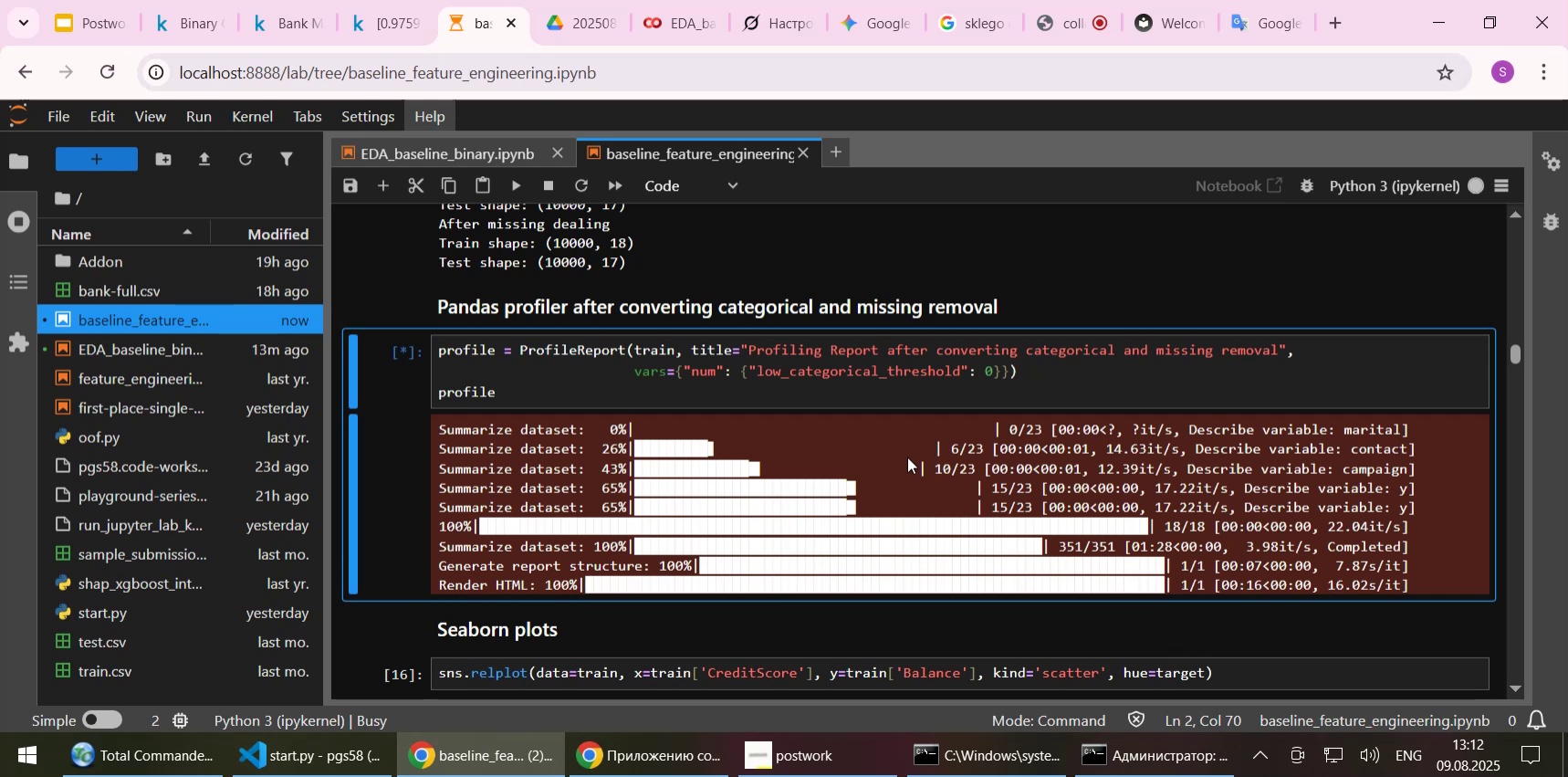 
scroll: coordinate [395, 548], scroll_direction: down, amount: 4.0
 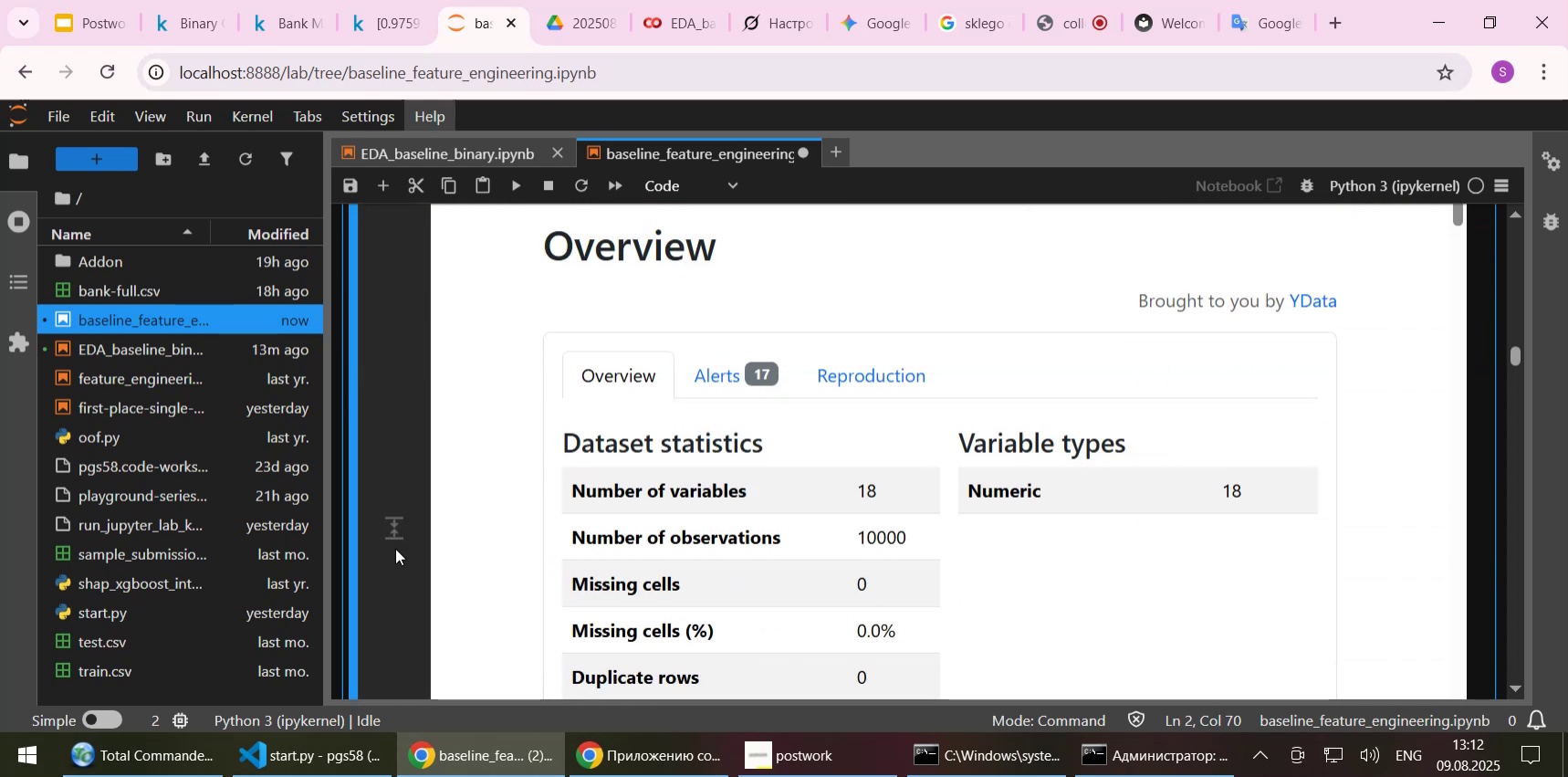 
scroll: coordinate [395, 548], scroll_direction: up, amount: 1.0
 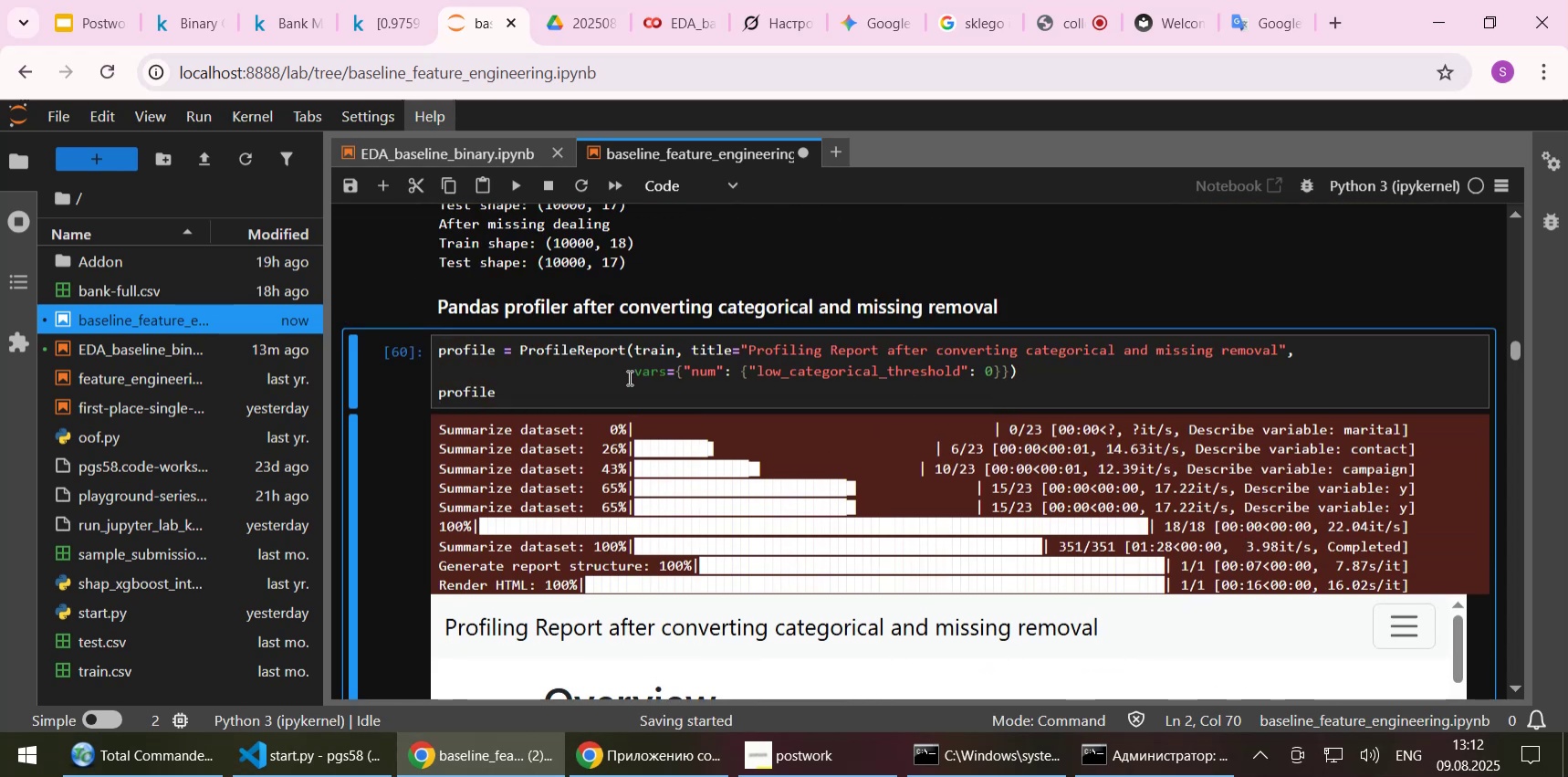 
left_click_drag(start_coordinate=[633, 373], to_coordinate=[980, 374])
 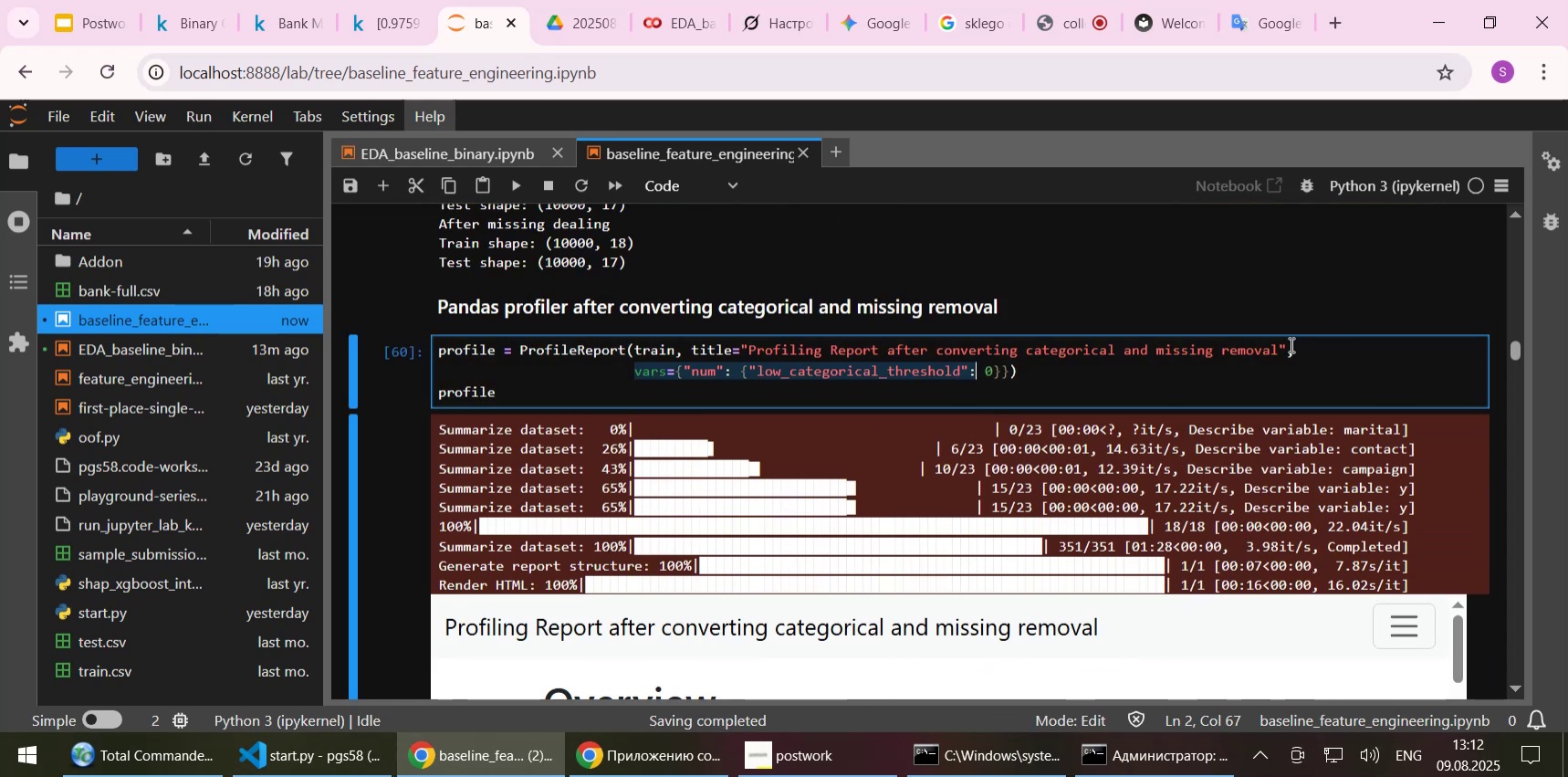 
left_click_drag(start_coordinate=[1286, 345], to_coordinate=[1010, 366])
 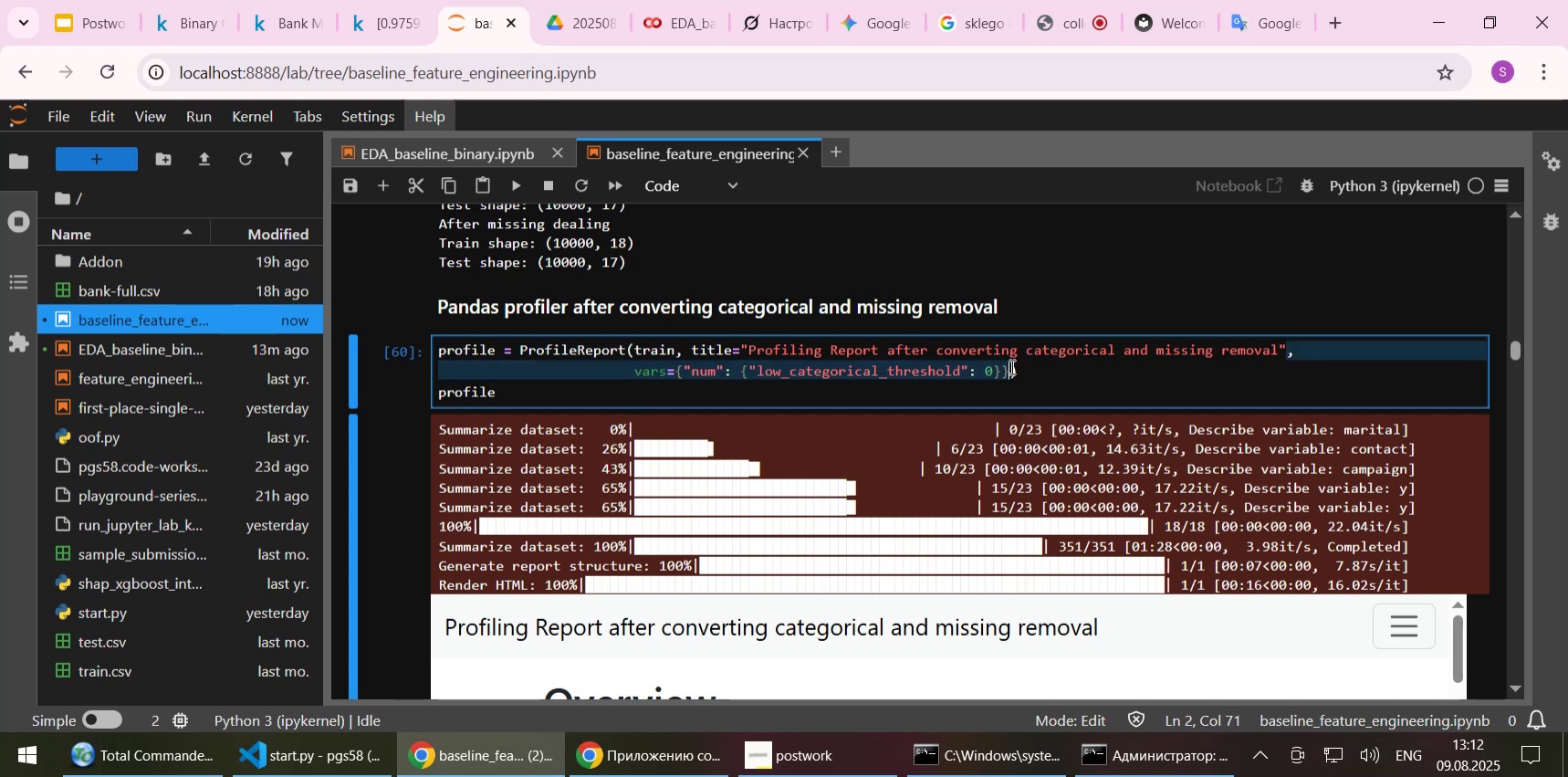 
key(Control+C)
 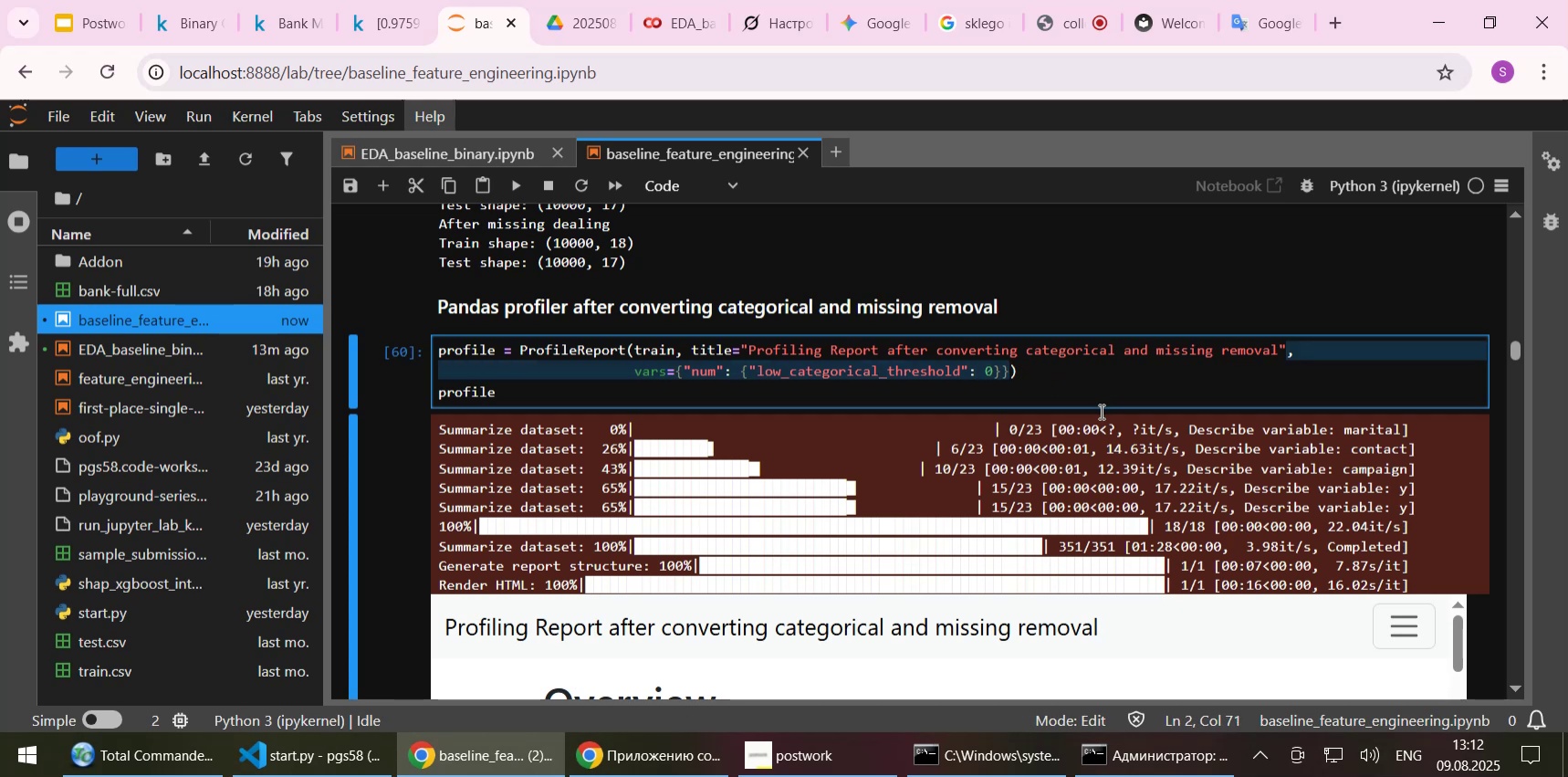 
scroll: coordinate [1100, 411], scroll_direction: up, amount: 32.0
 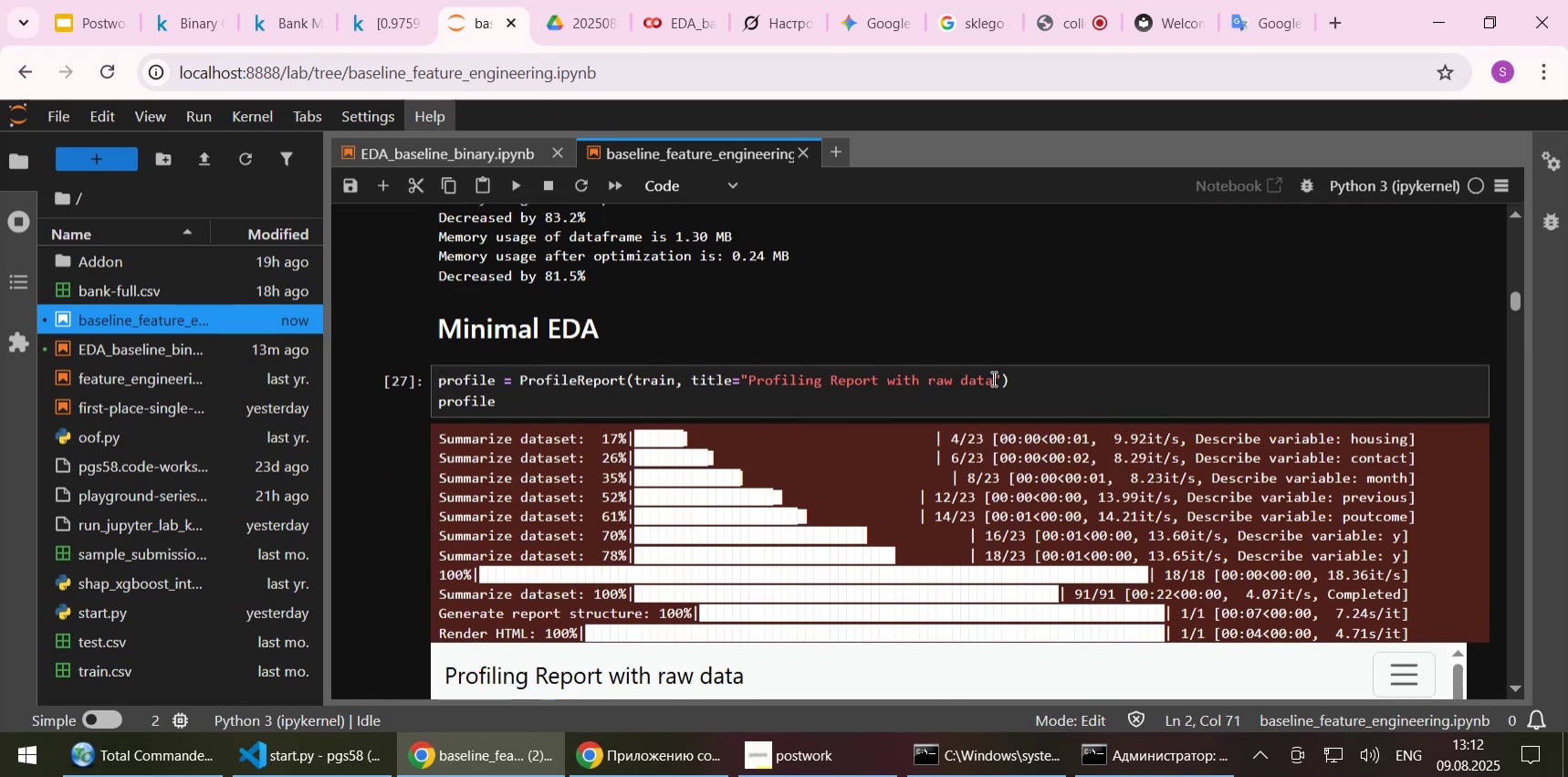 
left_click([999, 378])
 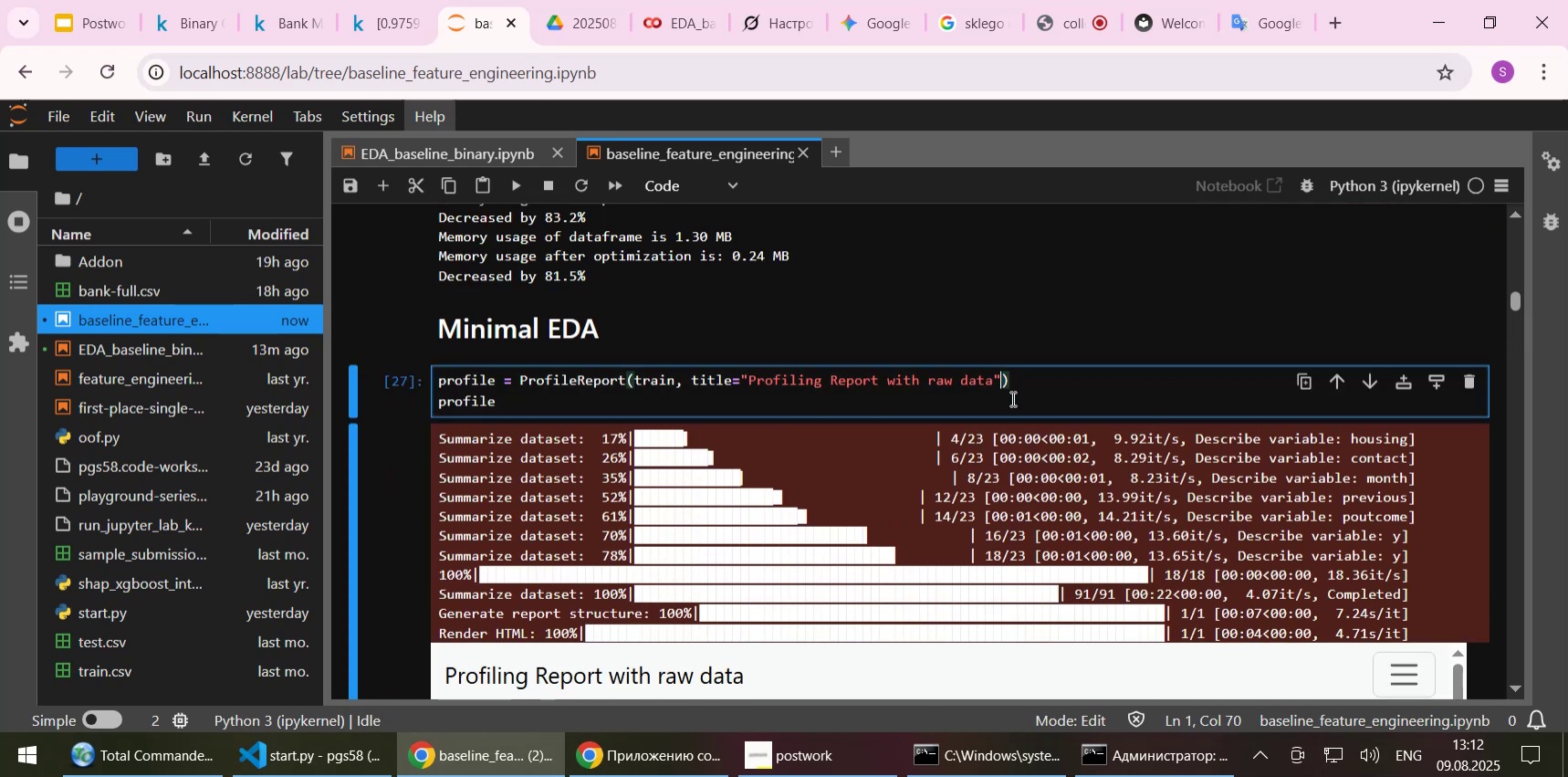 
key(Control+ControlLeft)
 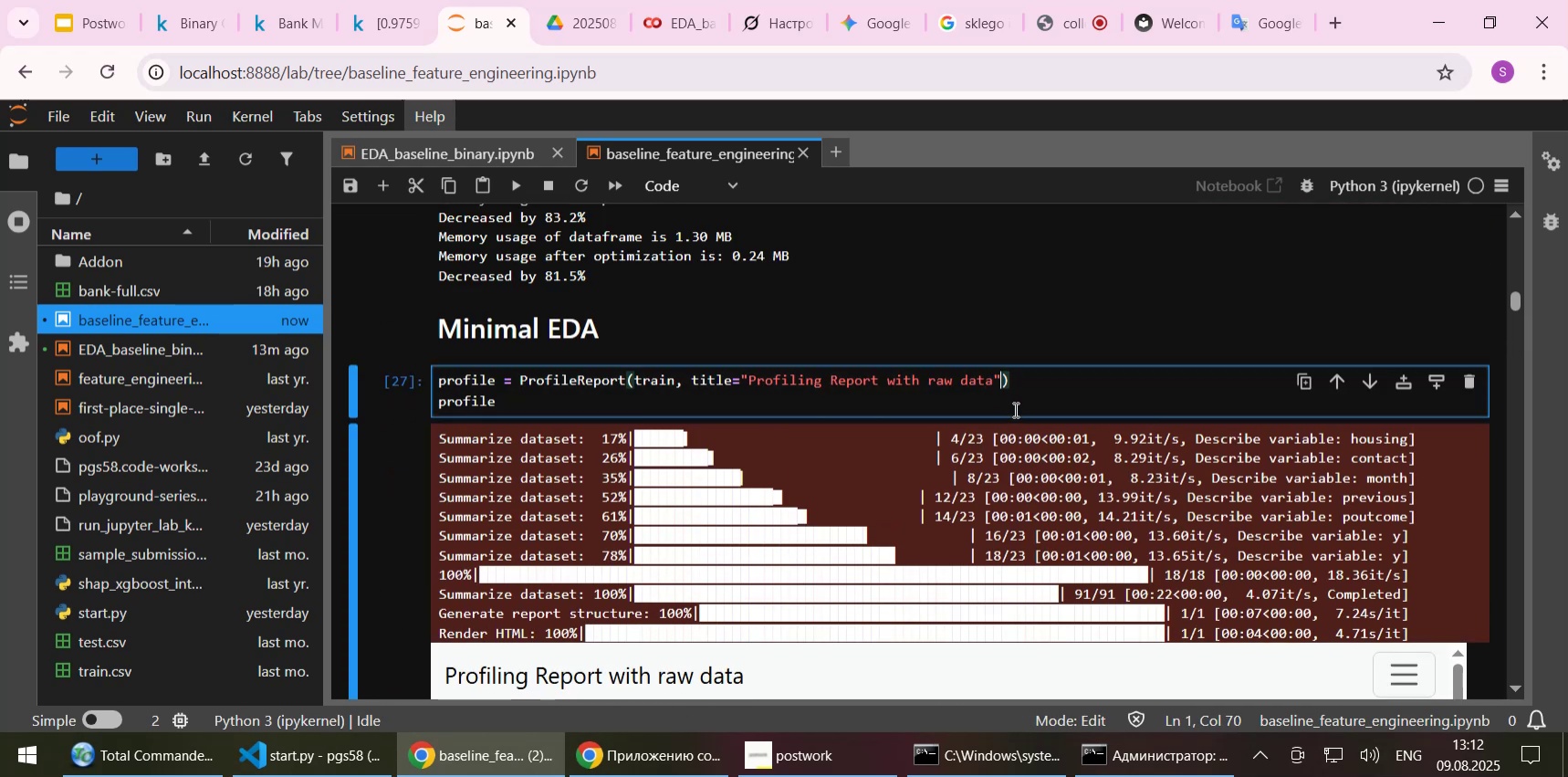 
key(Control+V)
 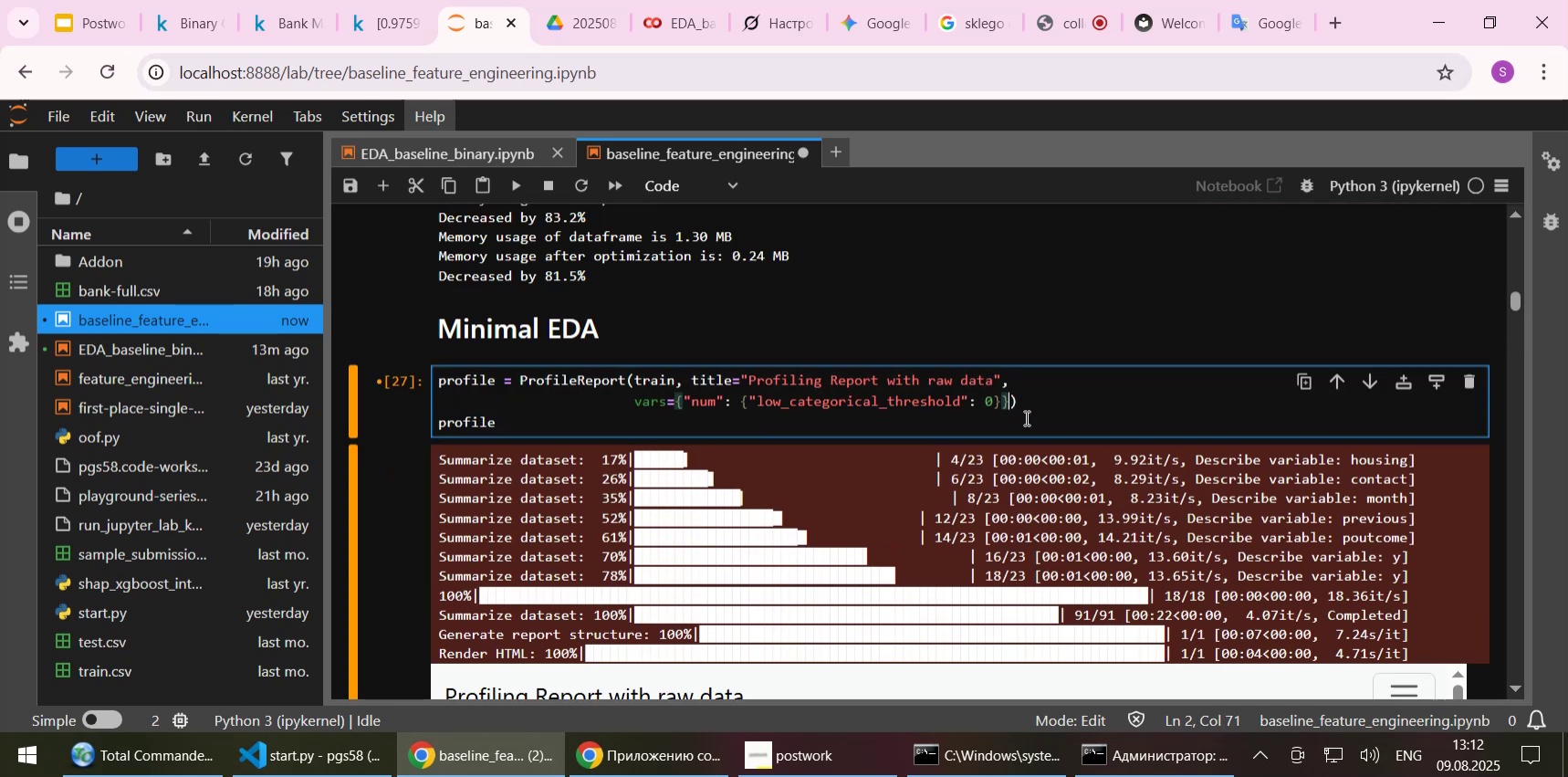 
key(Control+ControlLeft)
 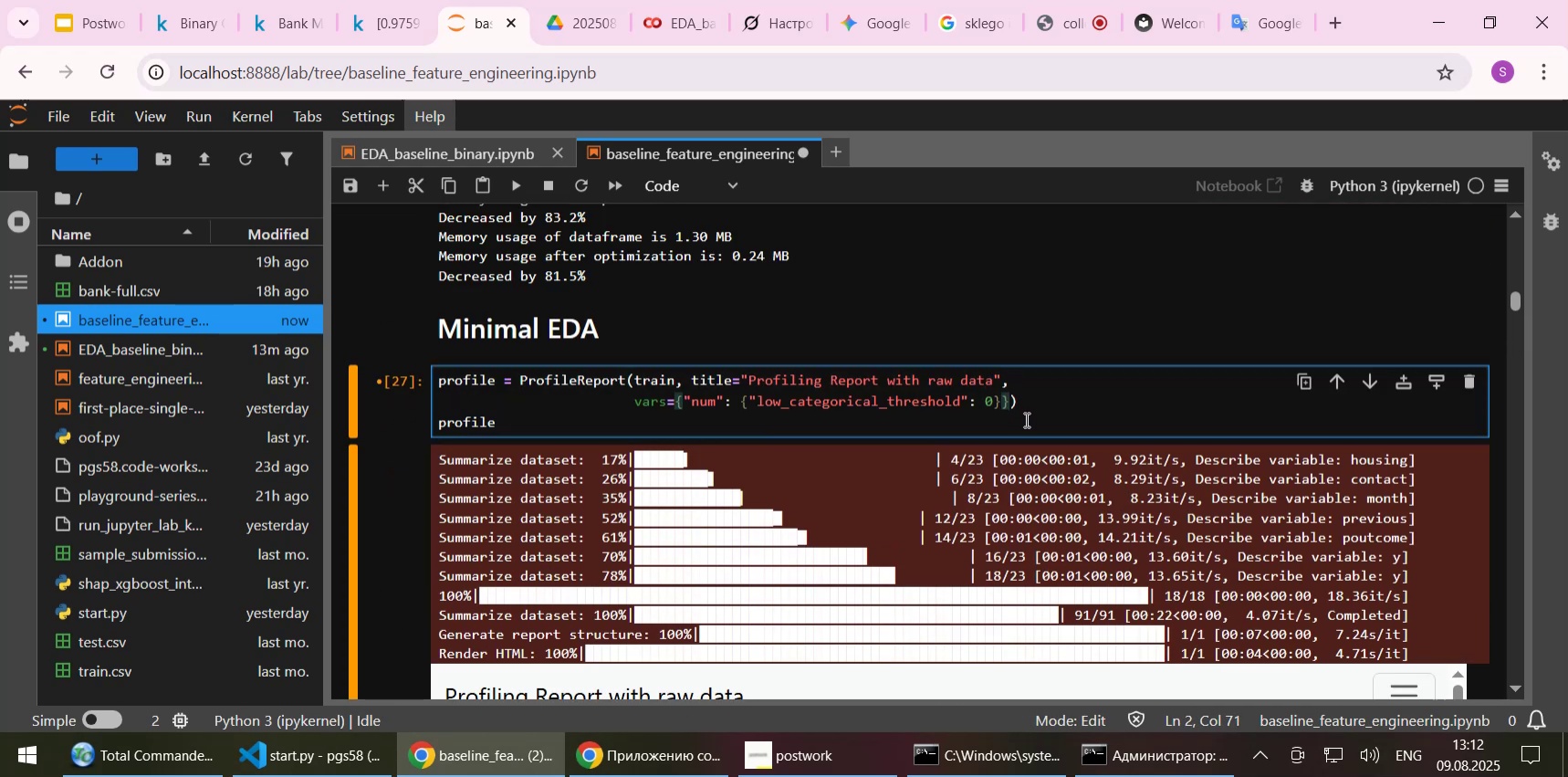 
key(Control+S)
 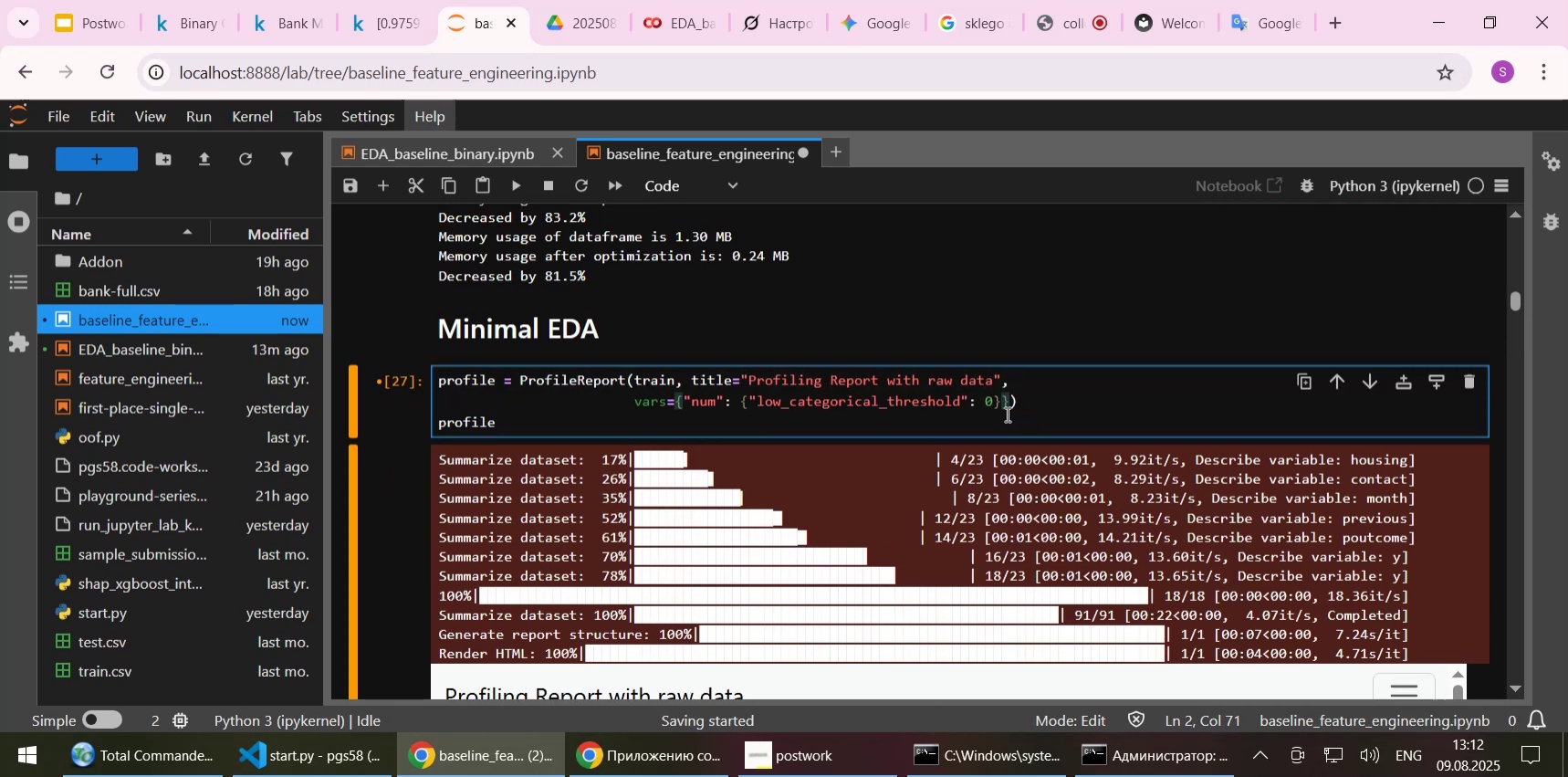 
scroll: coordinate [1001, 409], scroll_direction: up, amount: 7.0
 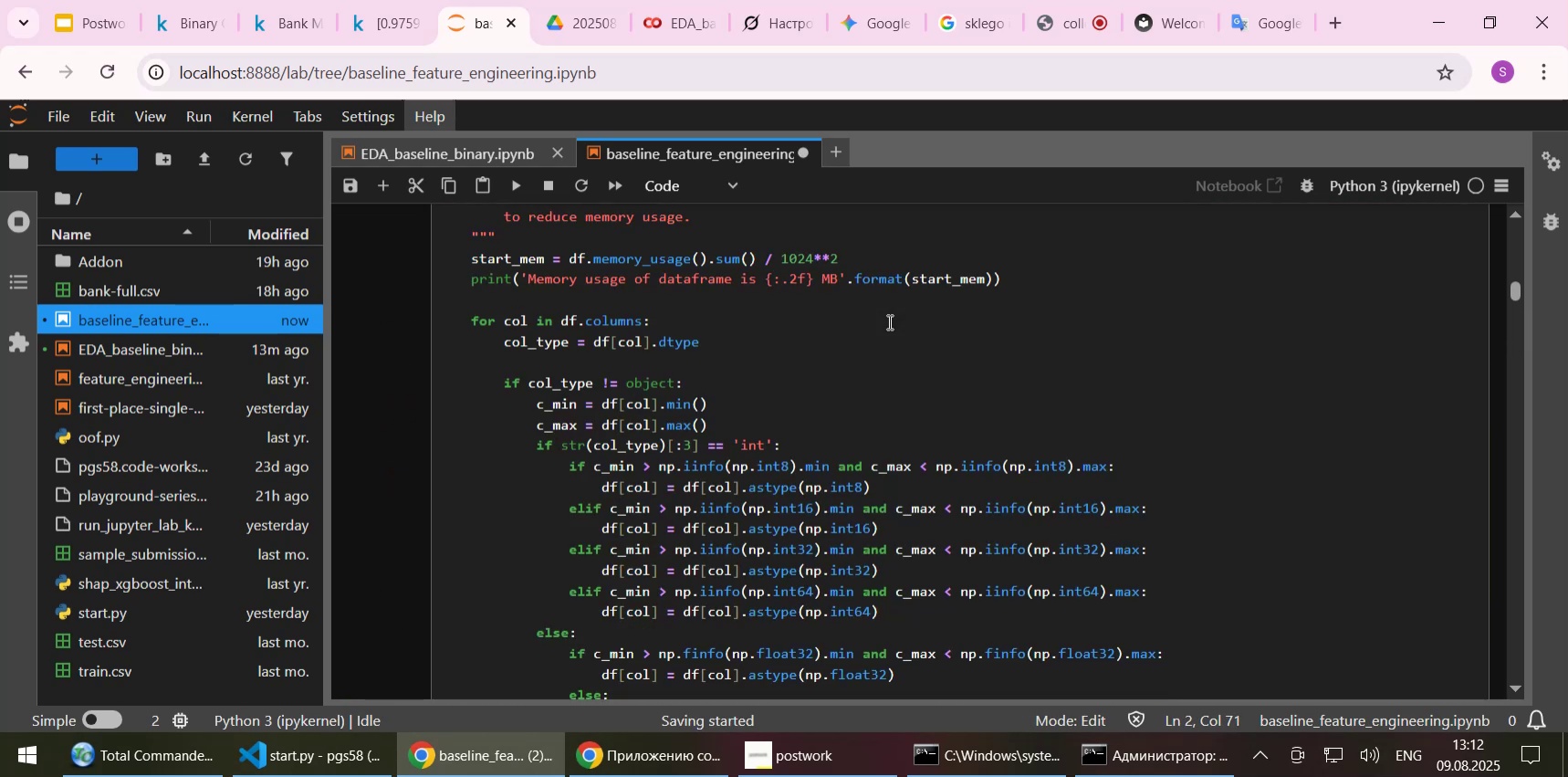 
key(Control+S)
 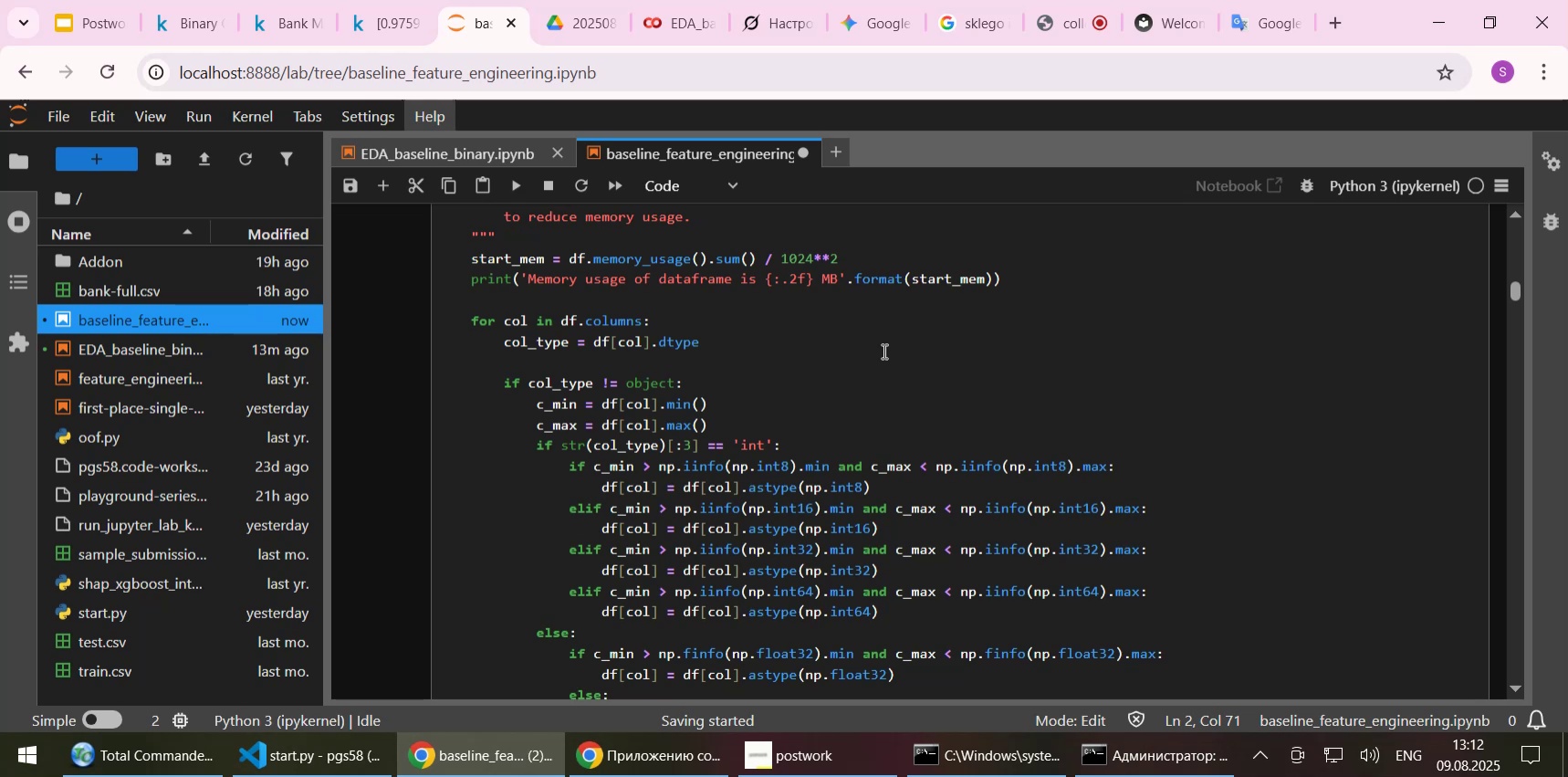 
scroll: coordinate [875, 392], scroll_direction: up, amount: 8.0
 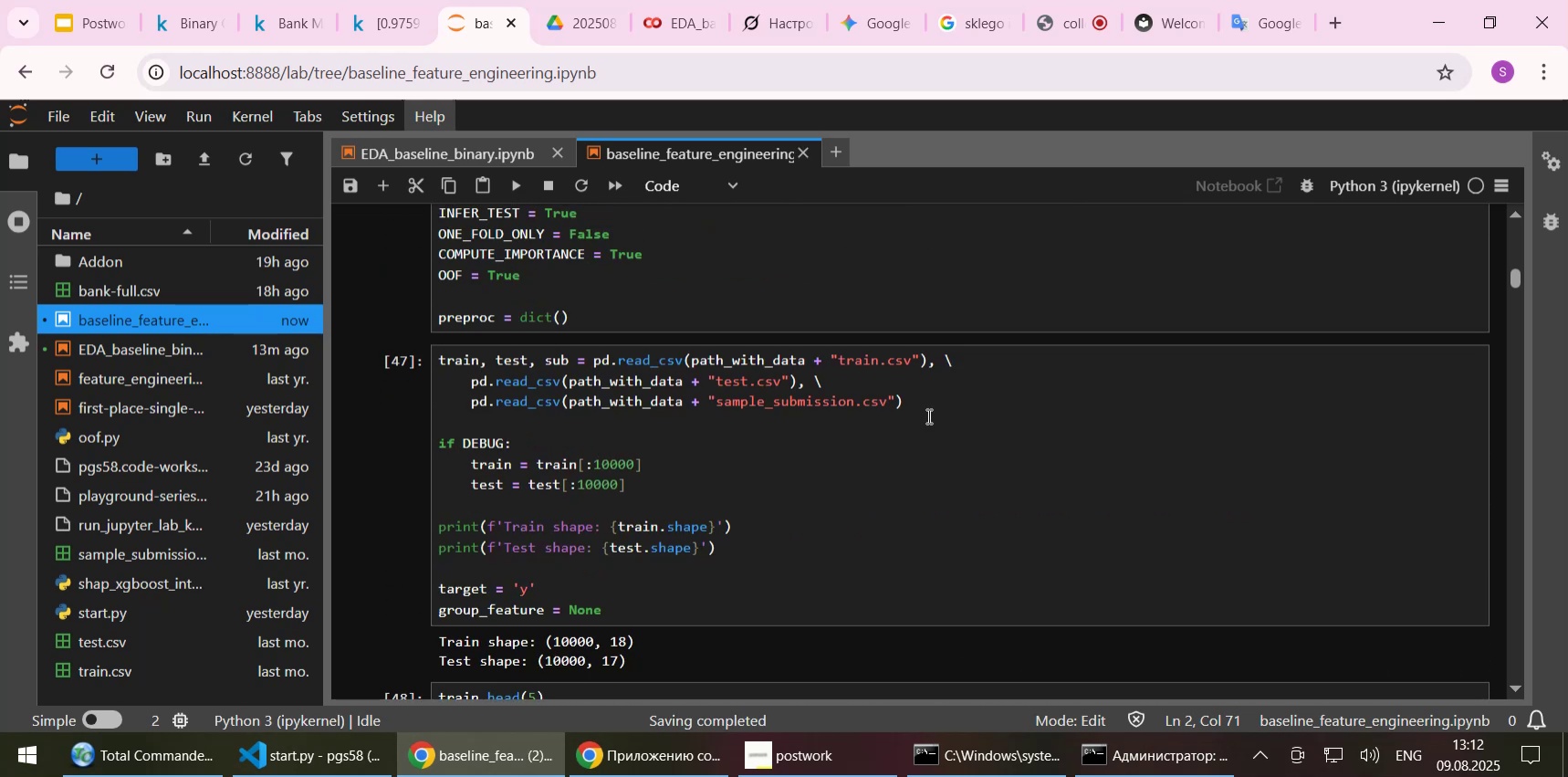 
left_click([1036, 462])
 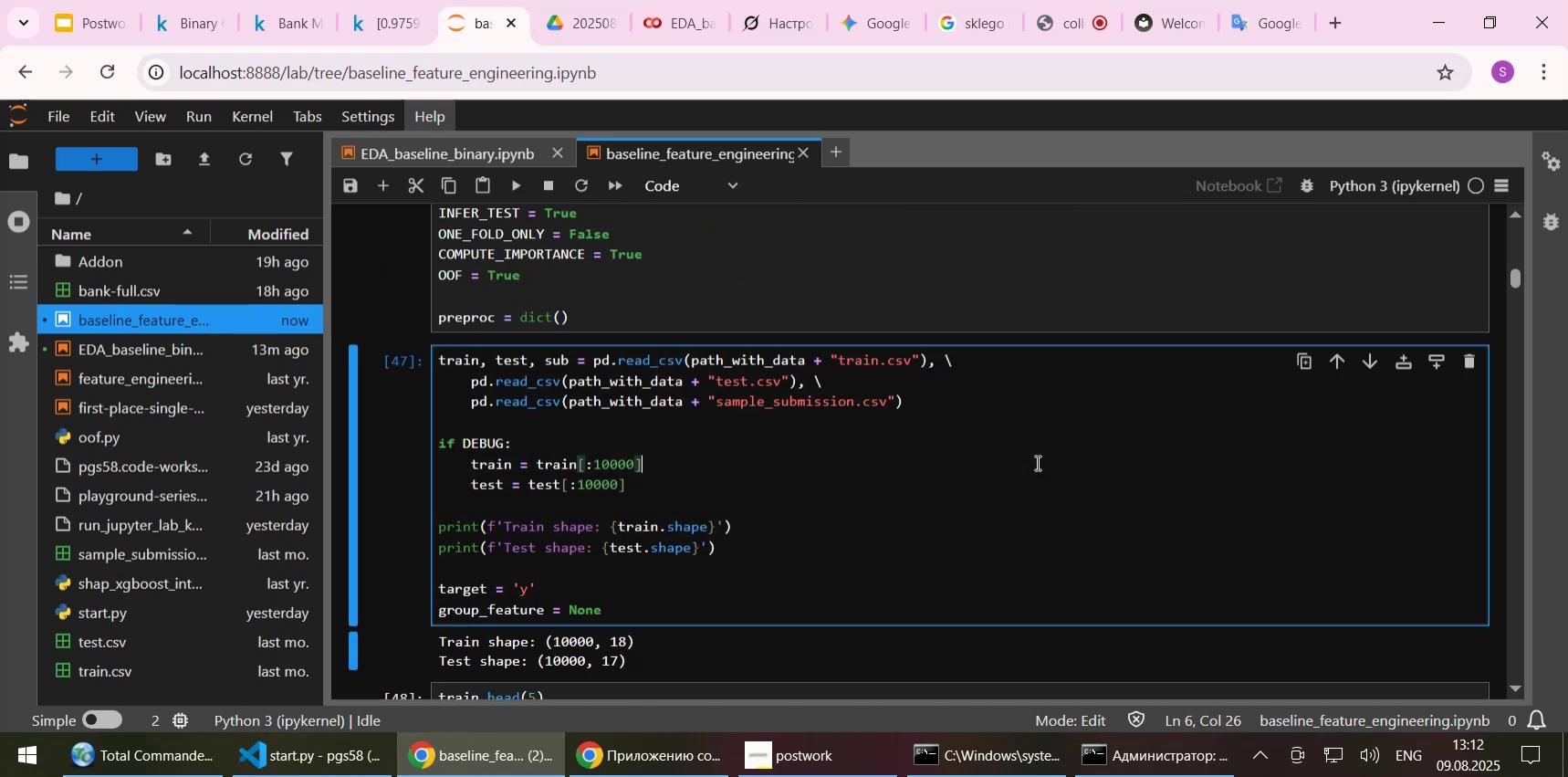 
key(Shift+Enter)
 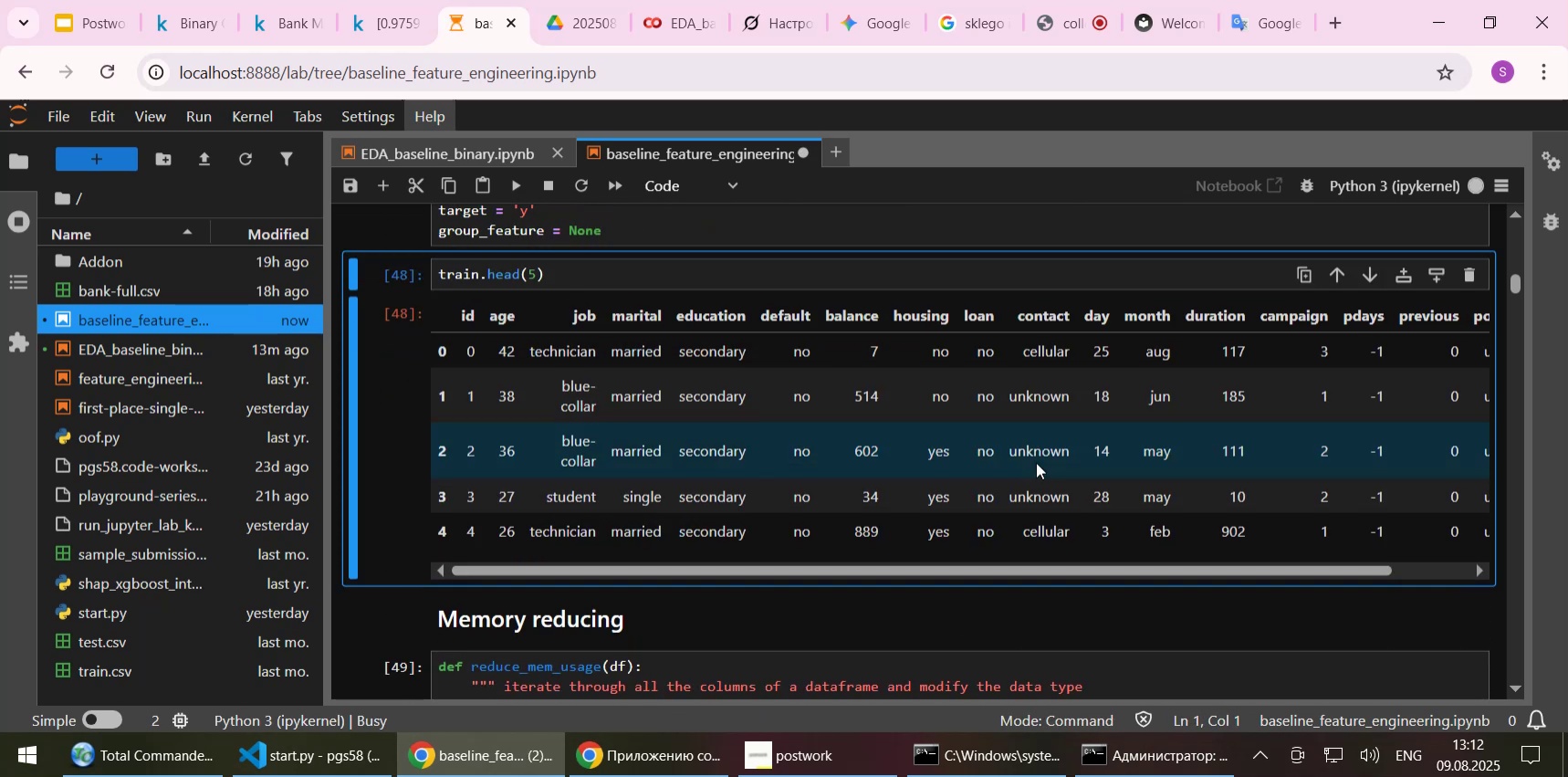 
key(Shift+Enter)
 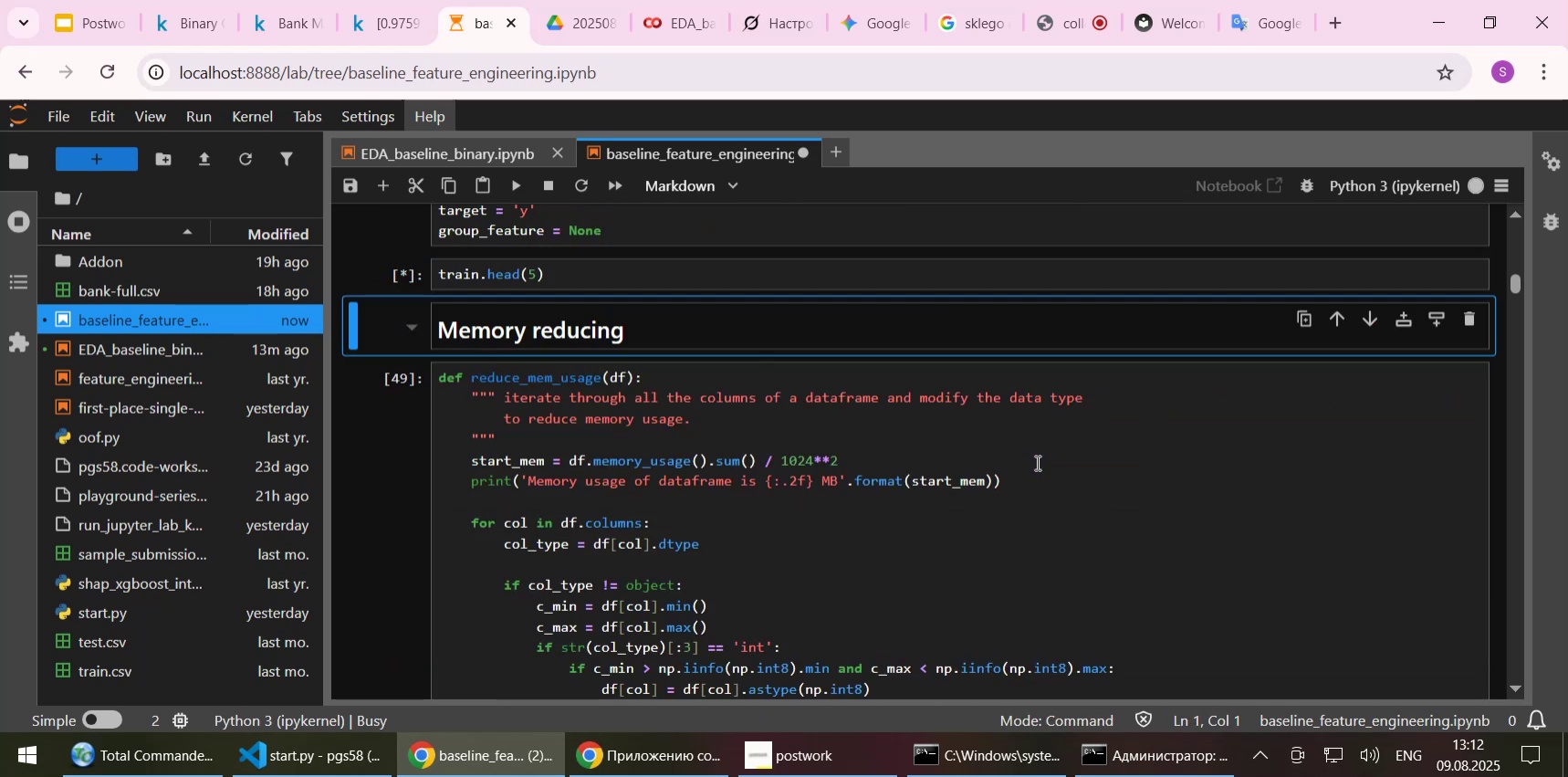 
key(Shift+Enter)
 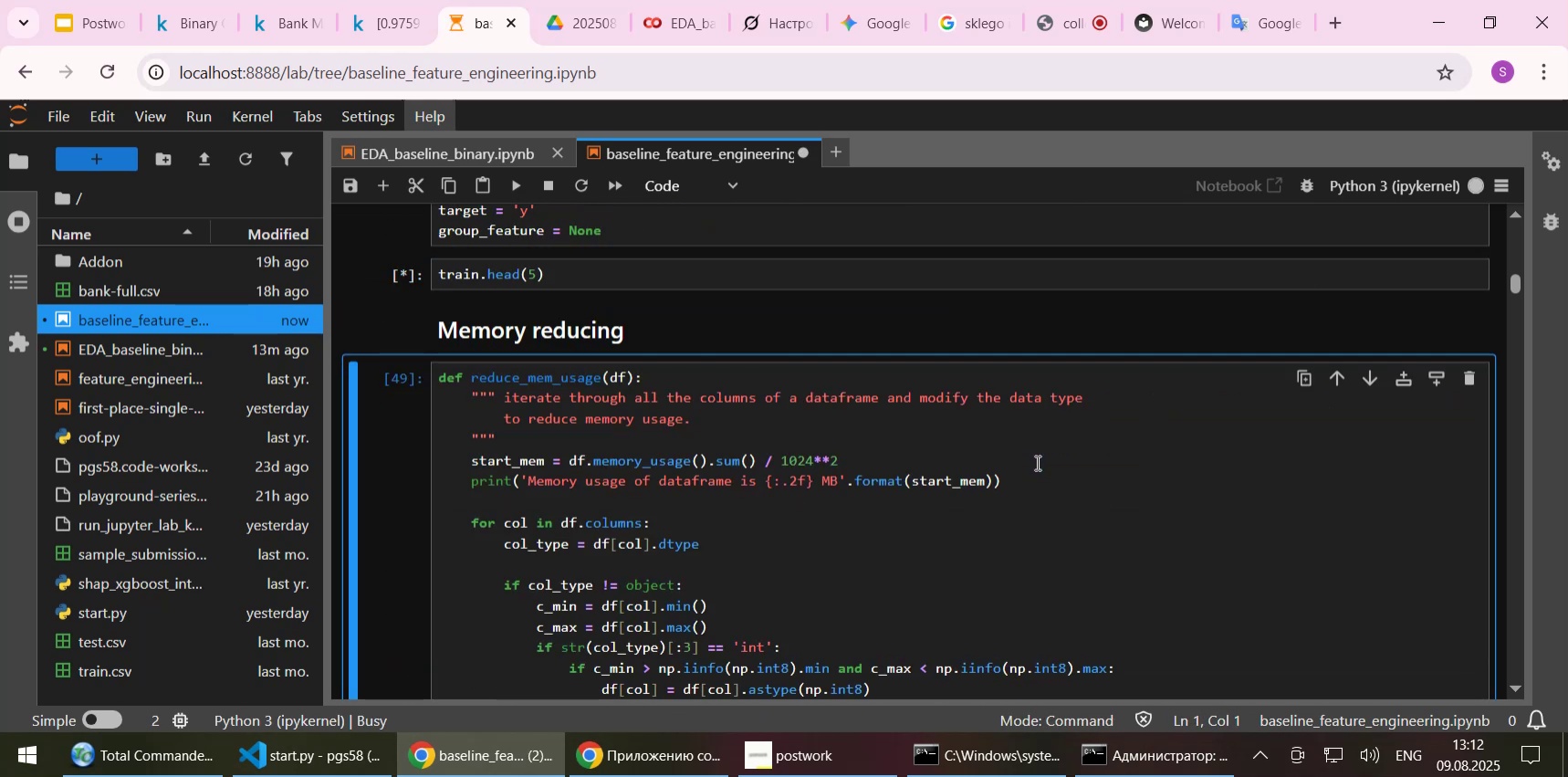 
key(Shift+Enter)
 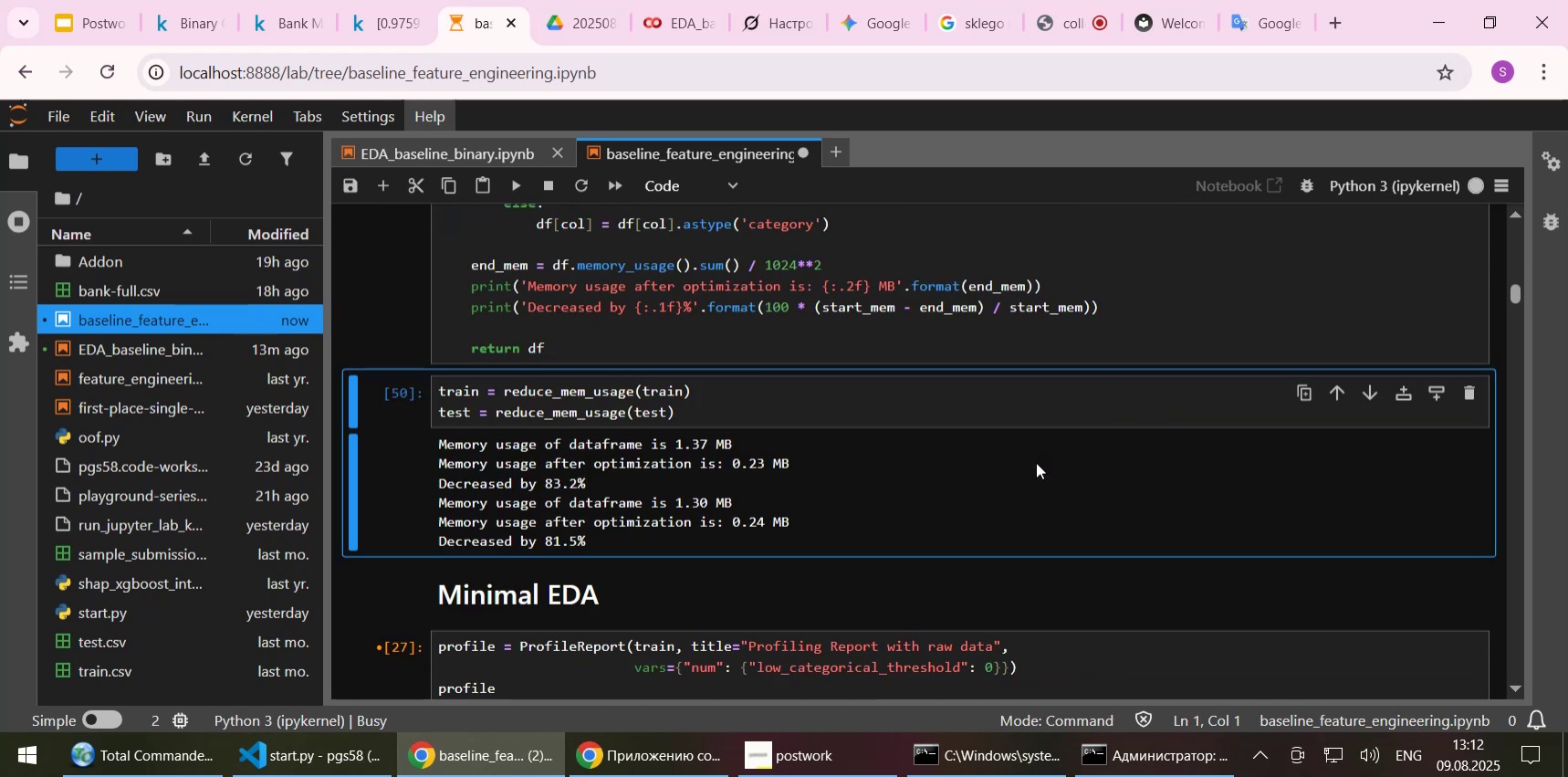 
key(Shift+Enter)
 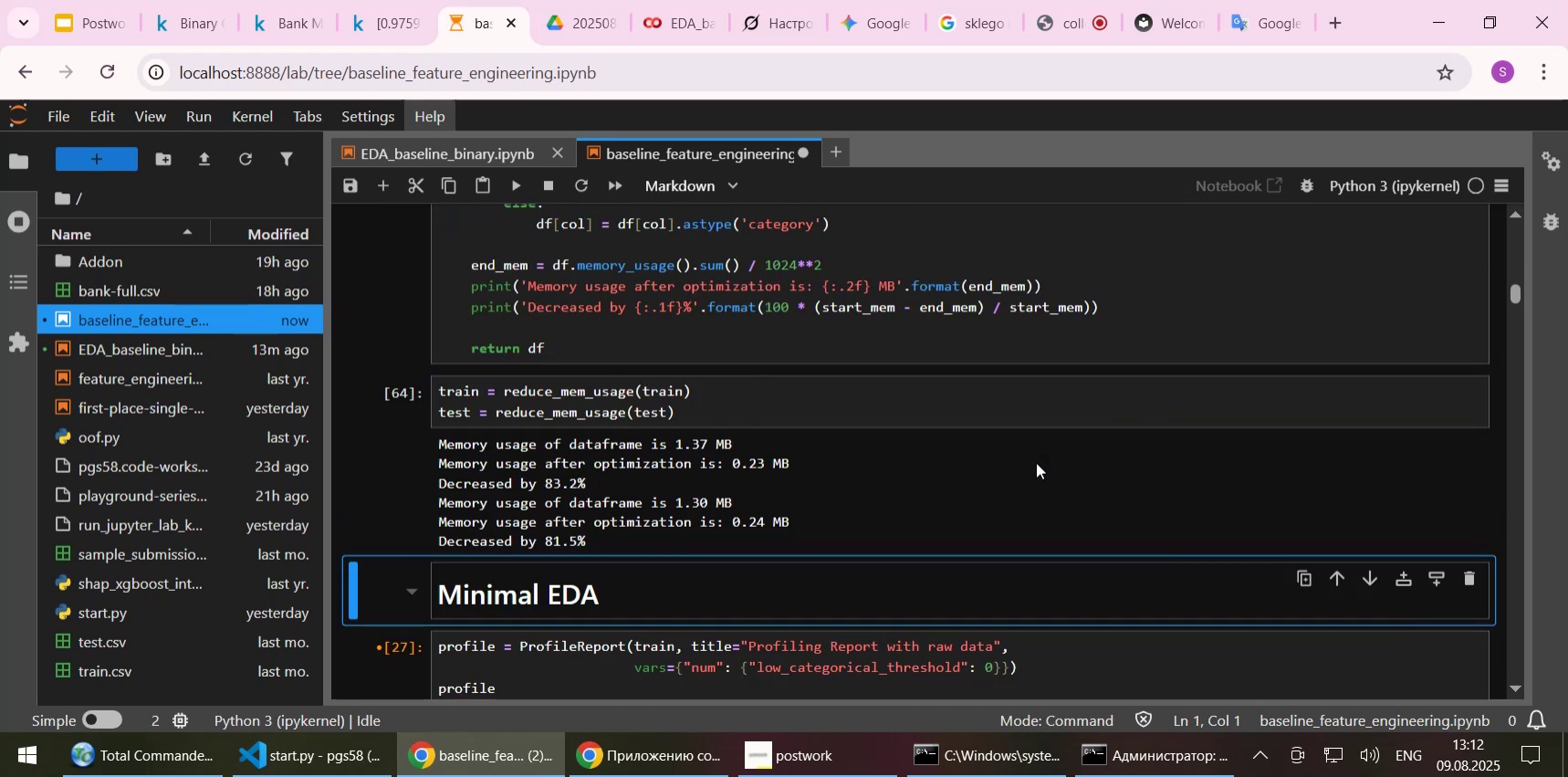 
key(Shift+Enter)
 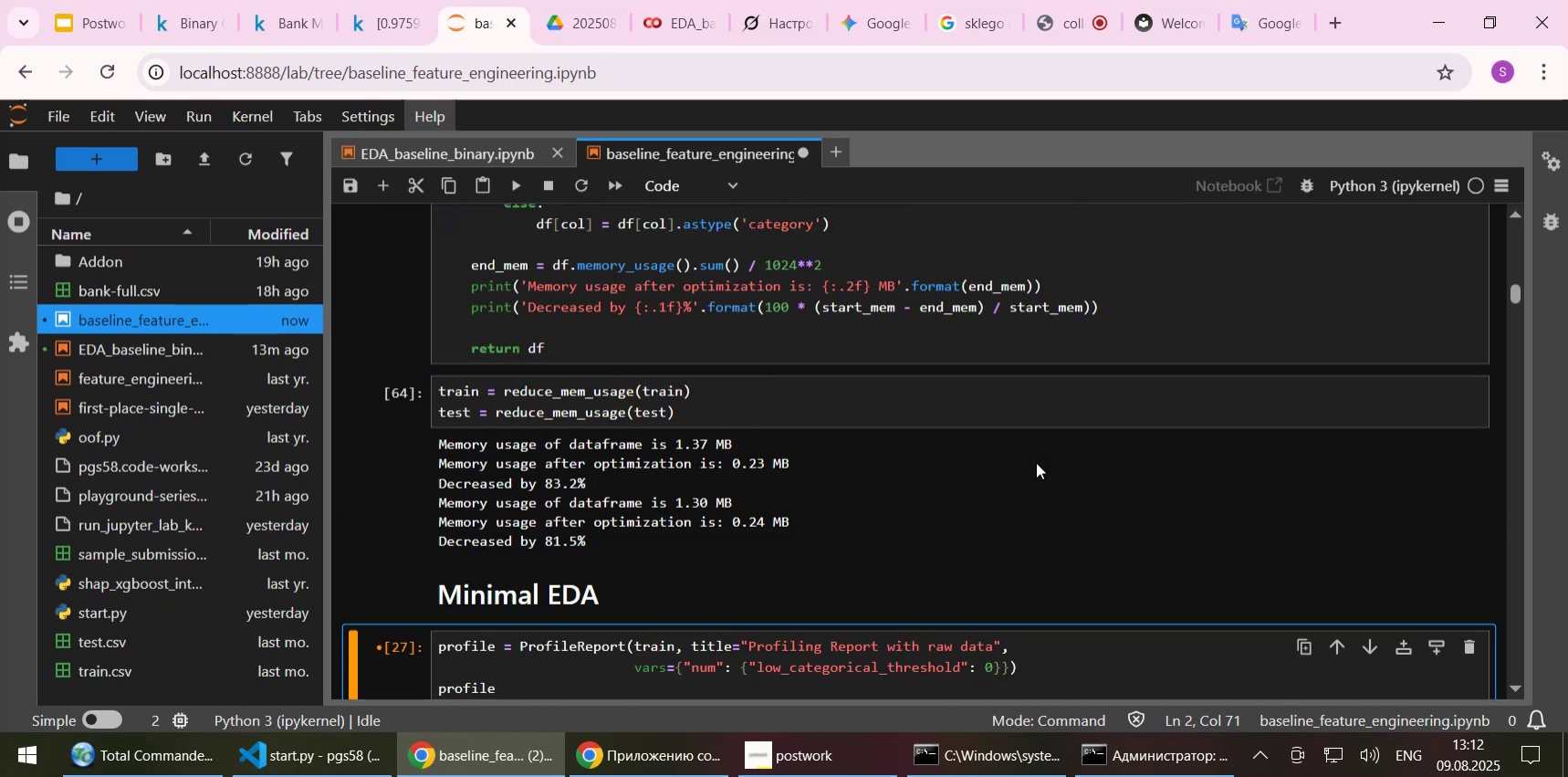 
key(Shift+Enter)
 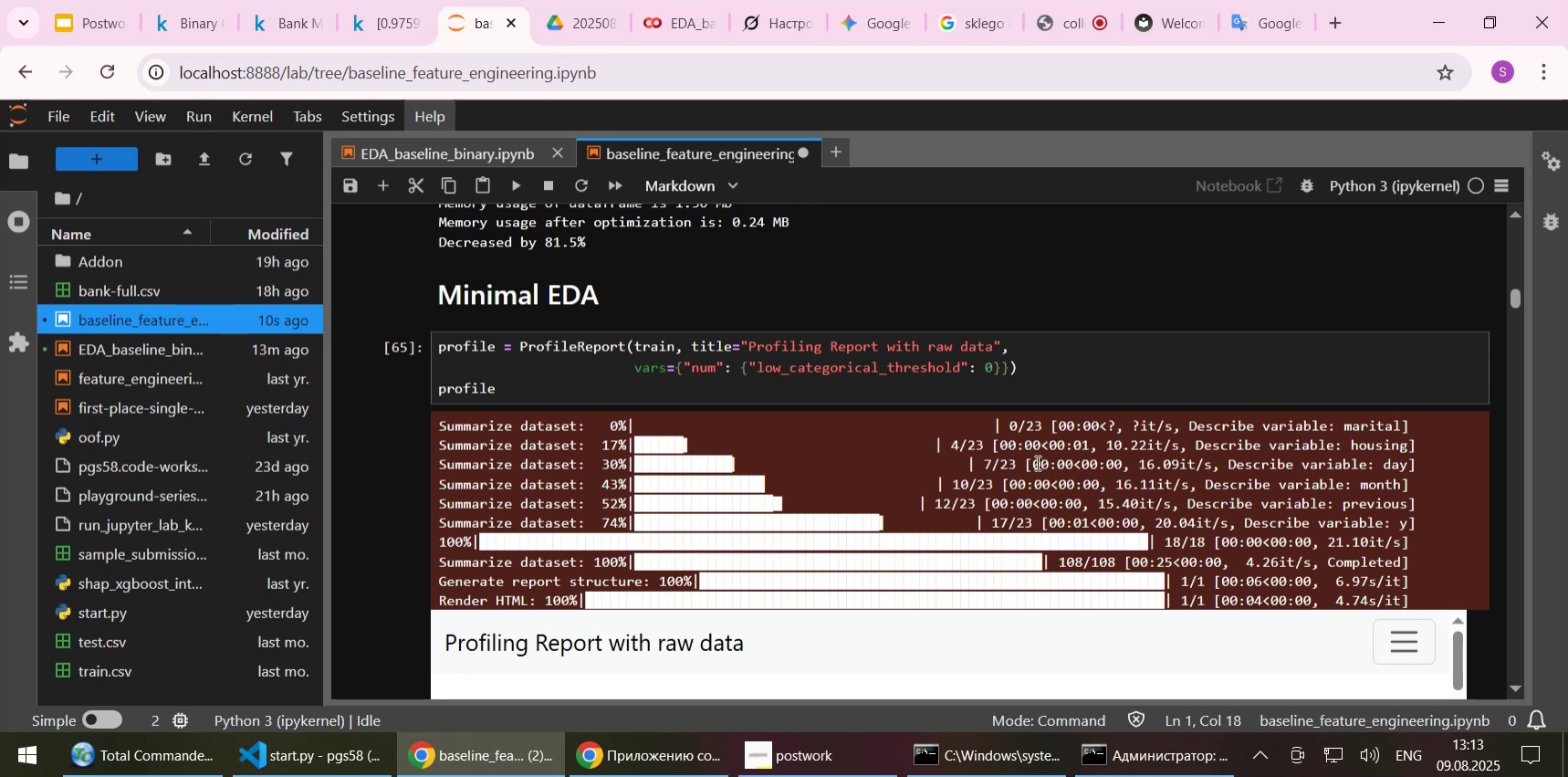 
wait(68.19)
 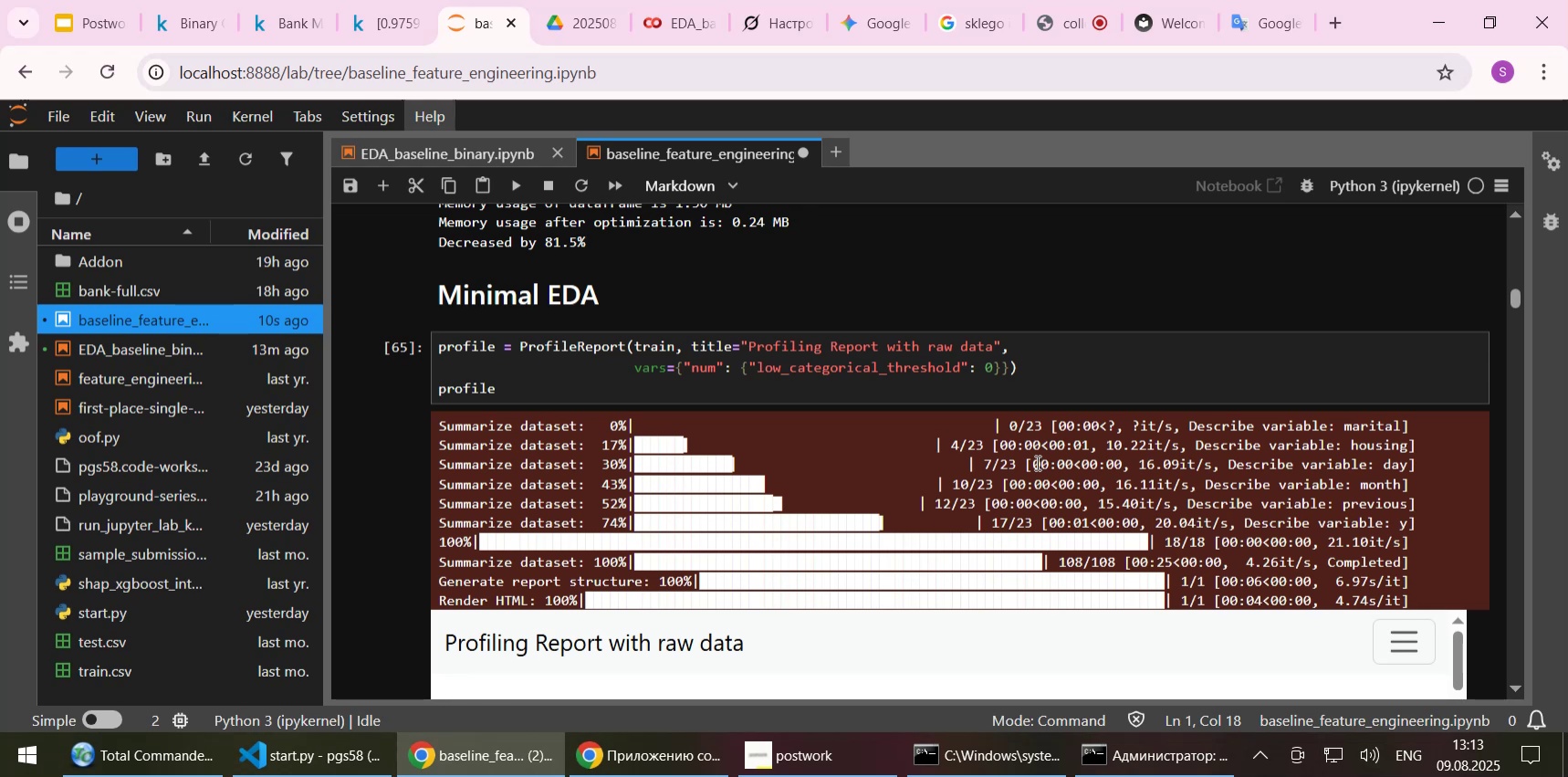 
scroll: coordinate [635, 526], scroll_direction: down, amount: 4.0
 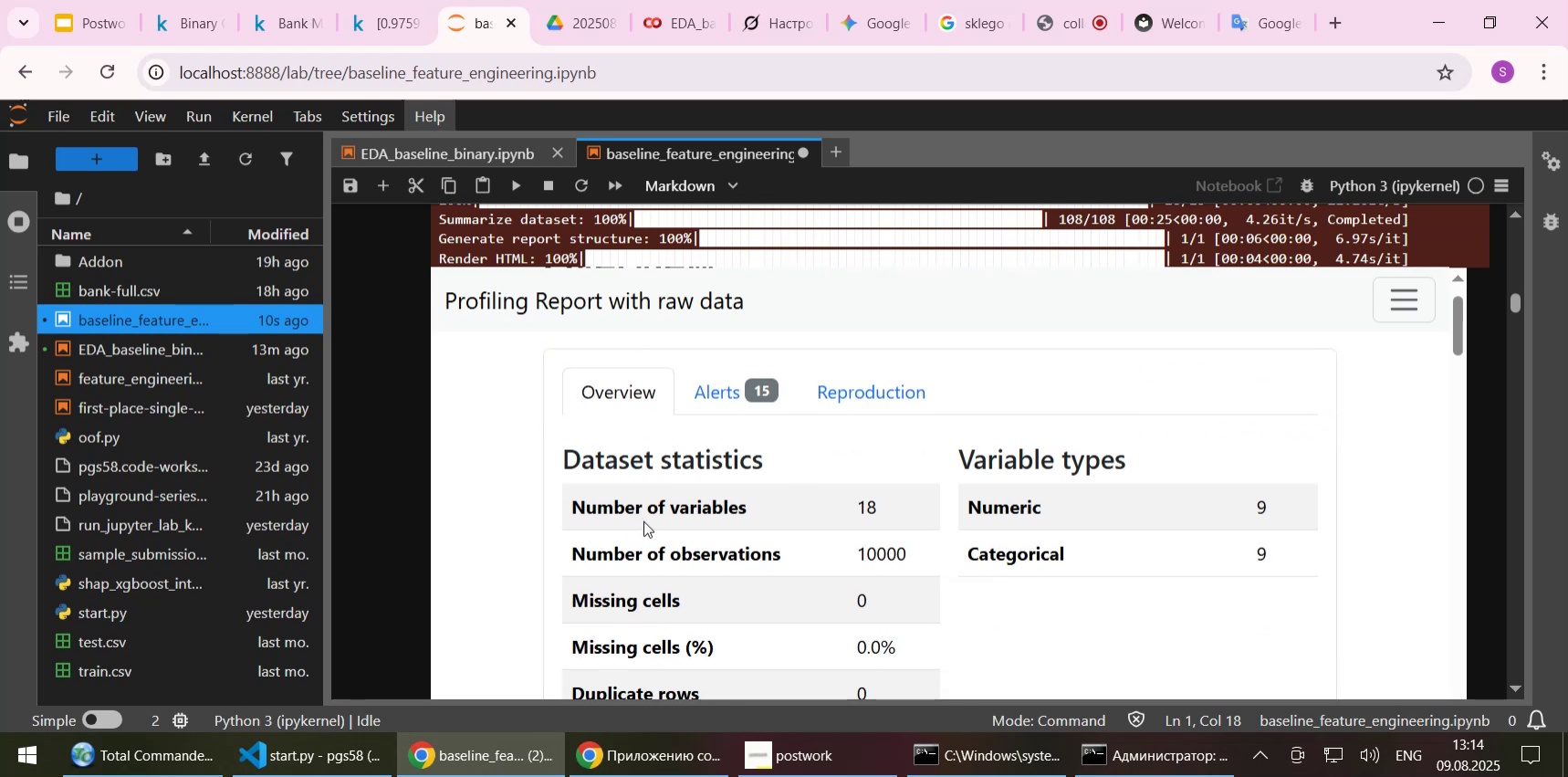 
scroll: coordinate [370, 396], scroll_direction: up, amount: 6.0
 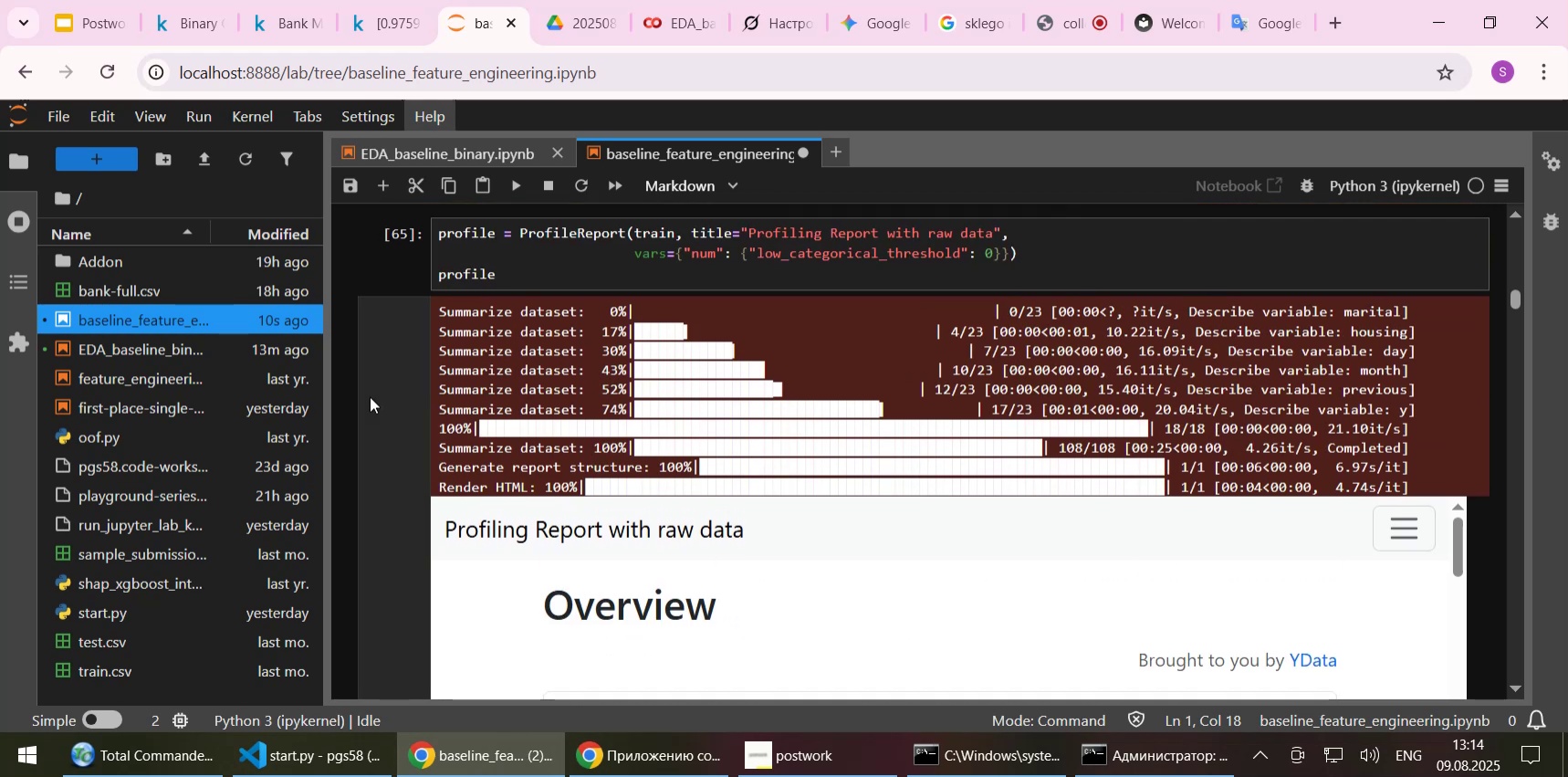 
scroll: coordinate [916, 425], scroll_direction: down, amount: 11.0
 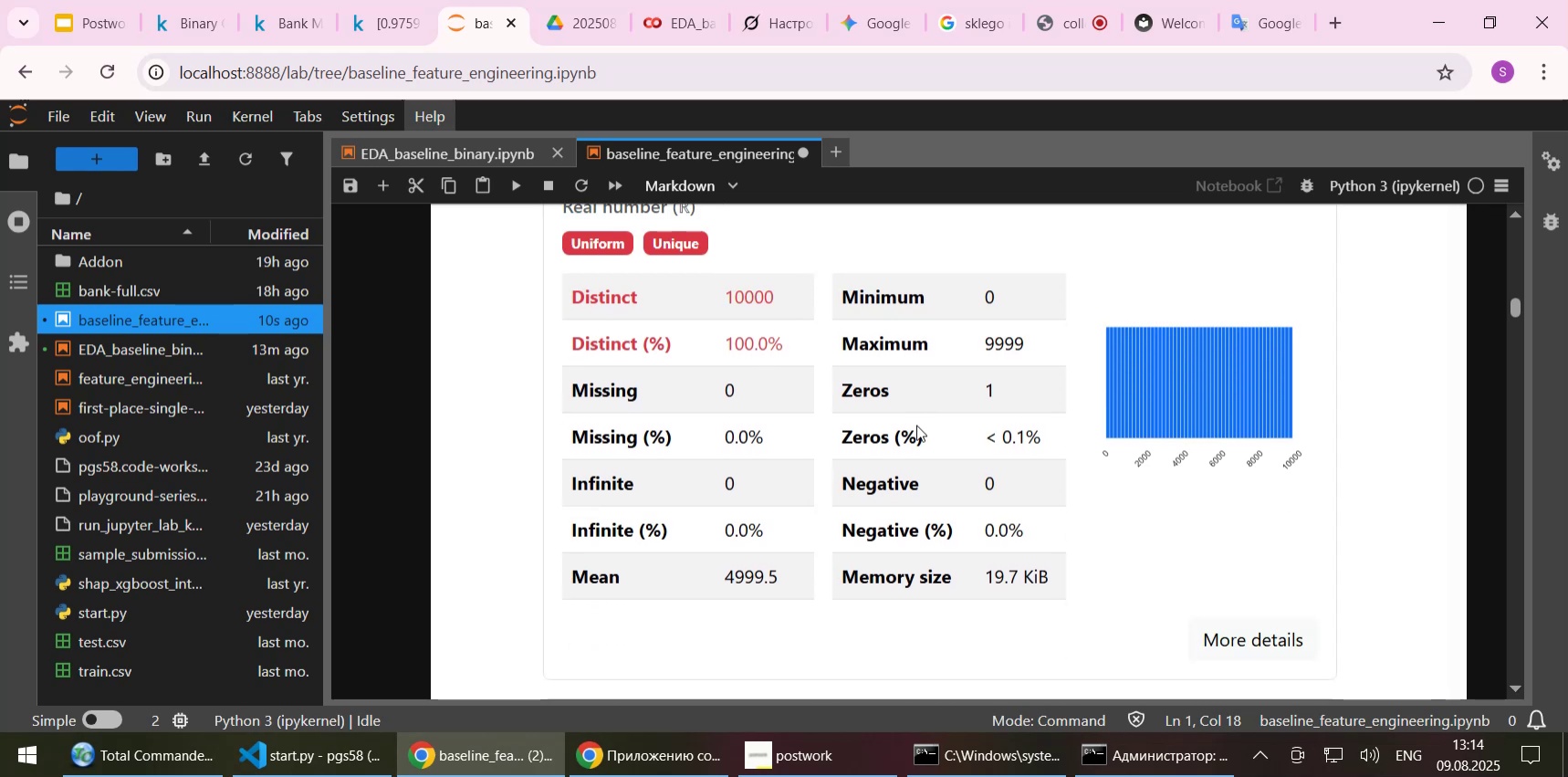 
scroll: coordinate [916, 425], scroll_direction: up, amount: 1.0
 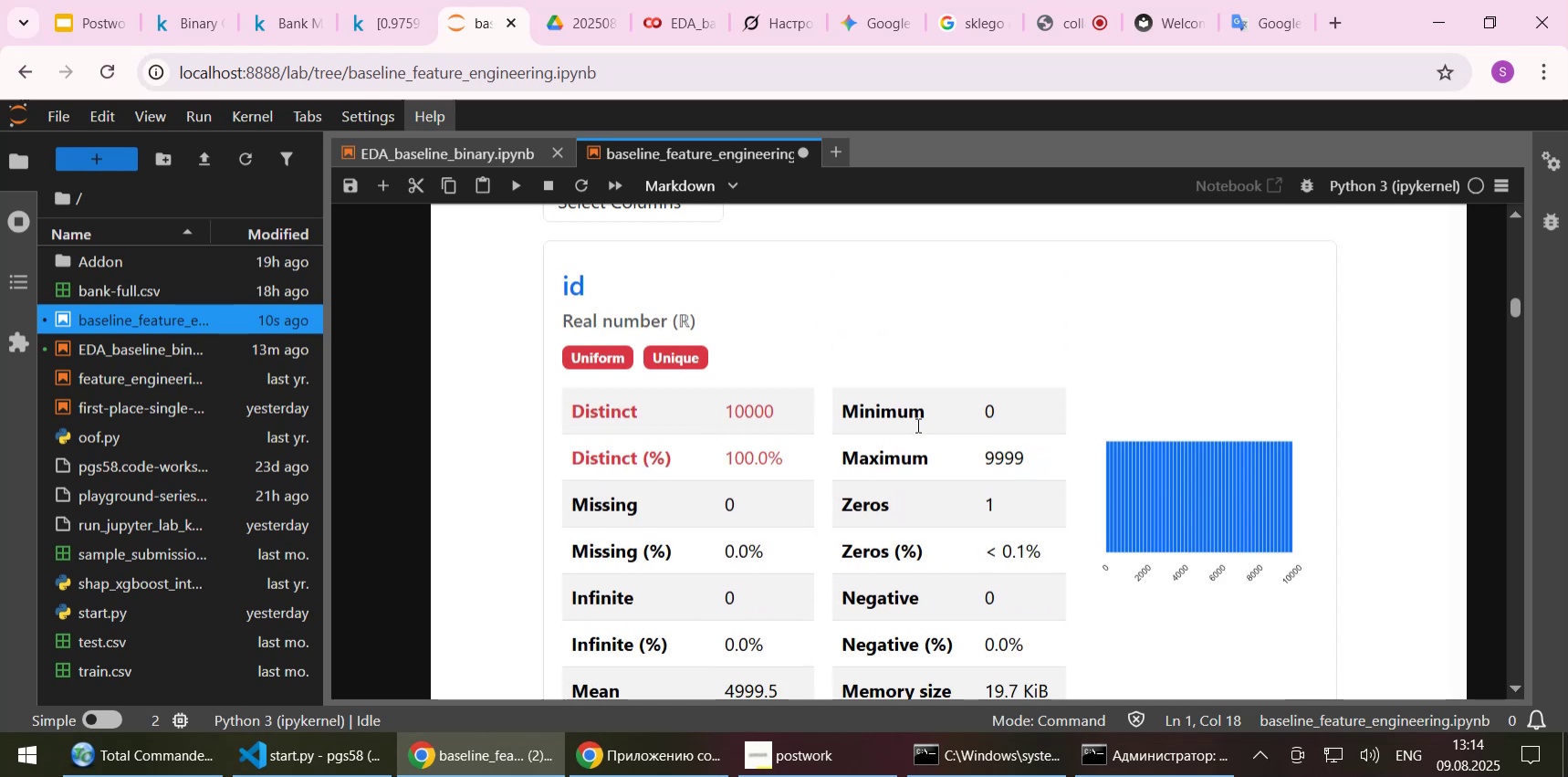 
scroll: coordinate [916, 425], scroll_direction: down, amount: 1.0
 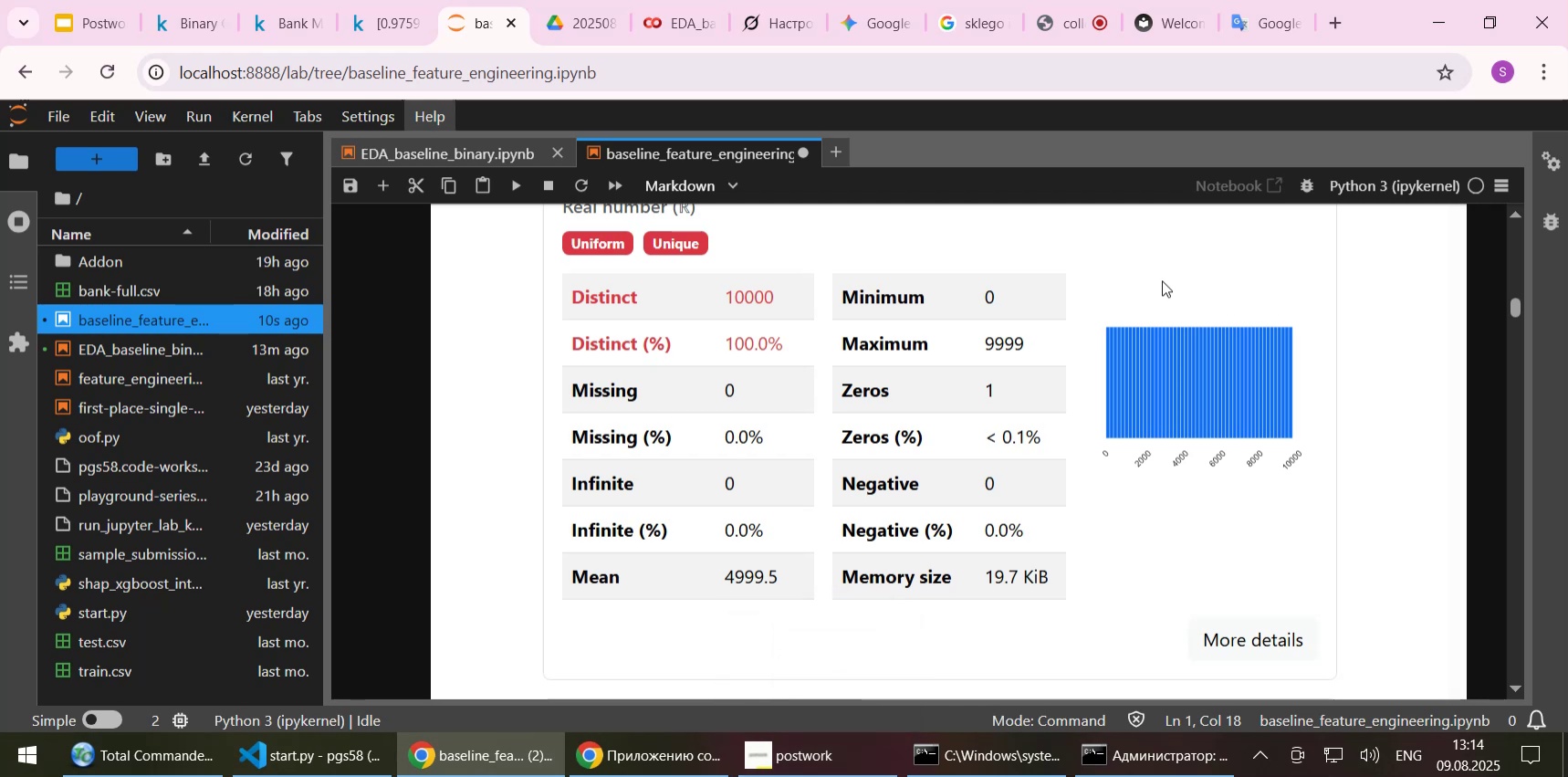 
wait(19.39)
 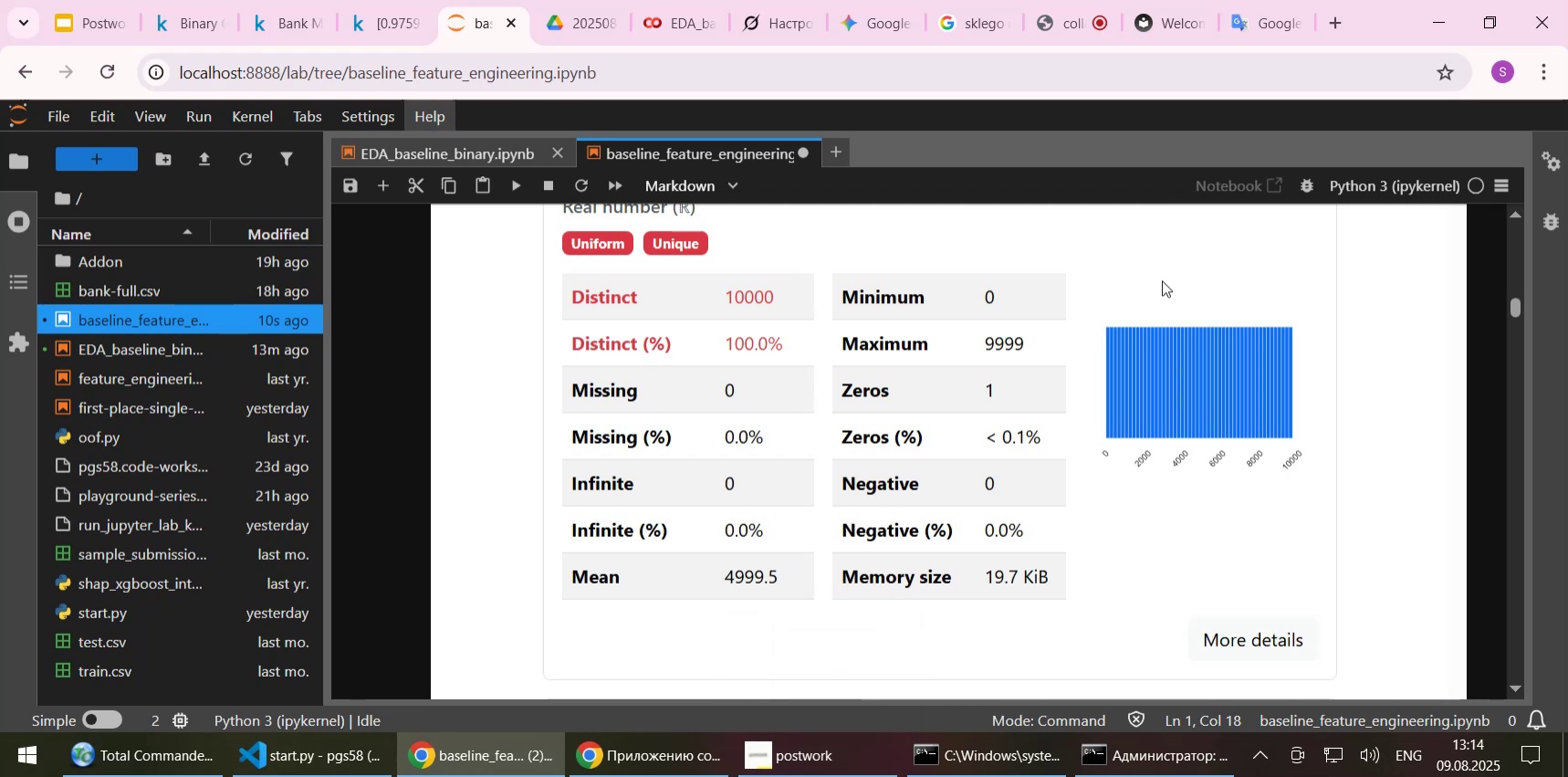 
scroll: coordinate [1048, 387], scroll_direction: up, amount: 1.0
 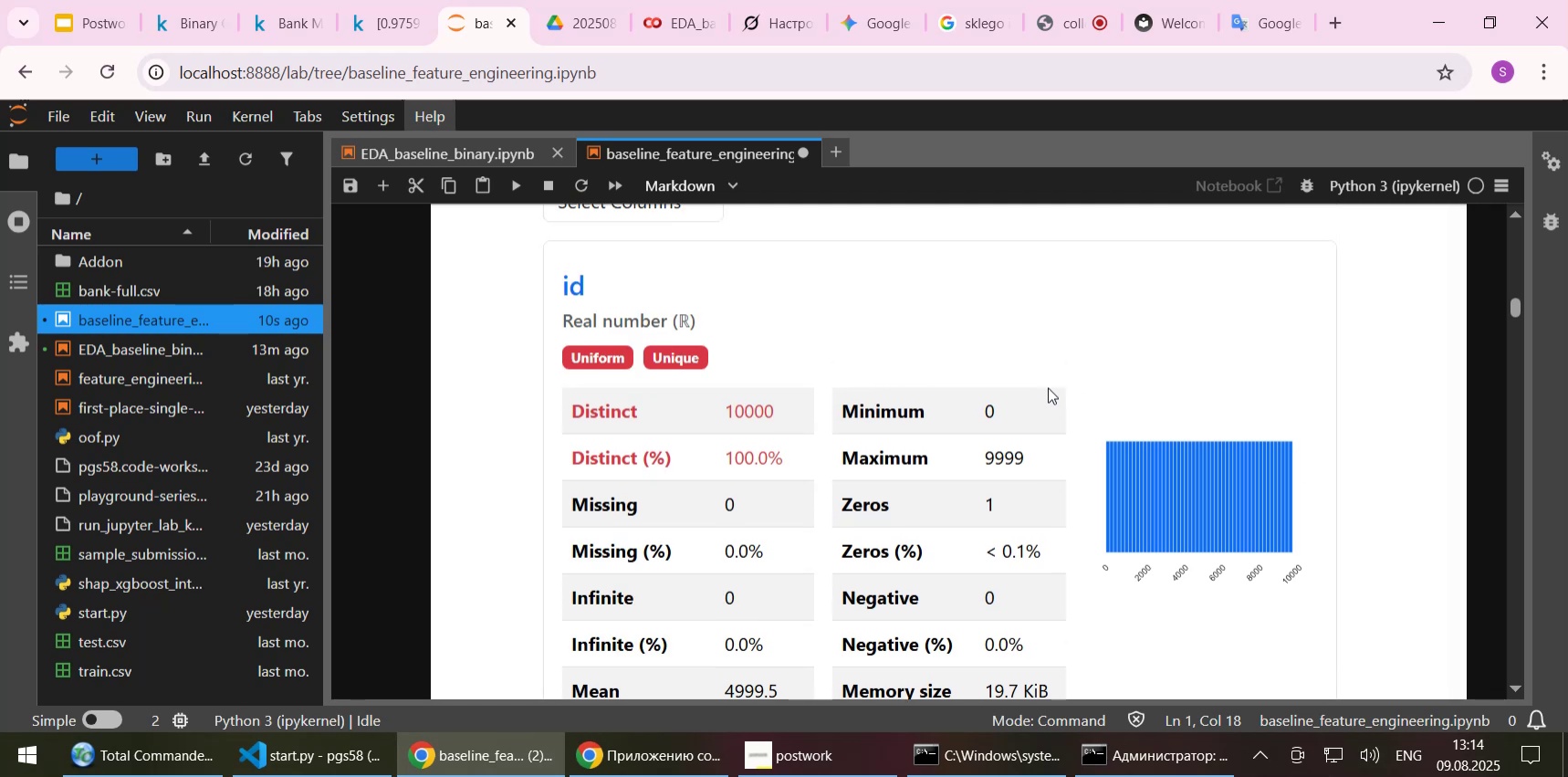 
scroll: coordinate [1048, 387], scroll_direction: down, amount: 4.0
 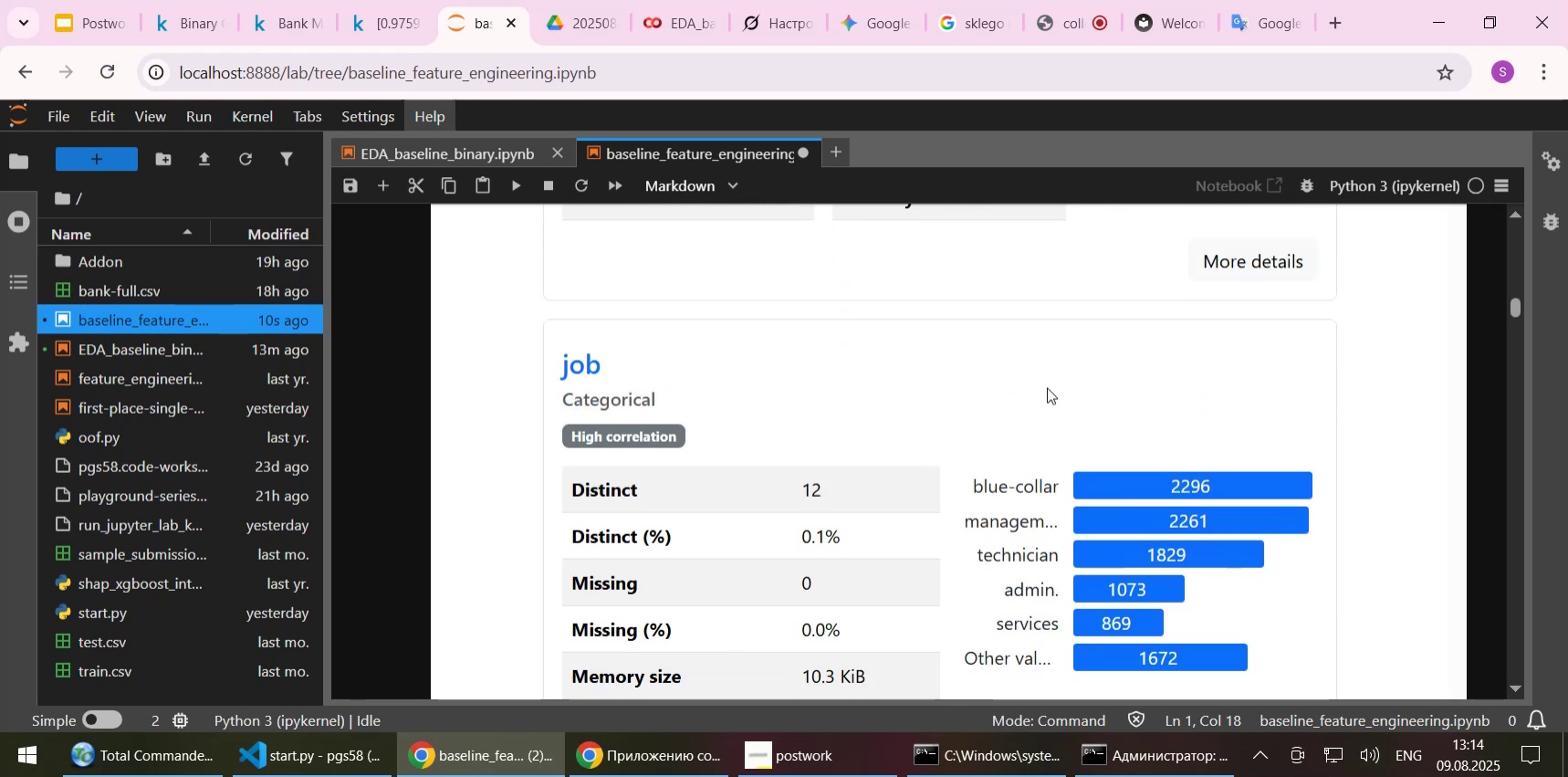 
mouse_move([612, 439])
 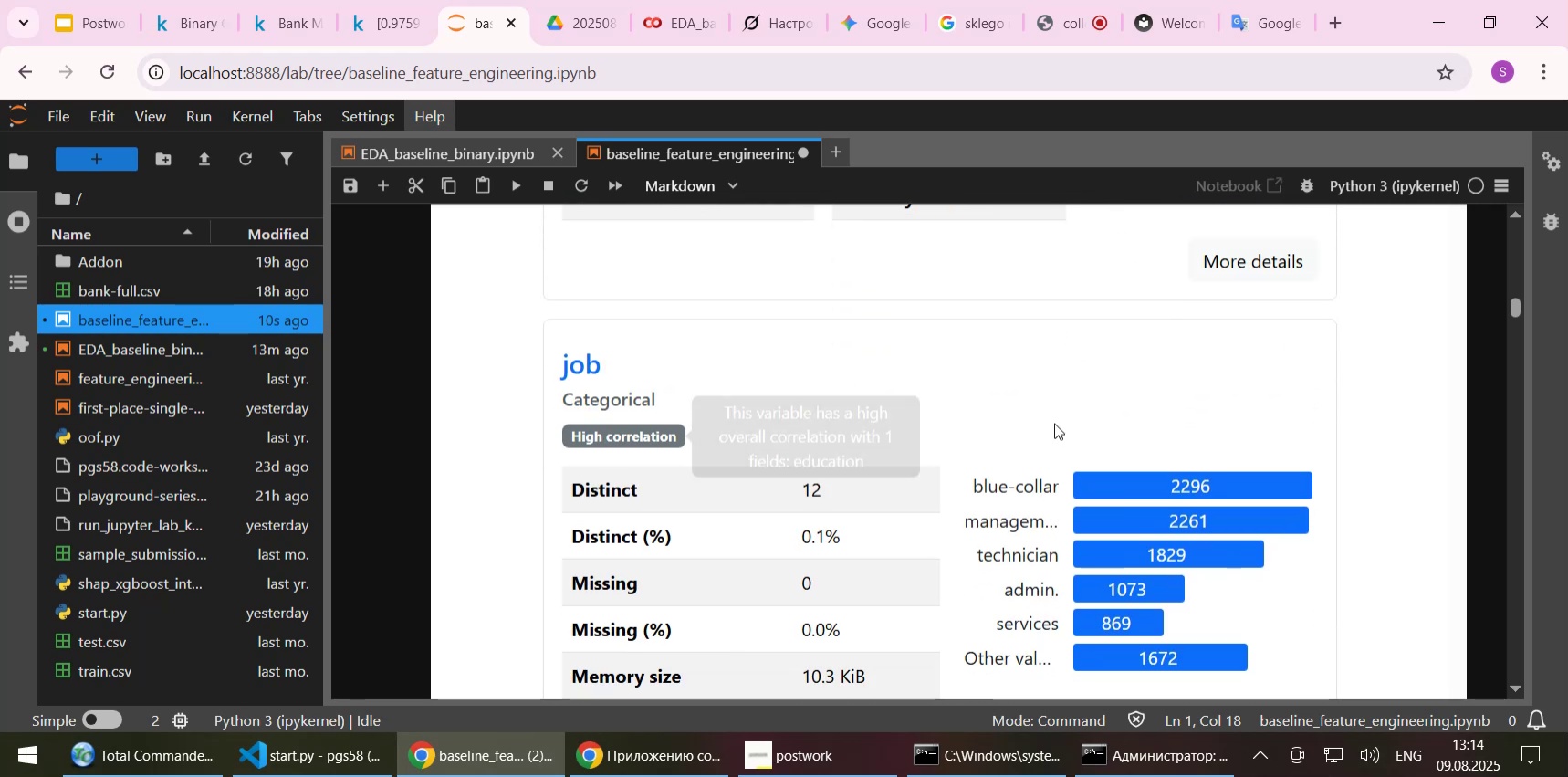 
scroll: coordinate [1011, 431], scroll_direction: down, amount: 6.0
 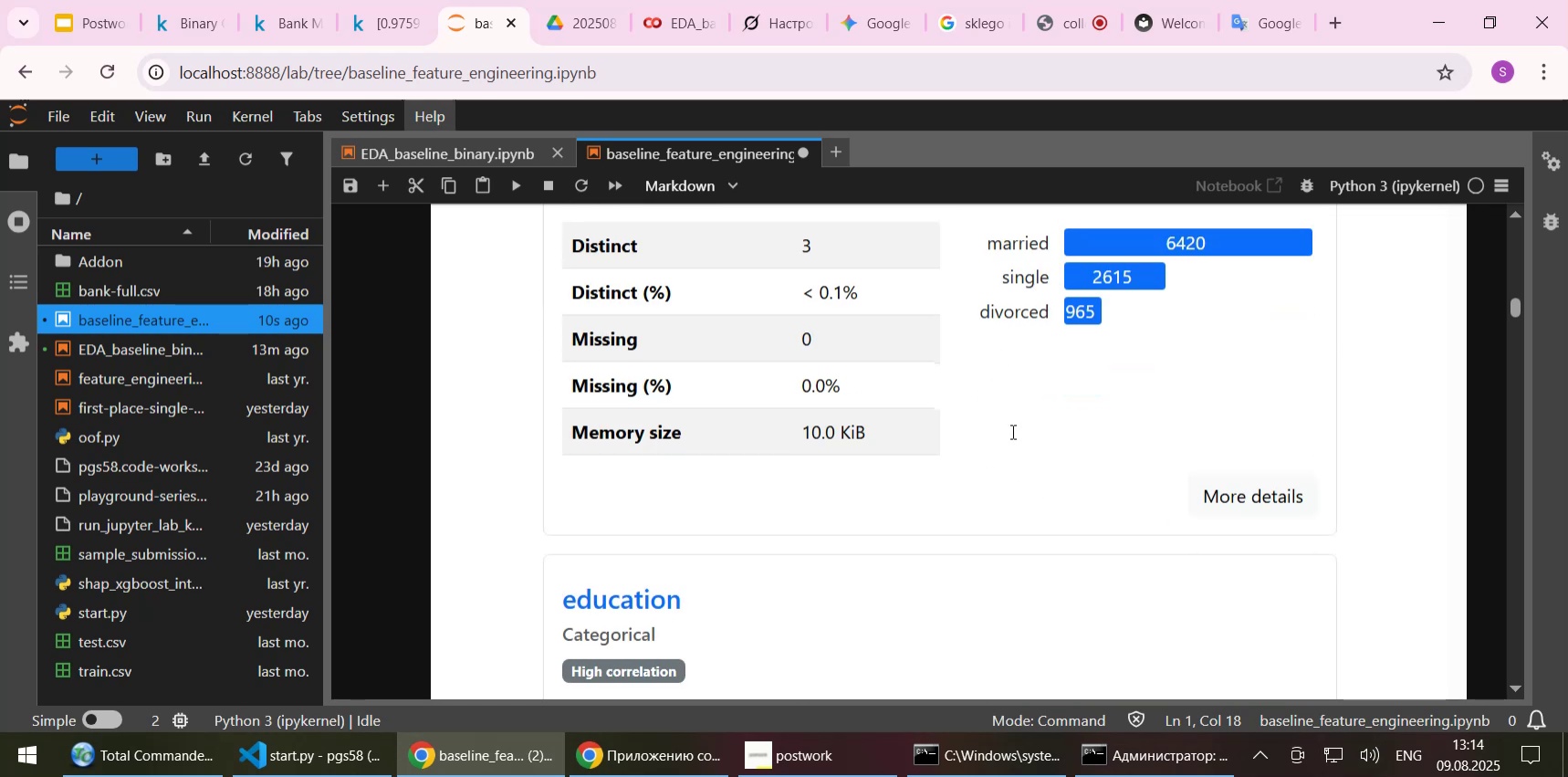 
scroll: coordinate [1011, 431], scroll_direction: up, amount: 1.0
 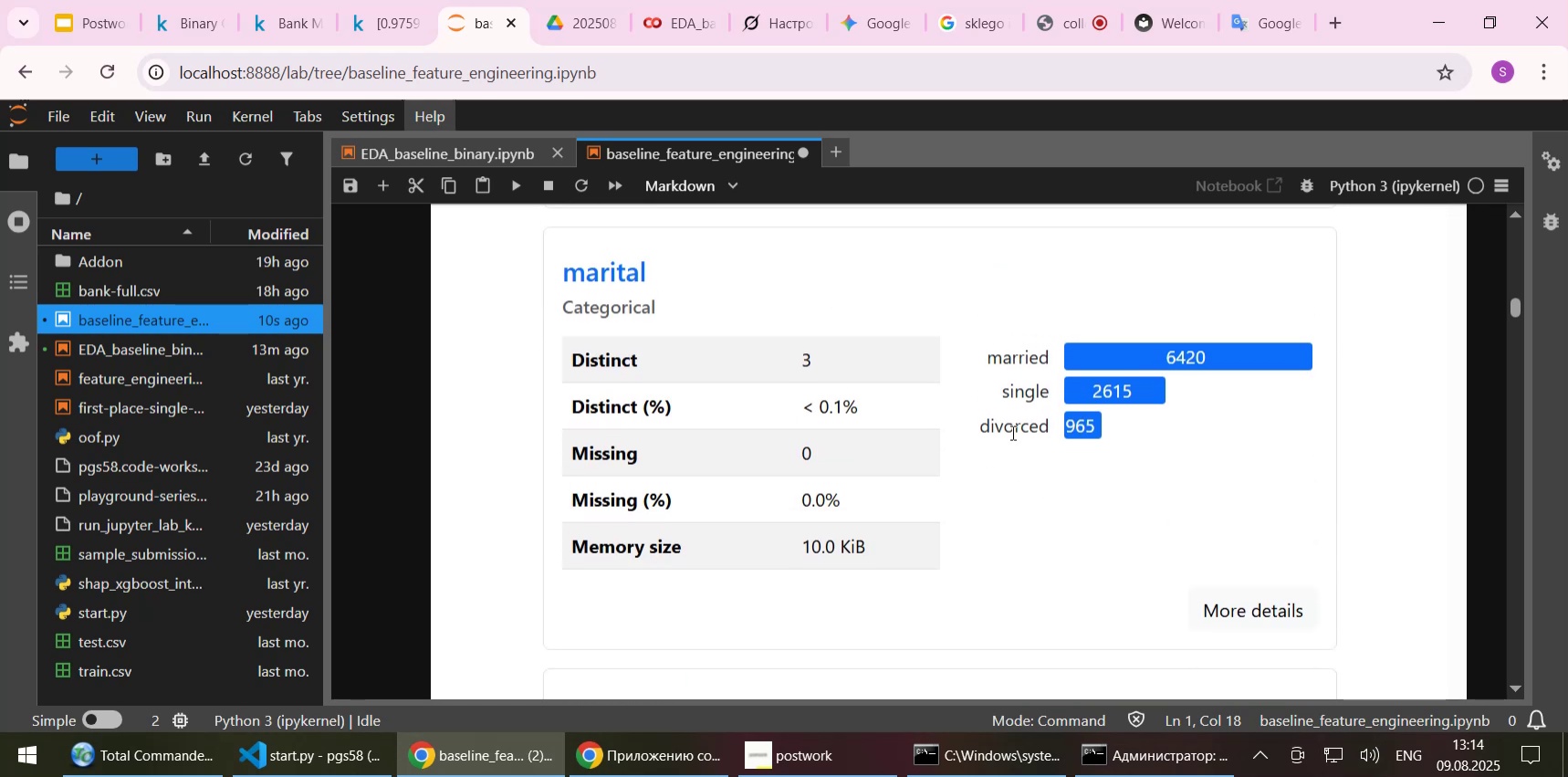 
scroll: coordinate [1006, 496], scroll_direction: down, amount: 2.0
 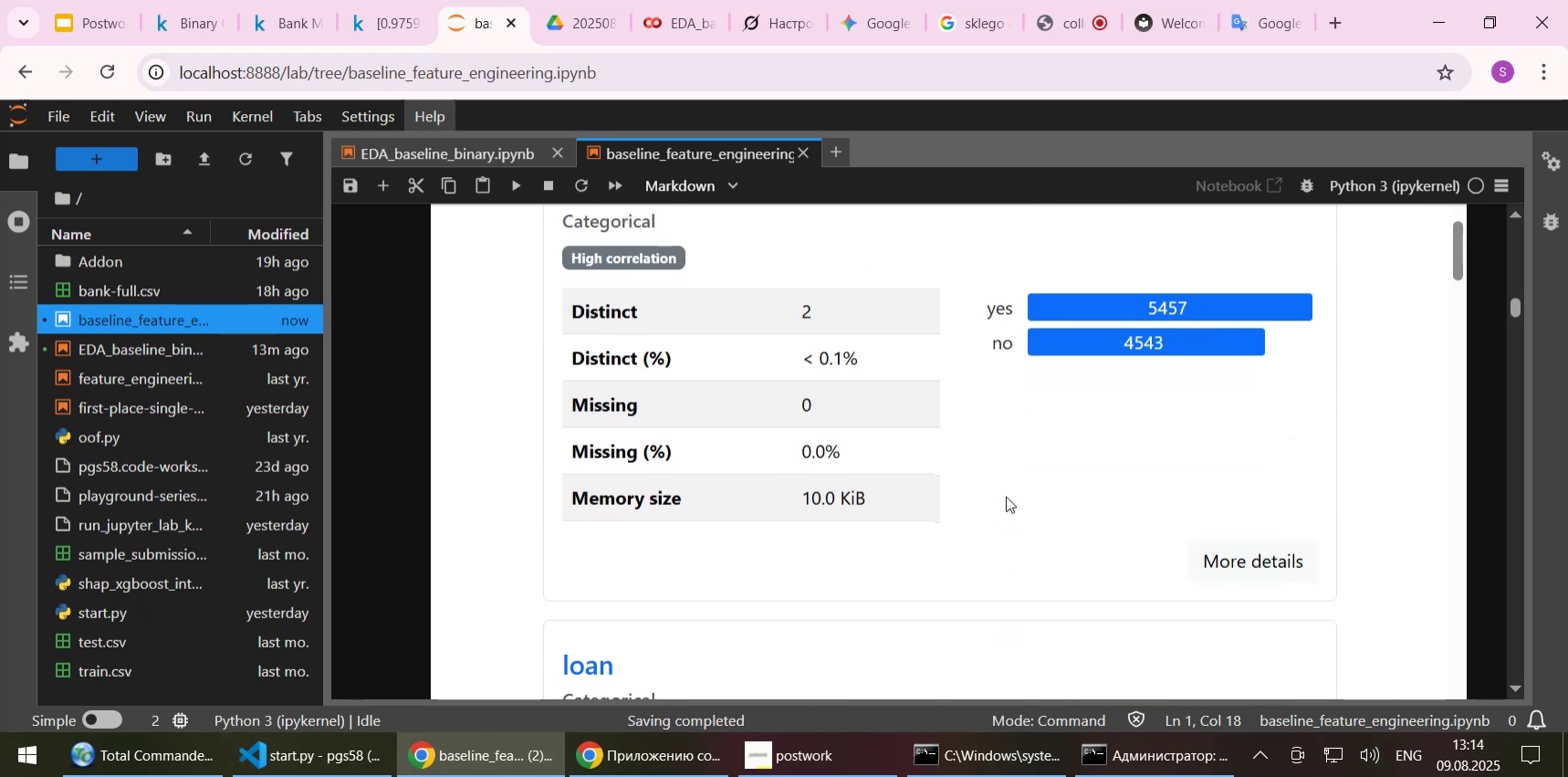 
scroll: coordinate [1006, 496], scroll_direction: up, amount: 2.0
 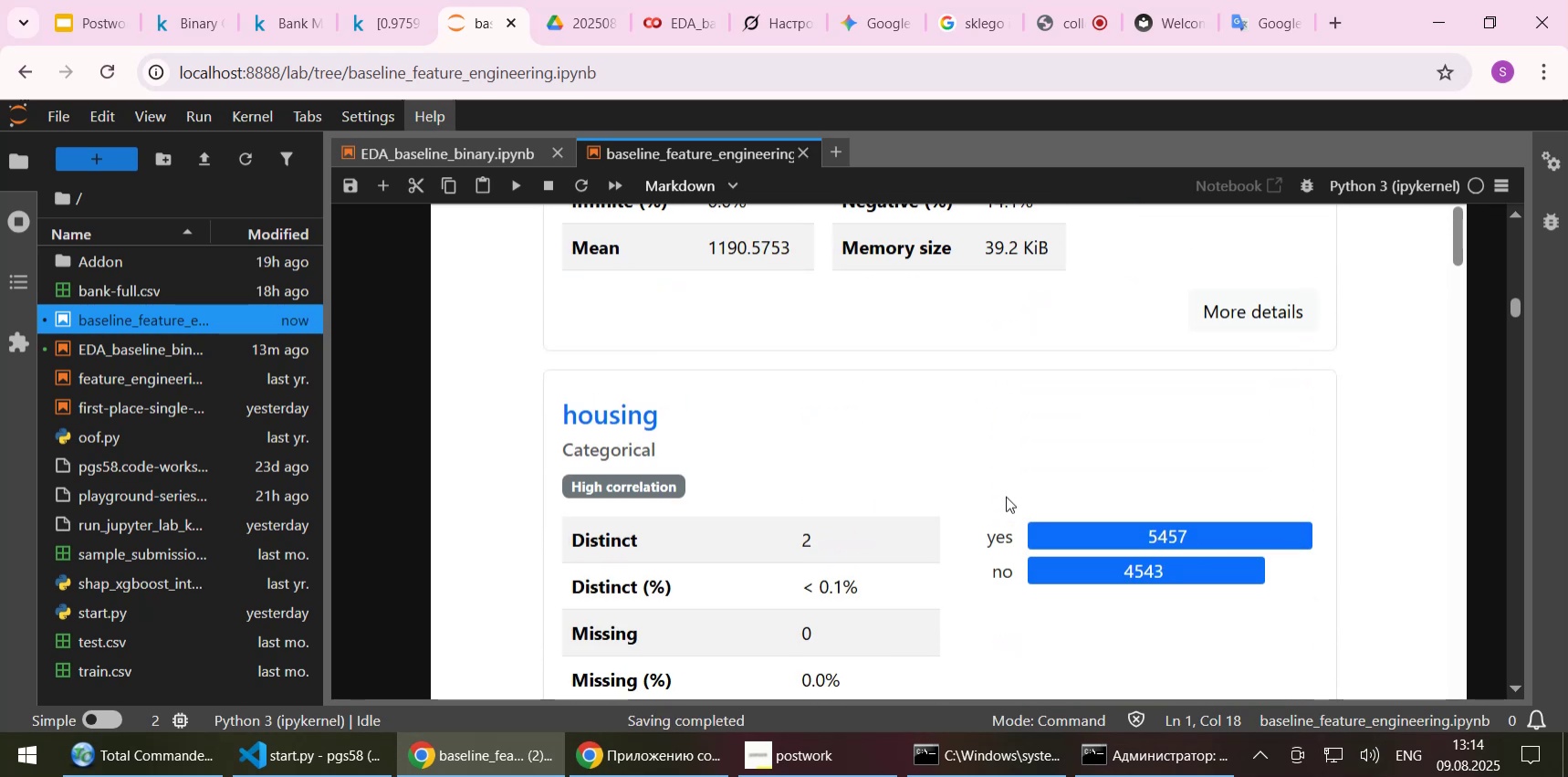 
scroll: coordinate [1002, 498], scroll_direction: down, amount: 10.0
 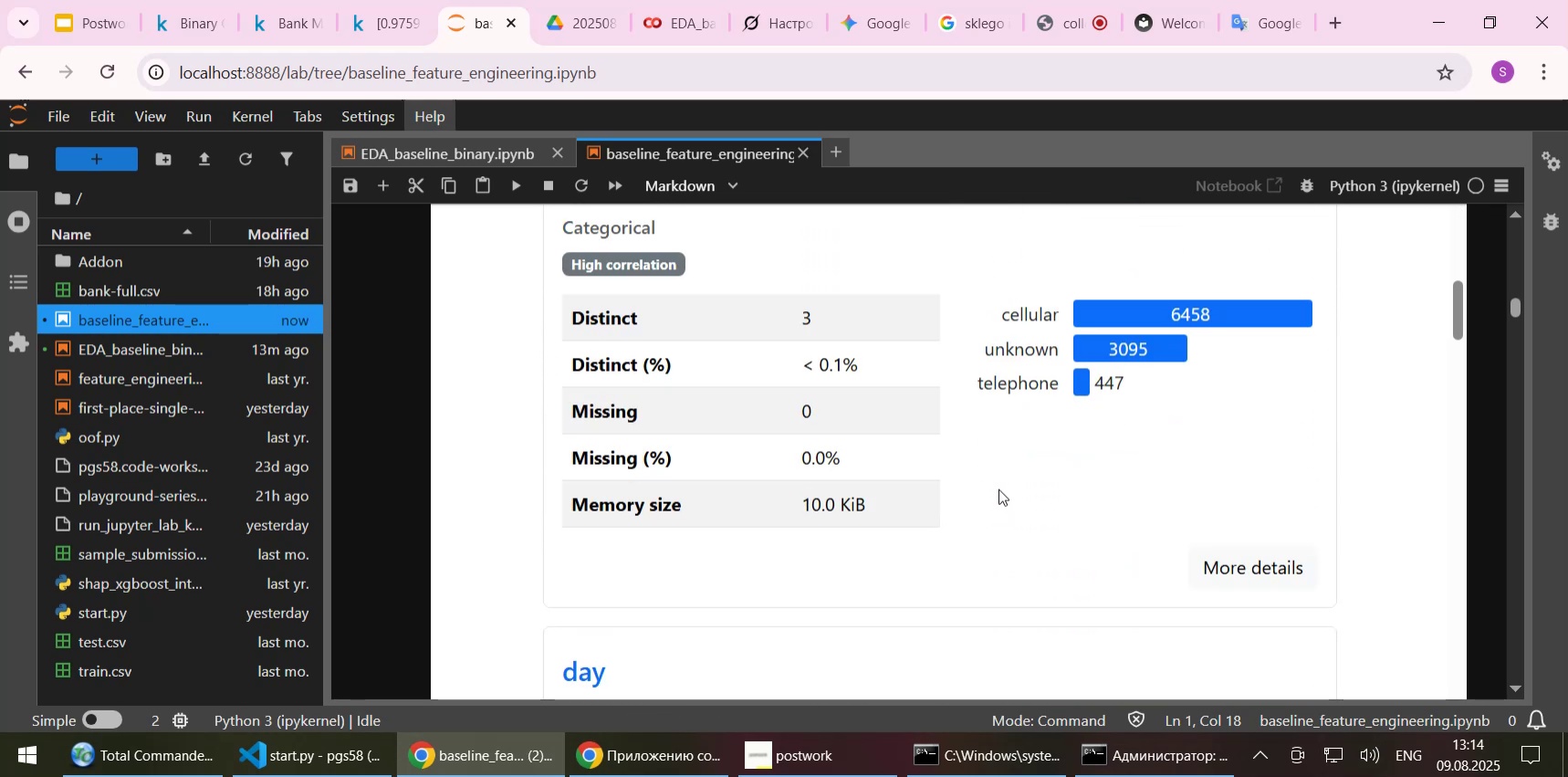 
scroll: coordinate [997, 479], scroll_direction: up, amount: 1.0
 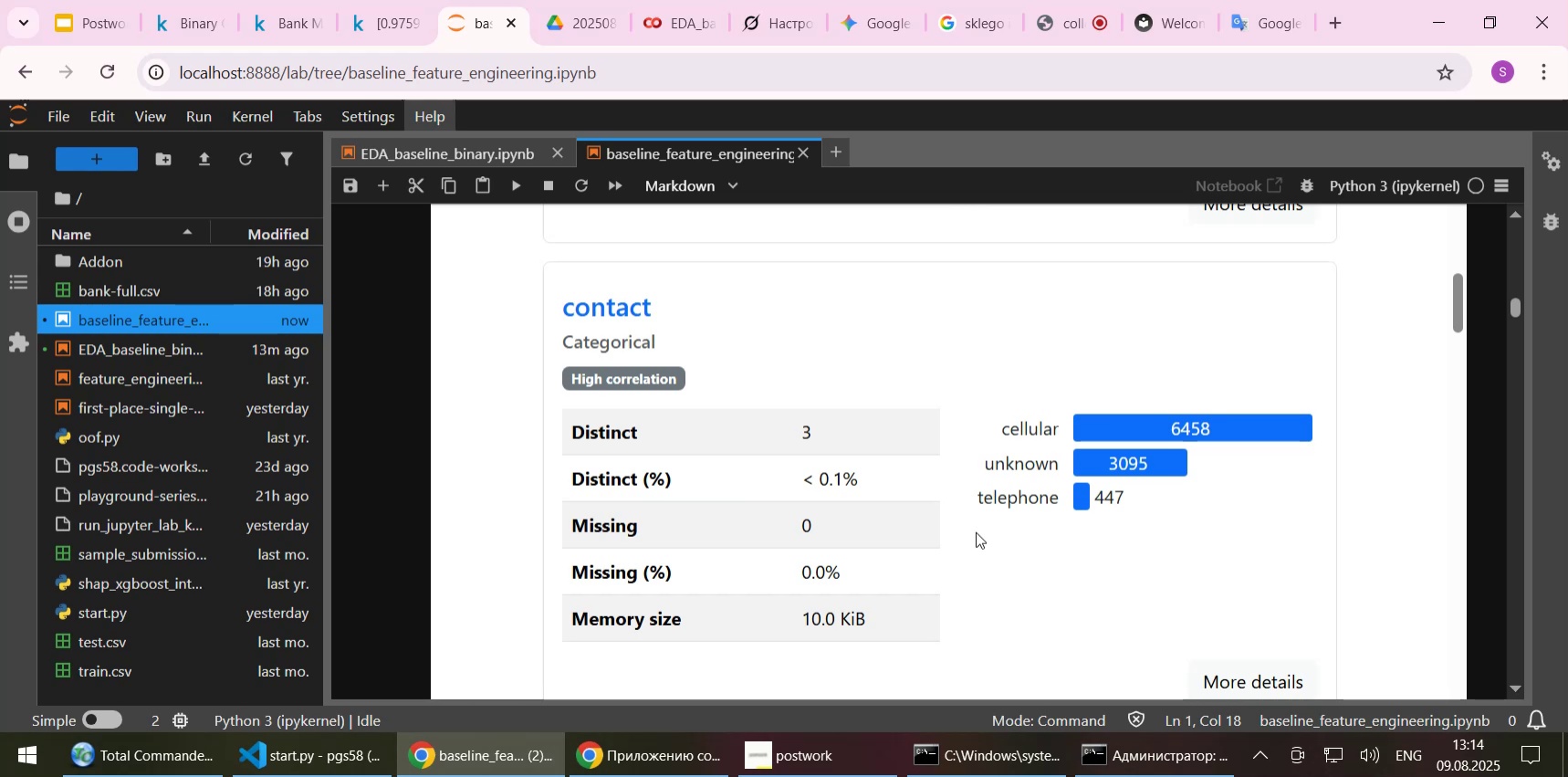 
scroll: coordinate [974, 527], scroll_direction: down, amount: 5.0
 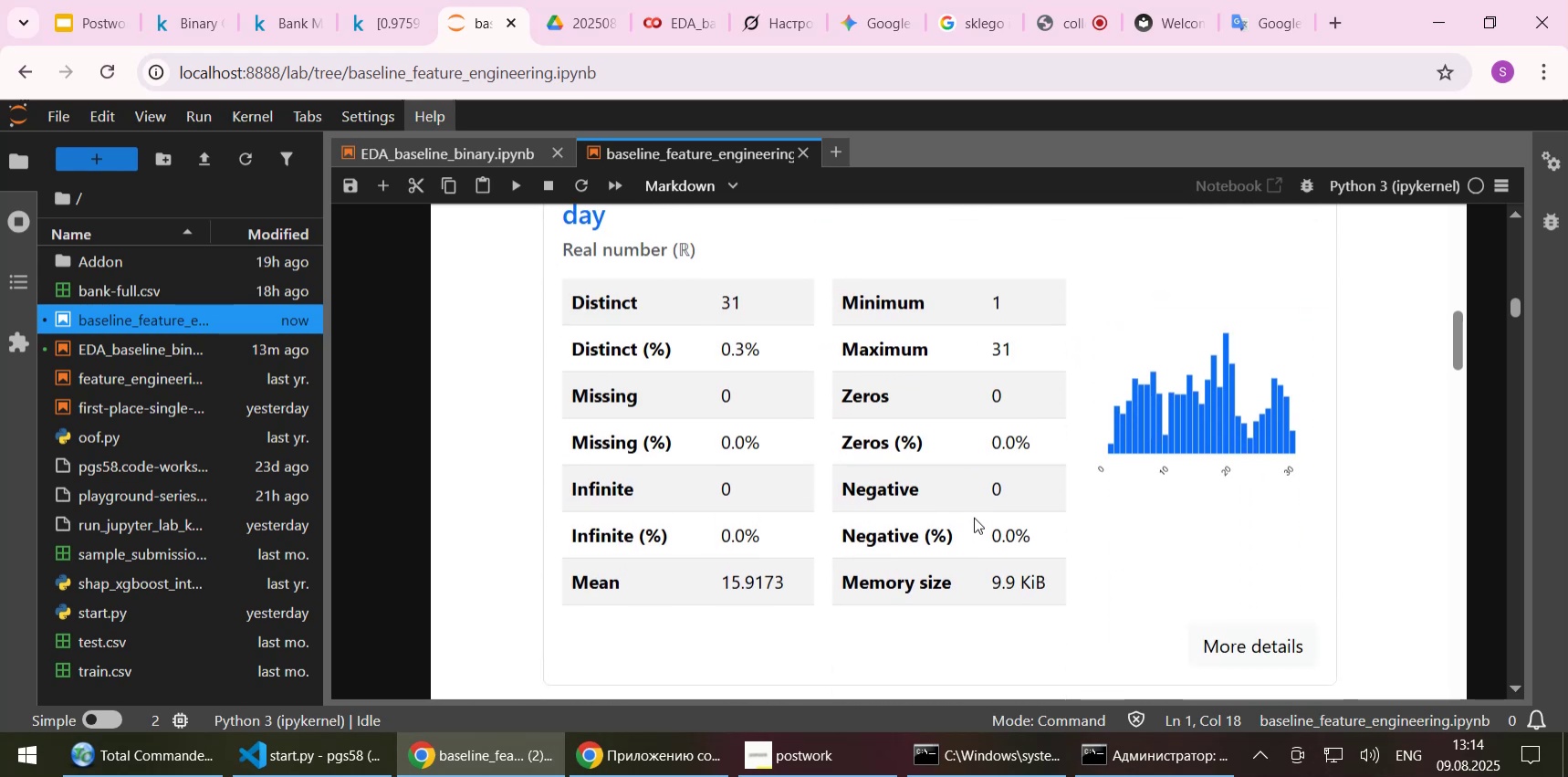 
scroll: coordinate [974, 513], scroll_direction: up, amount: 1.0
 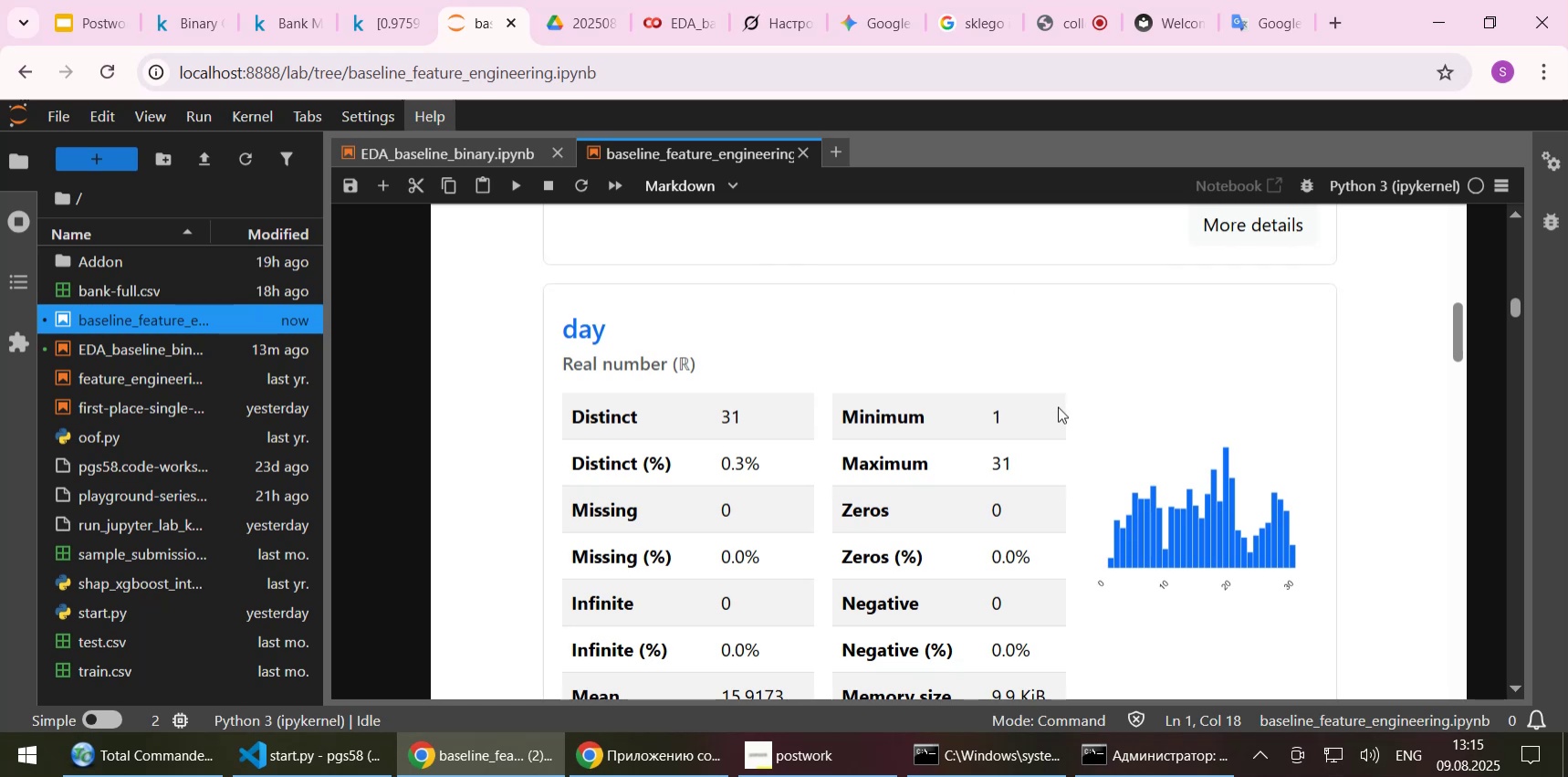 
wait(13.08)
 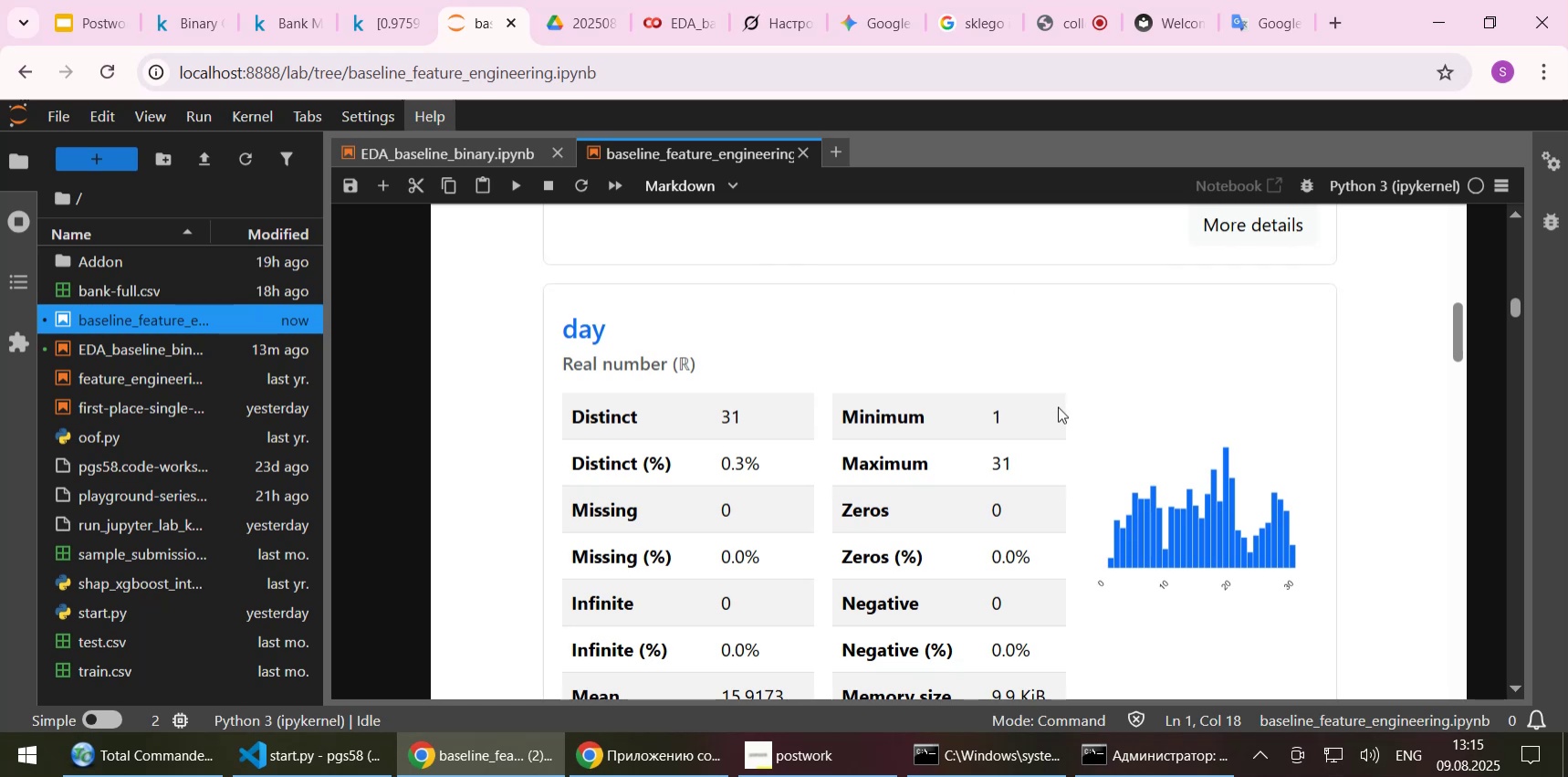 
scroll: coordinate [1044, 357], scroll_direction: down, amount: 1.0
 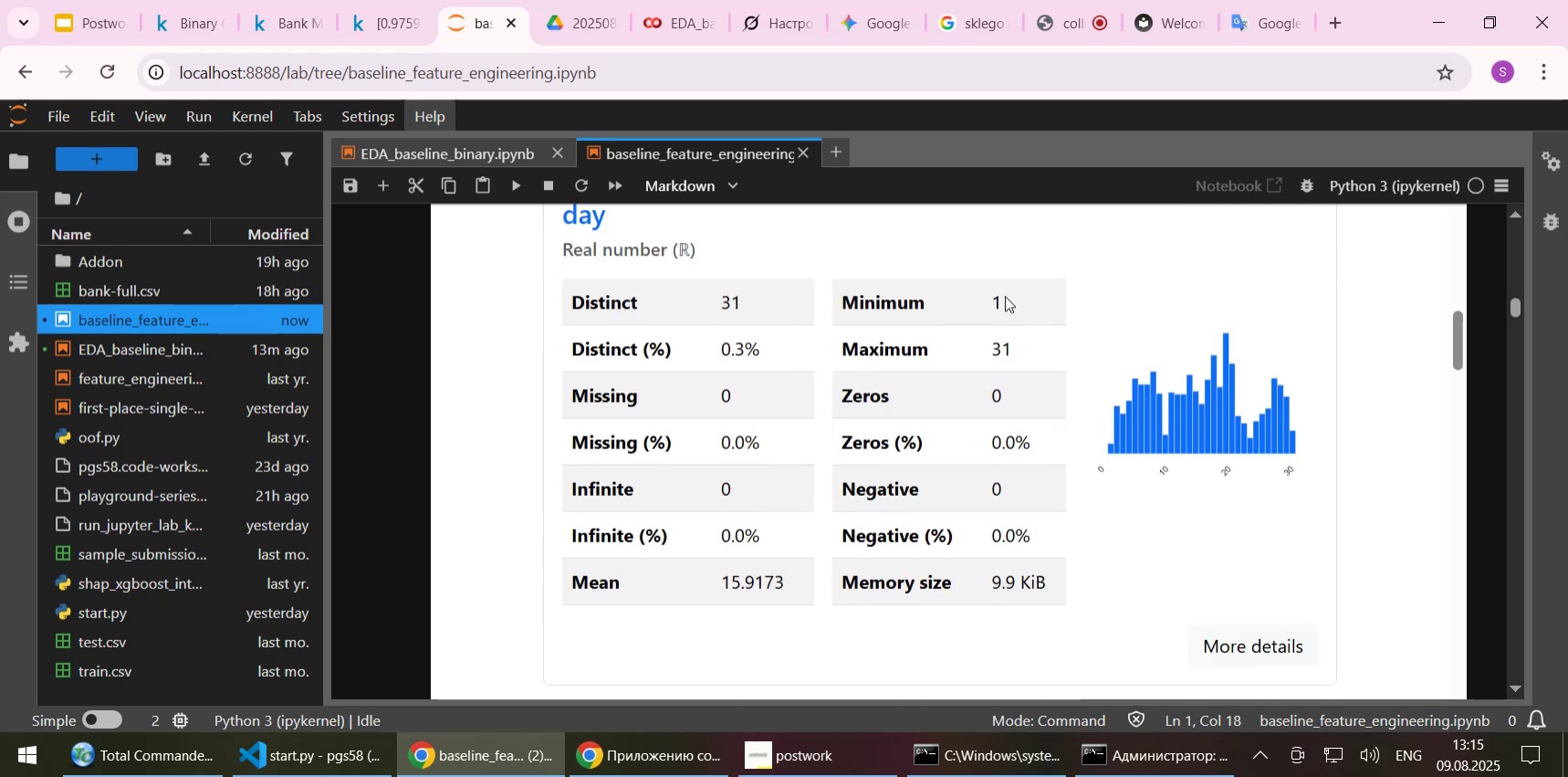 
scroll: coordinate [1005, 296], scroll_direction: up, amount: 1.0
 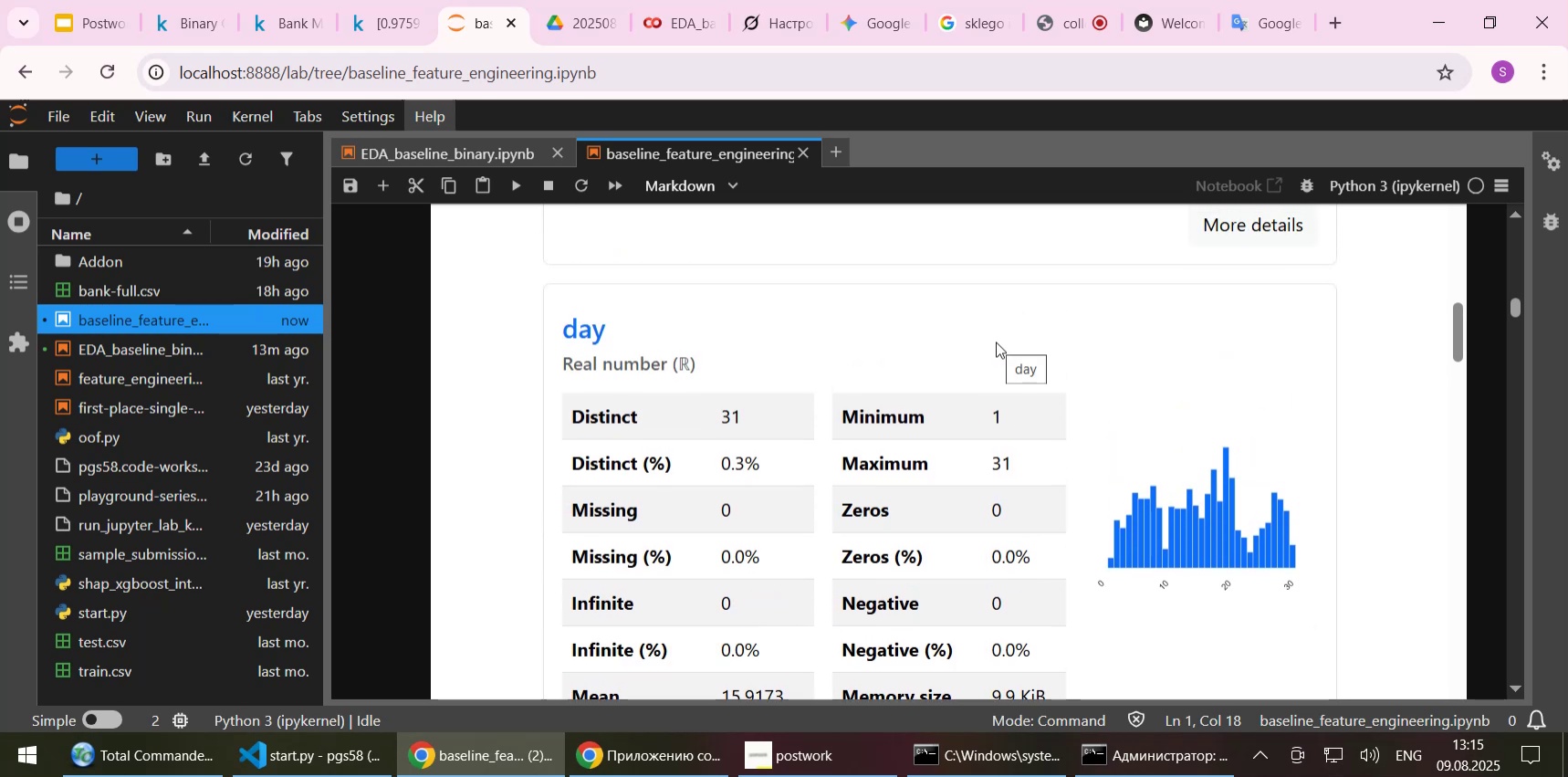 
scroll: coordinate [1027, 303], scroll_direction: down, amount: 5.0
 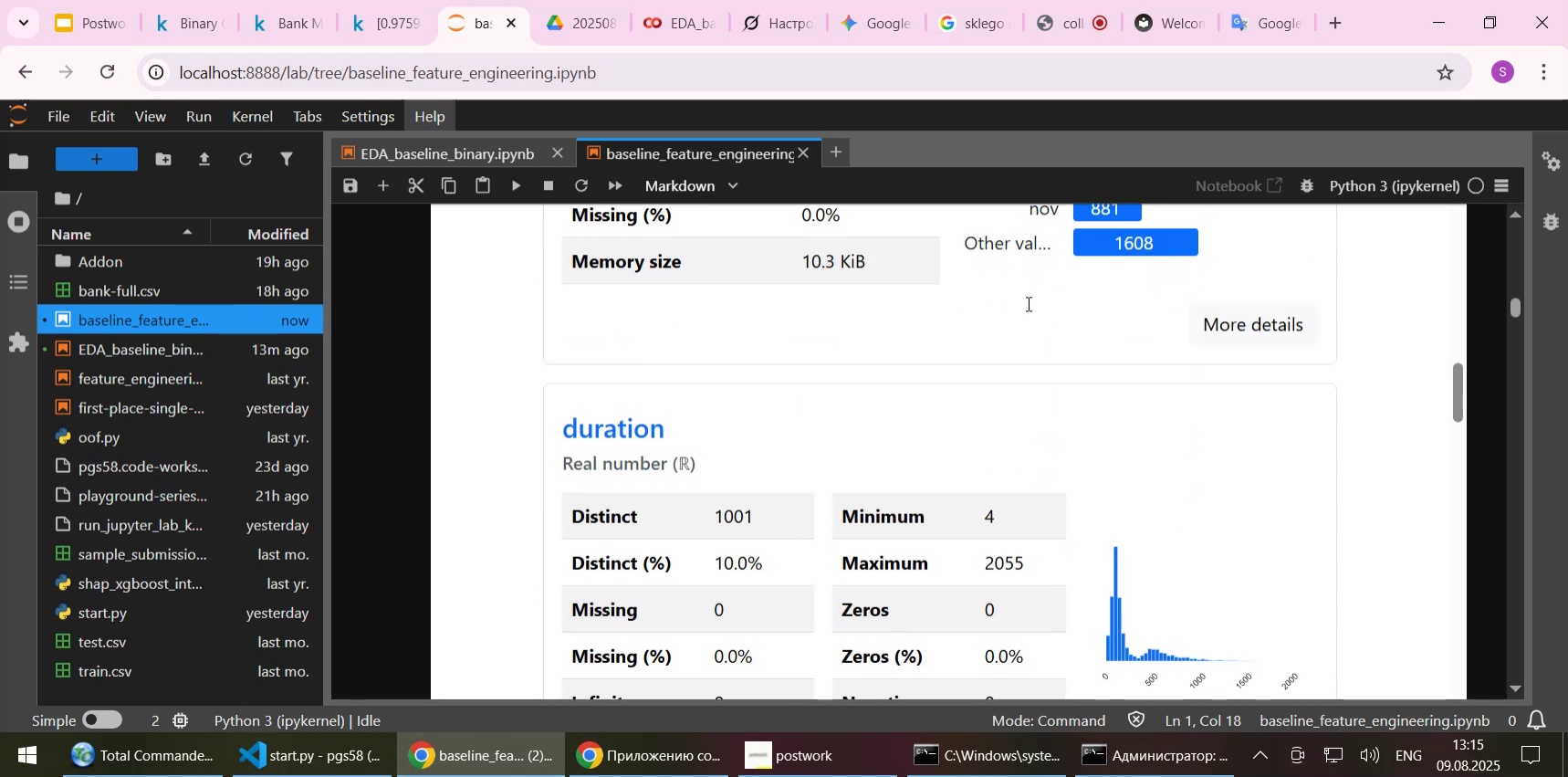 
scroll: coordinate [1027, 303], scroll_direction: up, amount: 3.0
 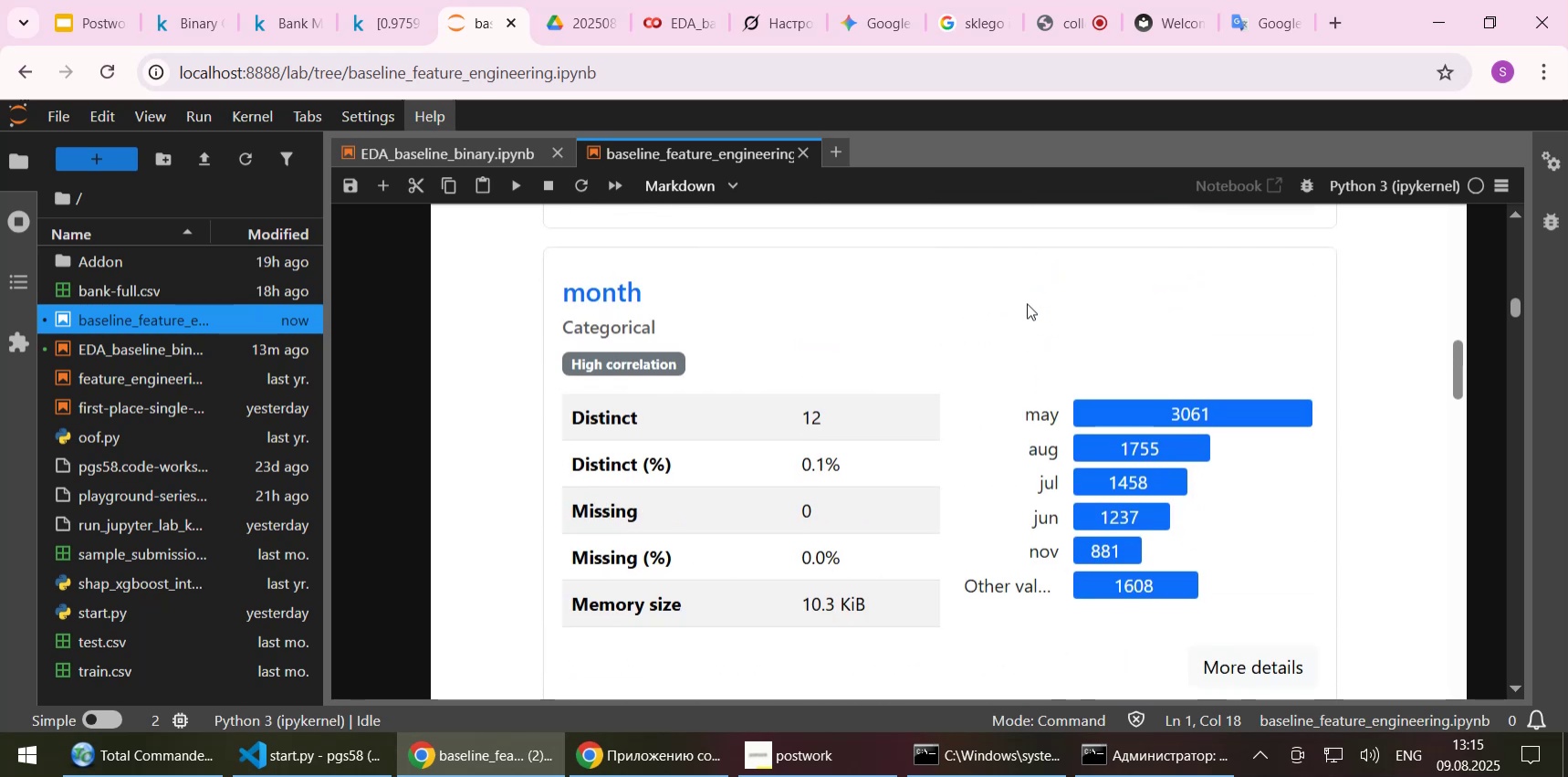 
scroll: coordinate [1027, 307], scroll_direction: down, amount: 7.0
 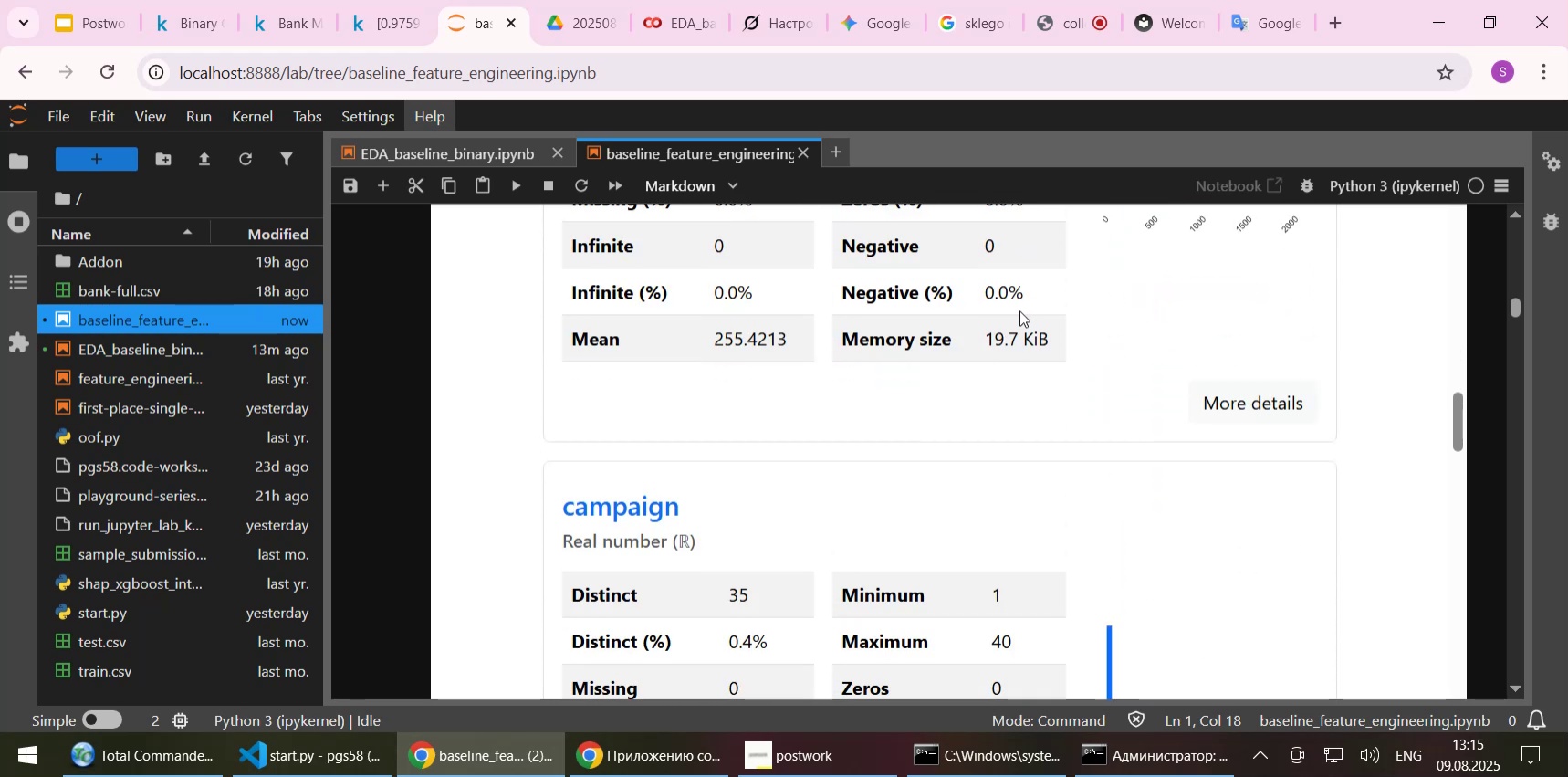 
scroll: coordinate [1017, 318], scroll_direction: up, amount: 3.0
 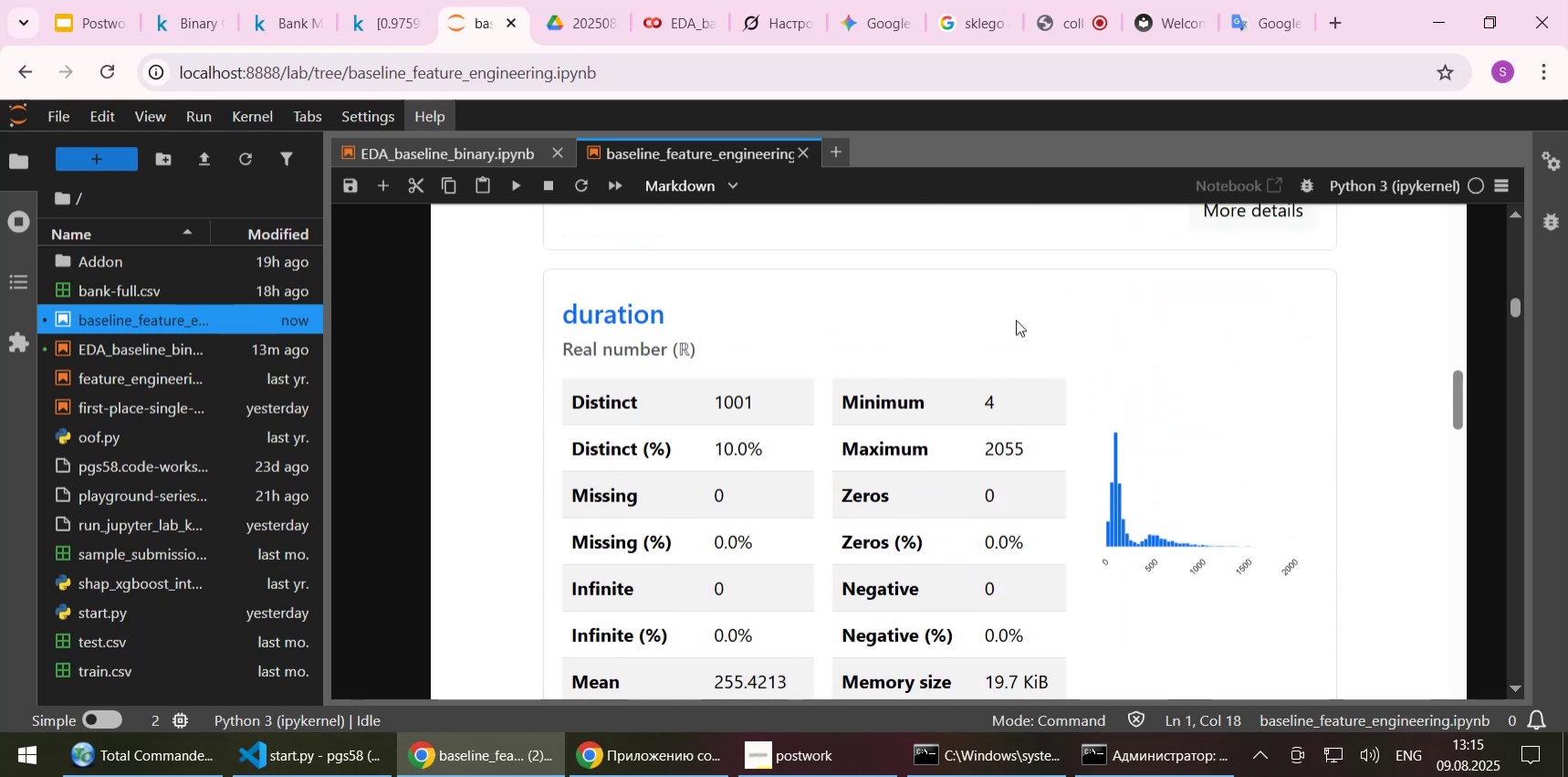 
scroll: coordinate [1015, 325], scroll_direction: down, amount: 4.0
 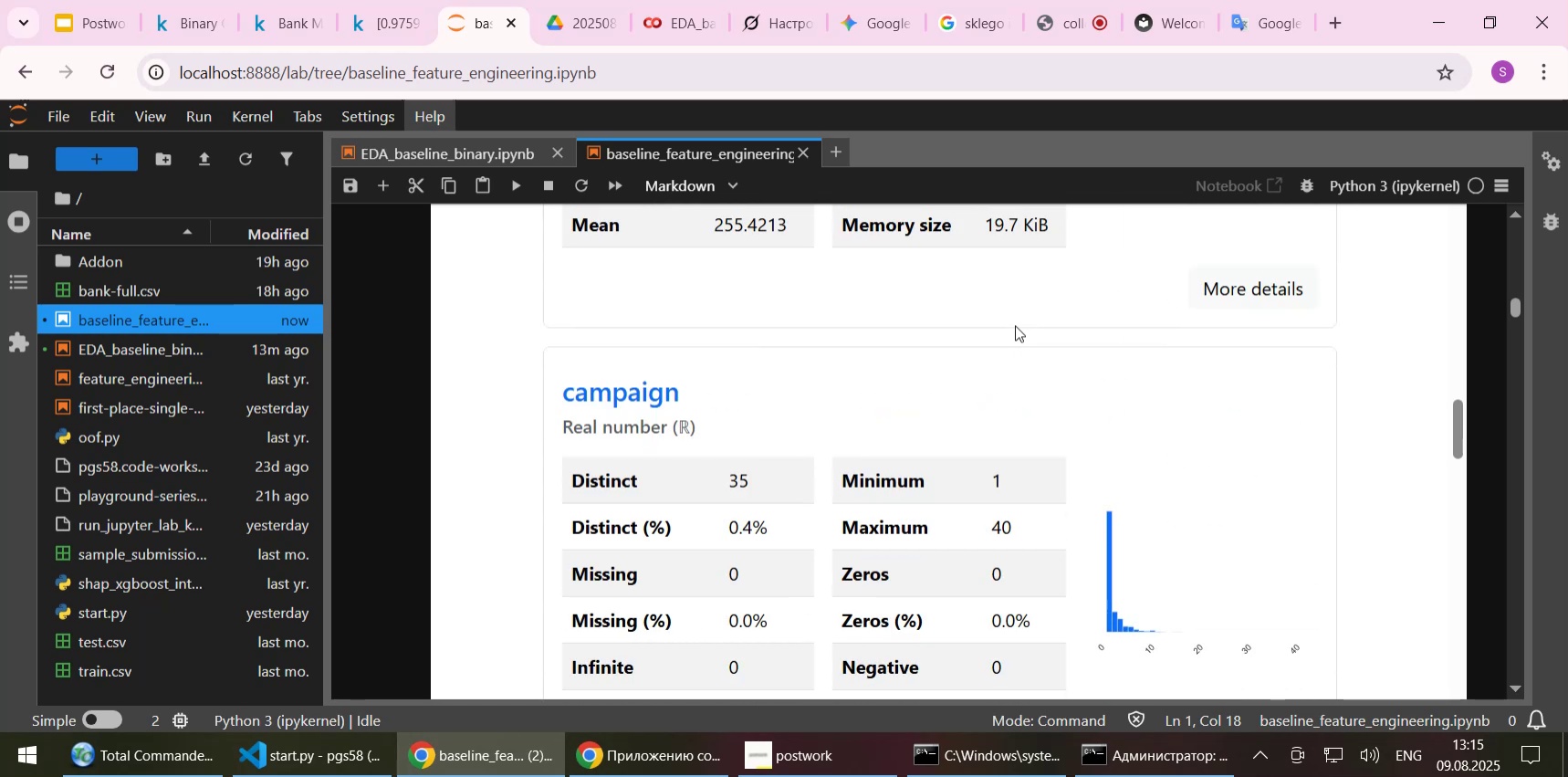 
scroll: coordinate [1014, 329], scroll_direction: up, amount: 4.0
 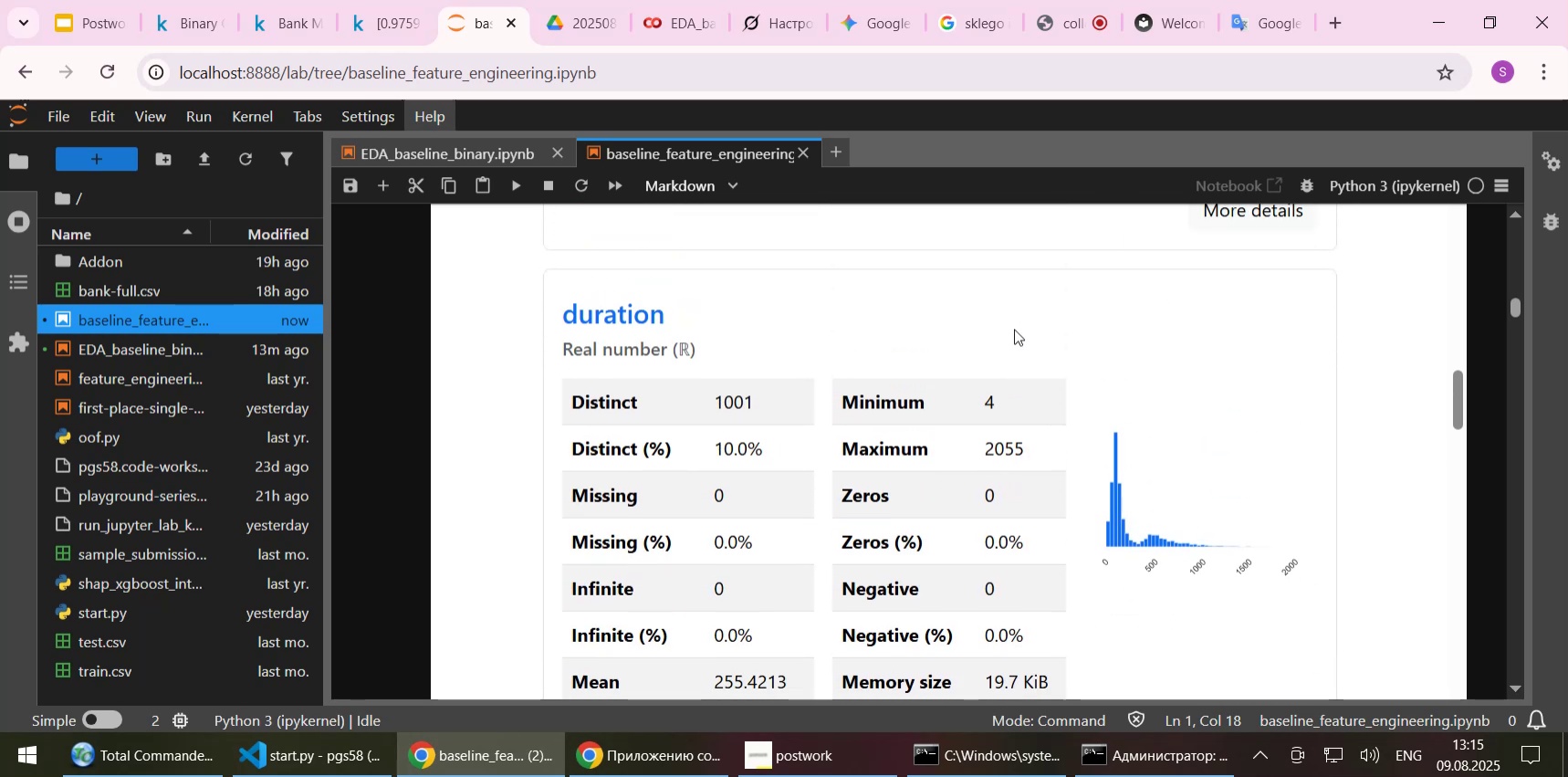 
scroll: coordinate [1012, 335], scroll_direction: down, amount: 13.0
 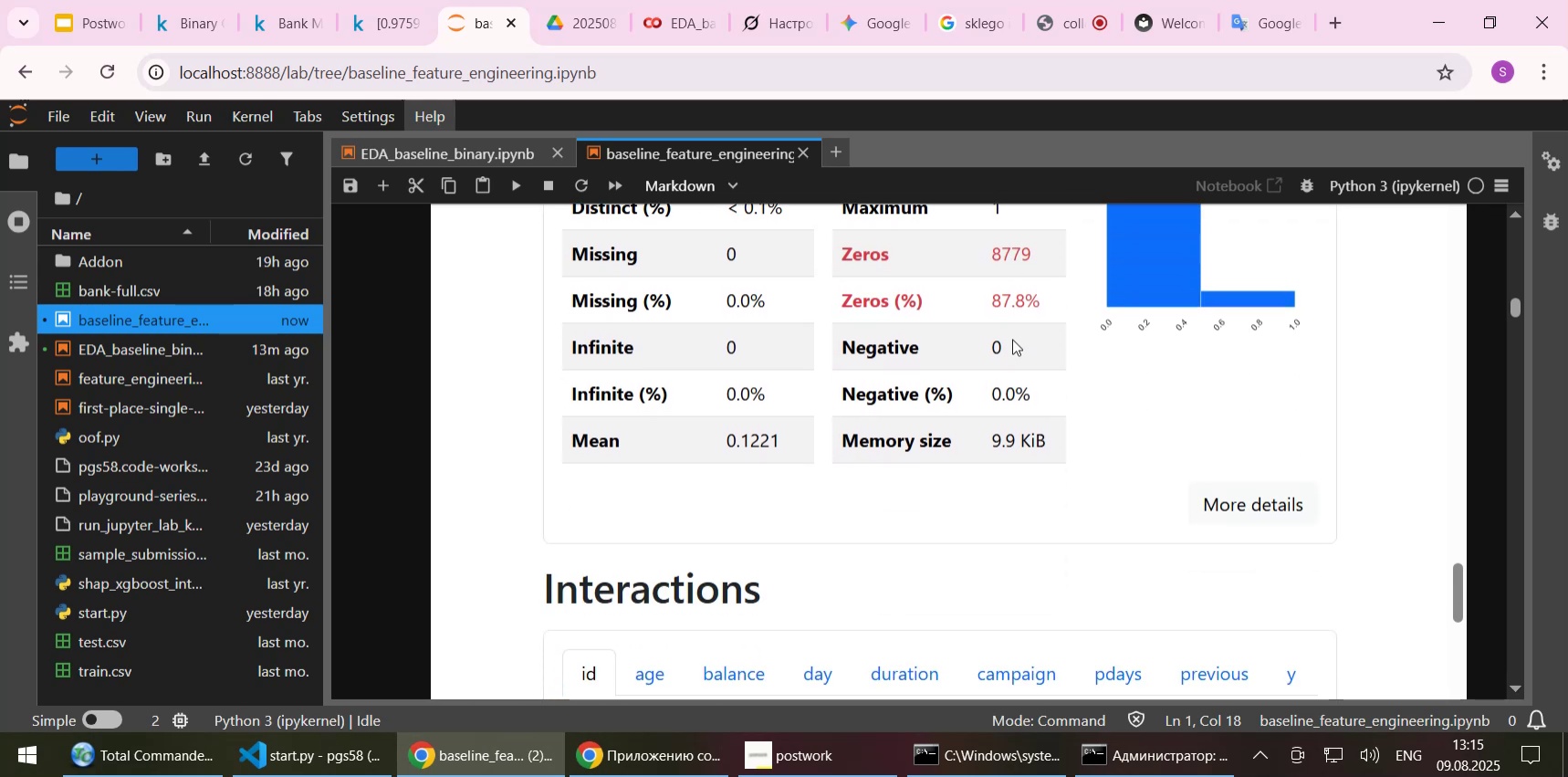 
scroll: coordinate [1012, 339], scroll_direction: up, amount: 1.0
 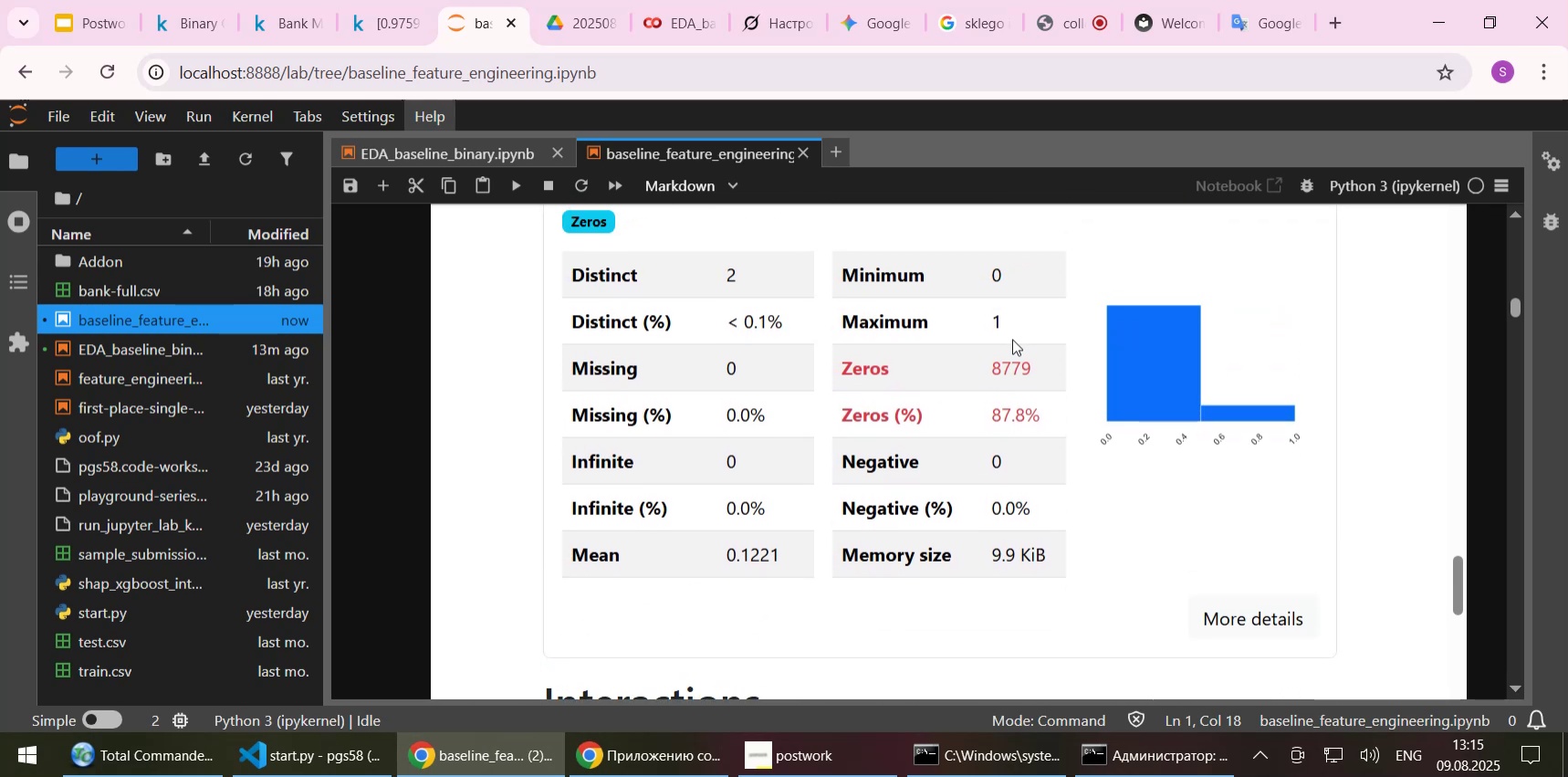 
scroll: coordinate [1012, 339], scroll_direction: down, amount: 11.0
 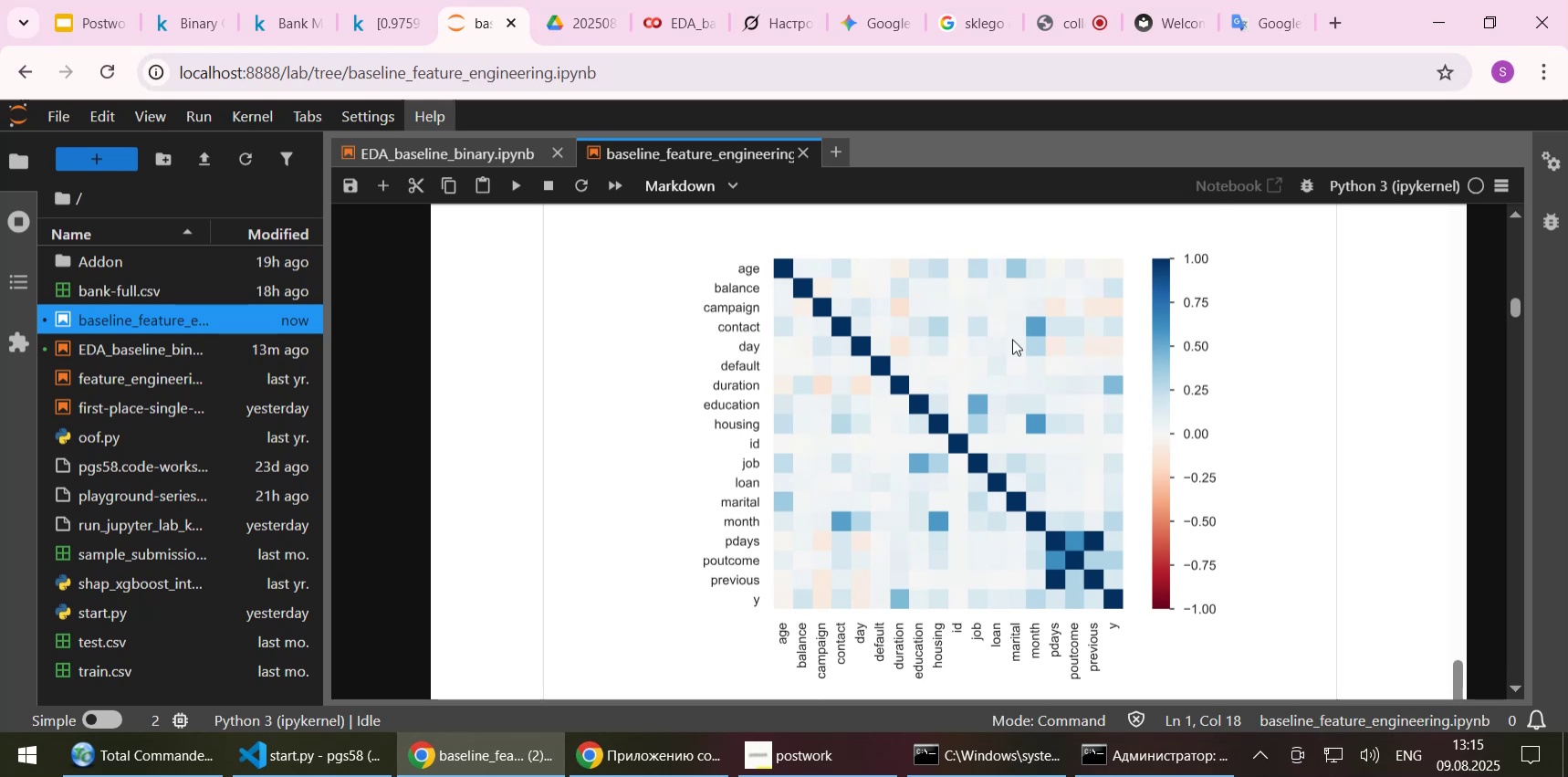 
scroll: coordinate [1011, 341], scroll_direction: up, amount: 2.0
 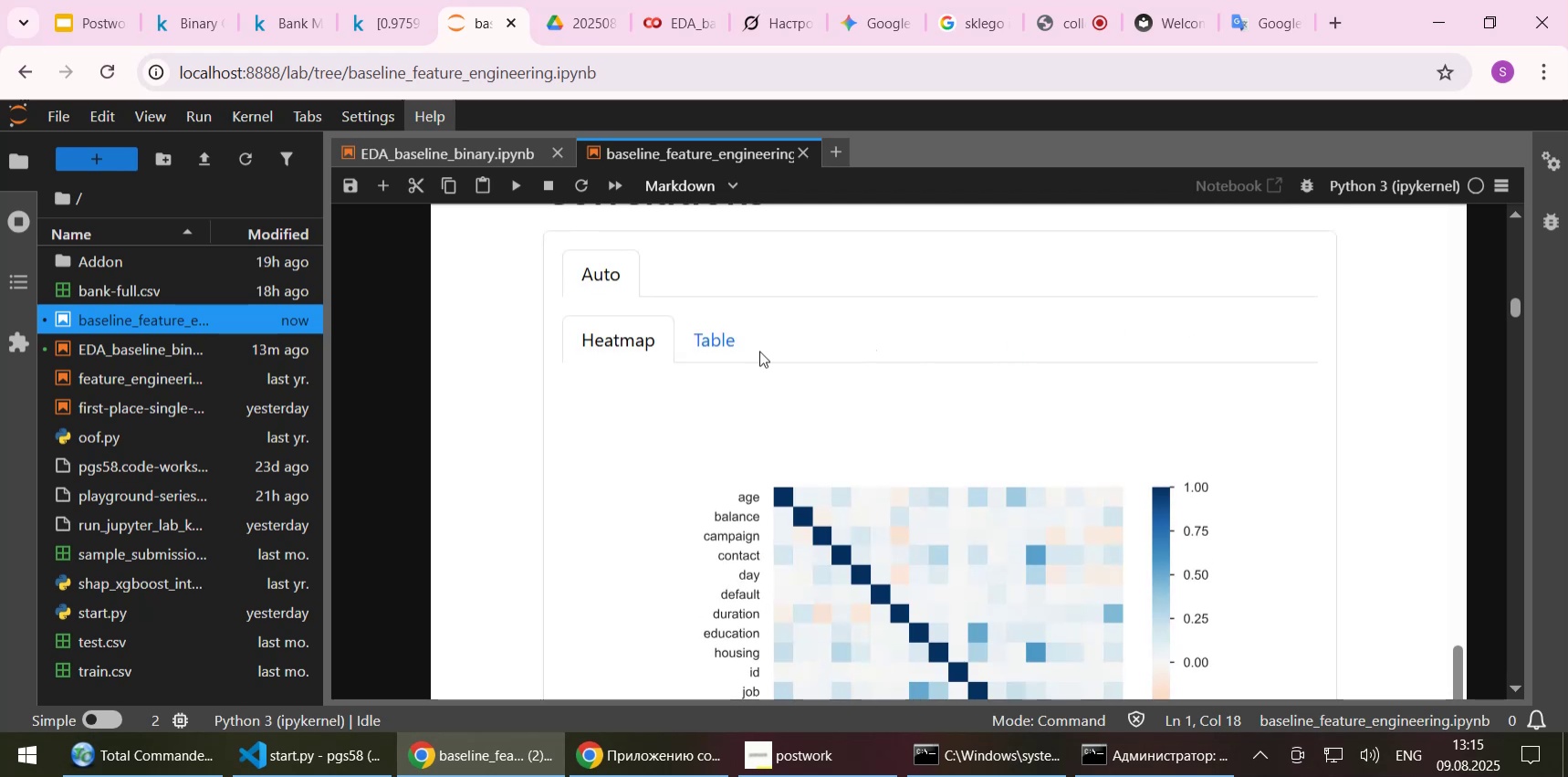 
left_click([715, 337])
 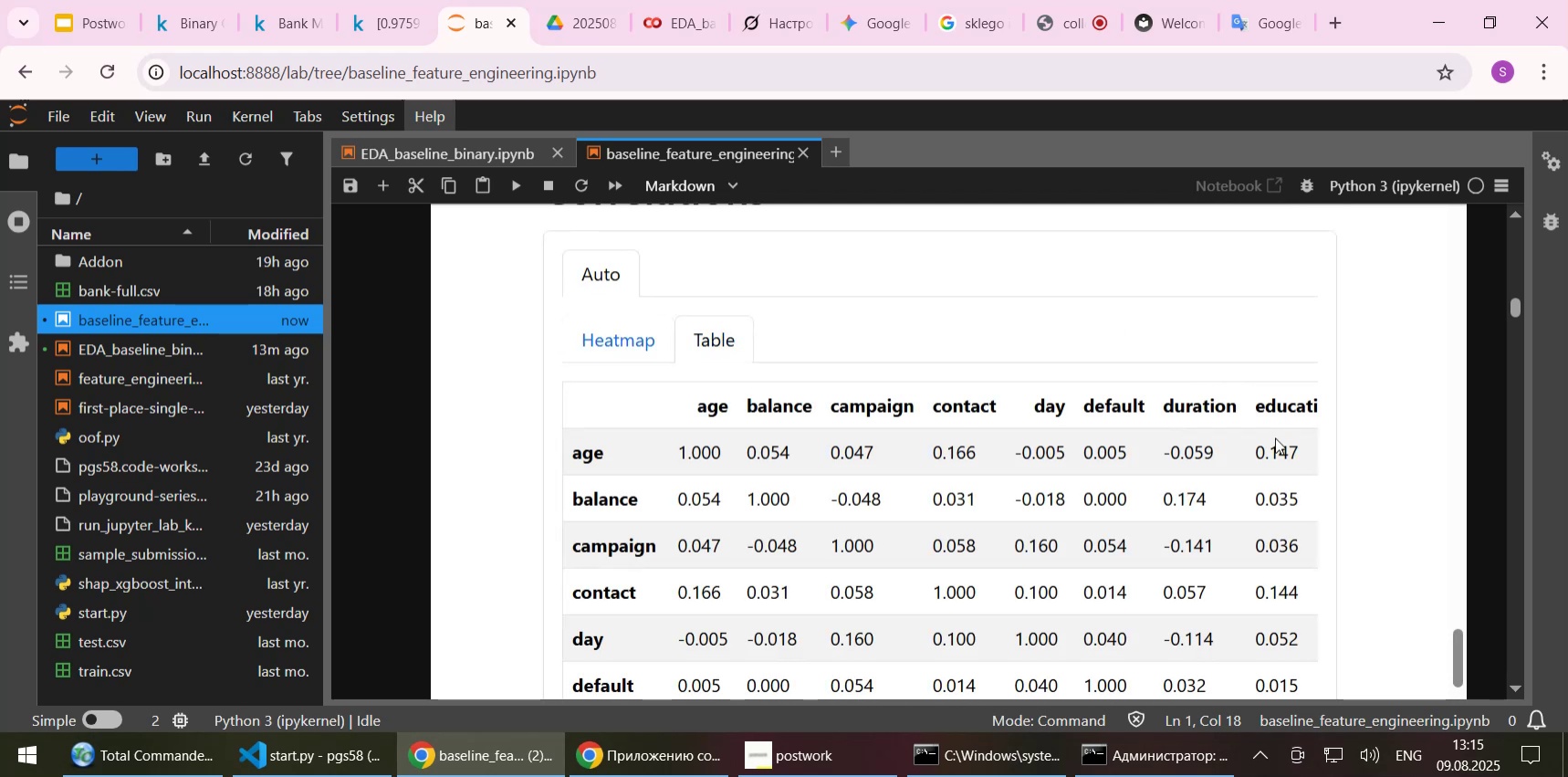 
left_click_drag(start_coordinate=[1099, 582], to_coordinate=[1490, 572])
 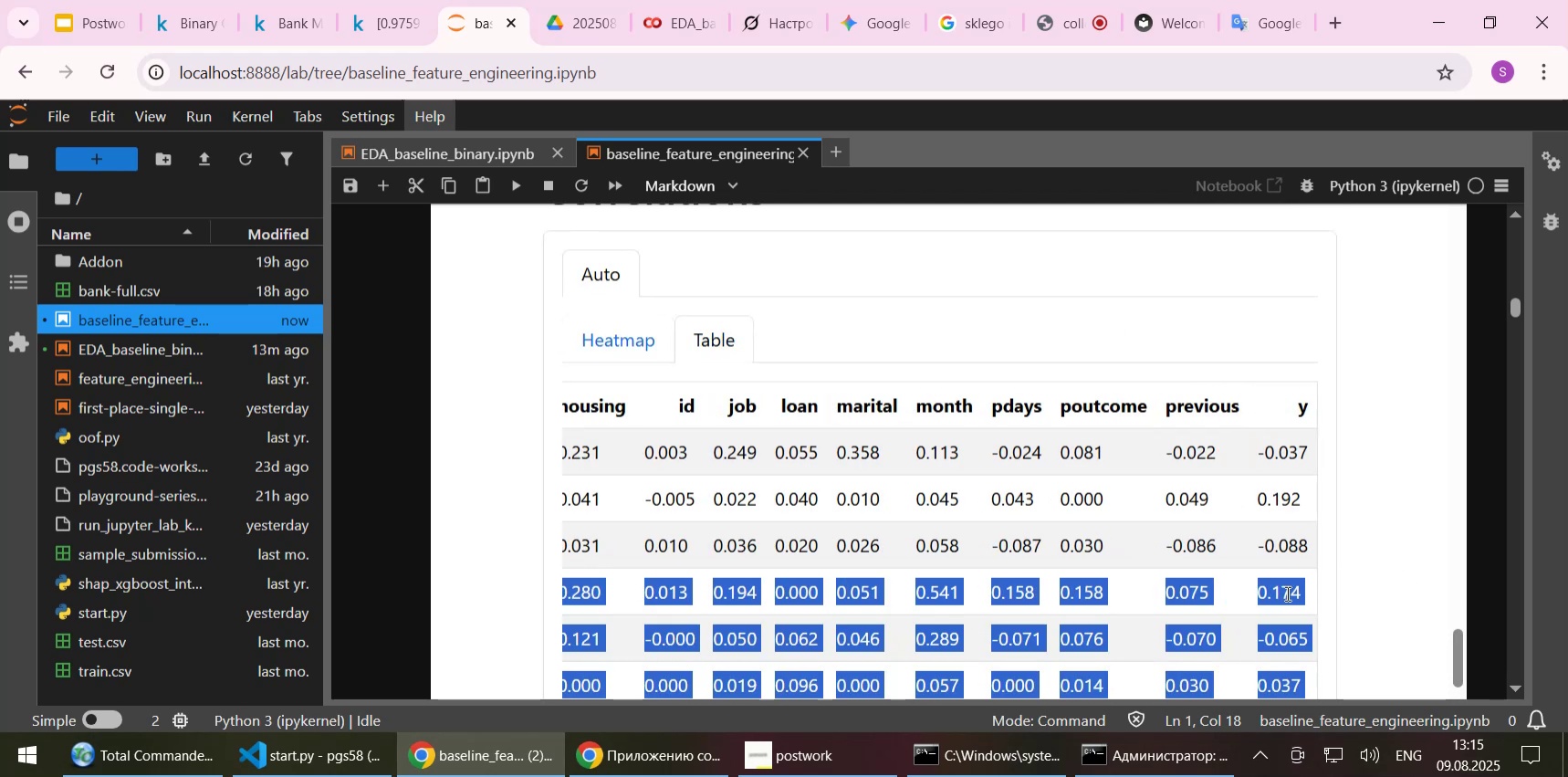 
left_click([1286, 593])
 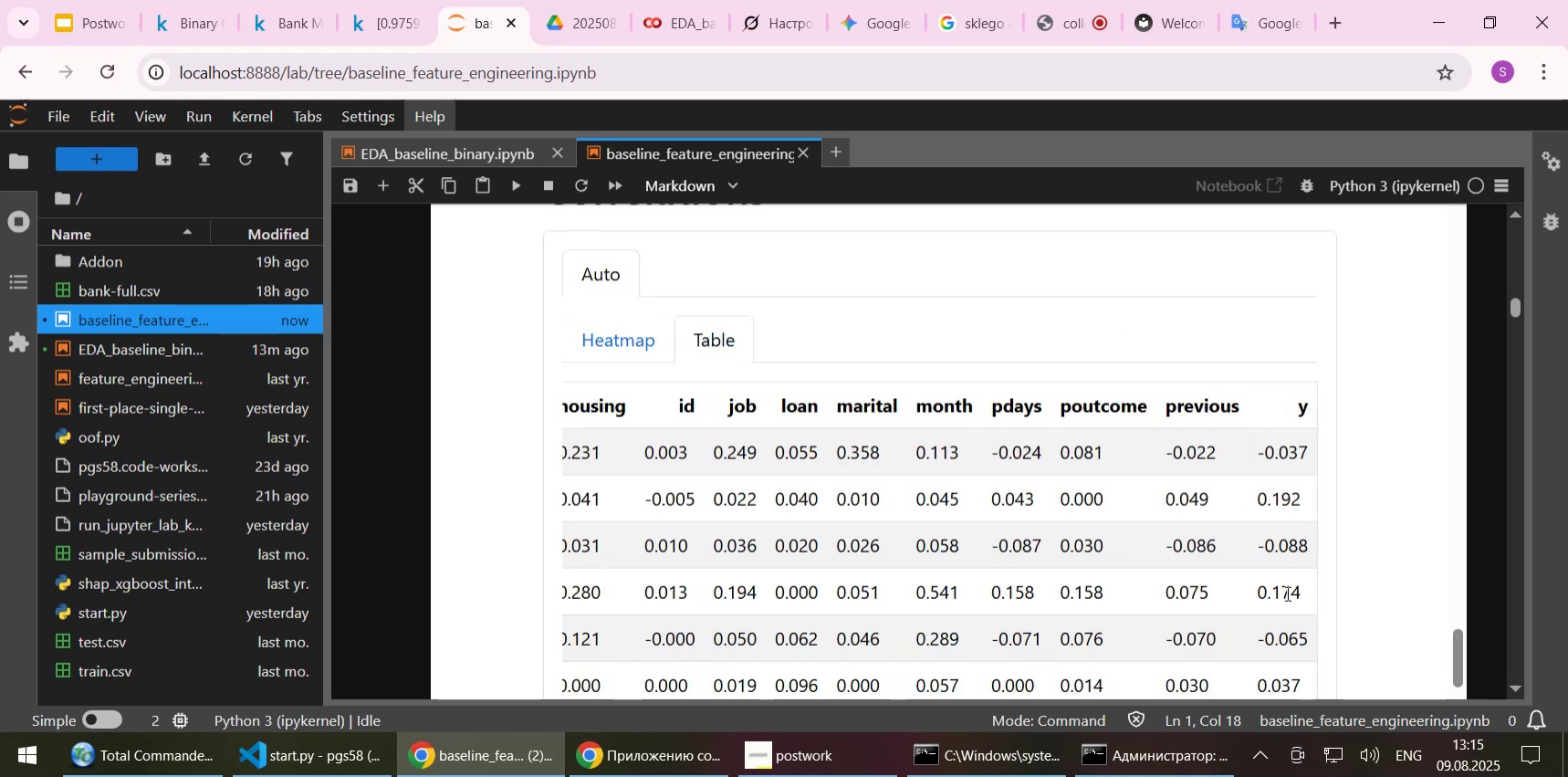 
scroll: coordinate [1286, 593], scroll_direction: down, amount: 2.0
 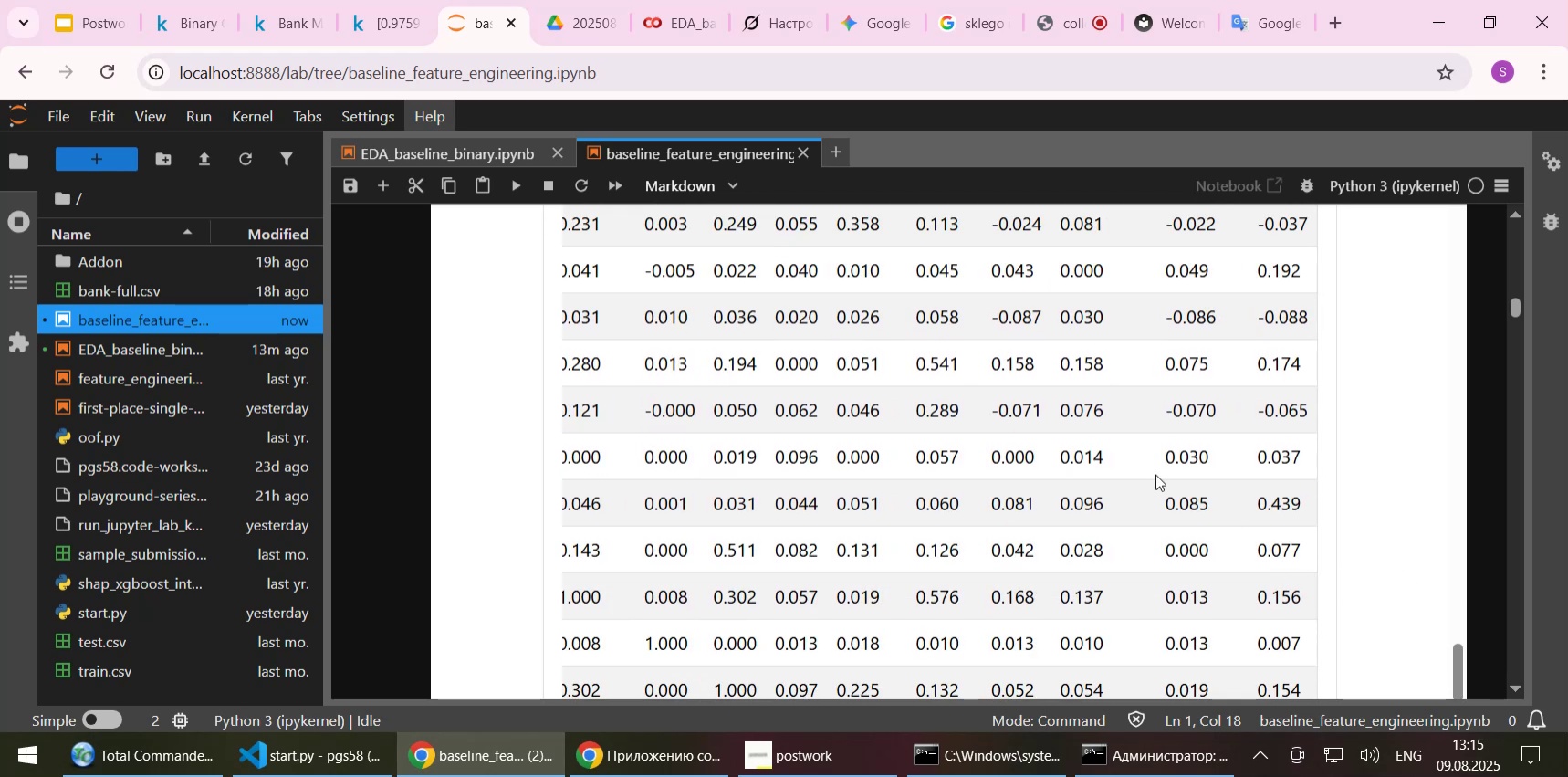 
left_click_drag(start_coordinate=[1108, 499], to_coordinate=[1286, 509])
 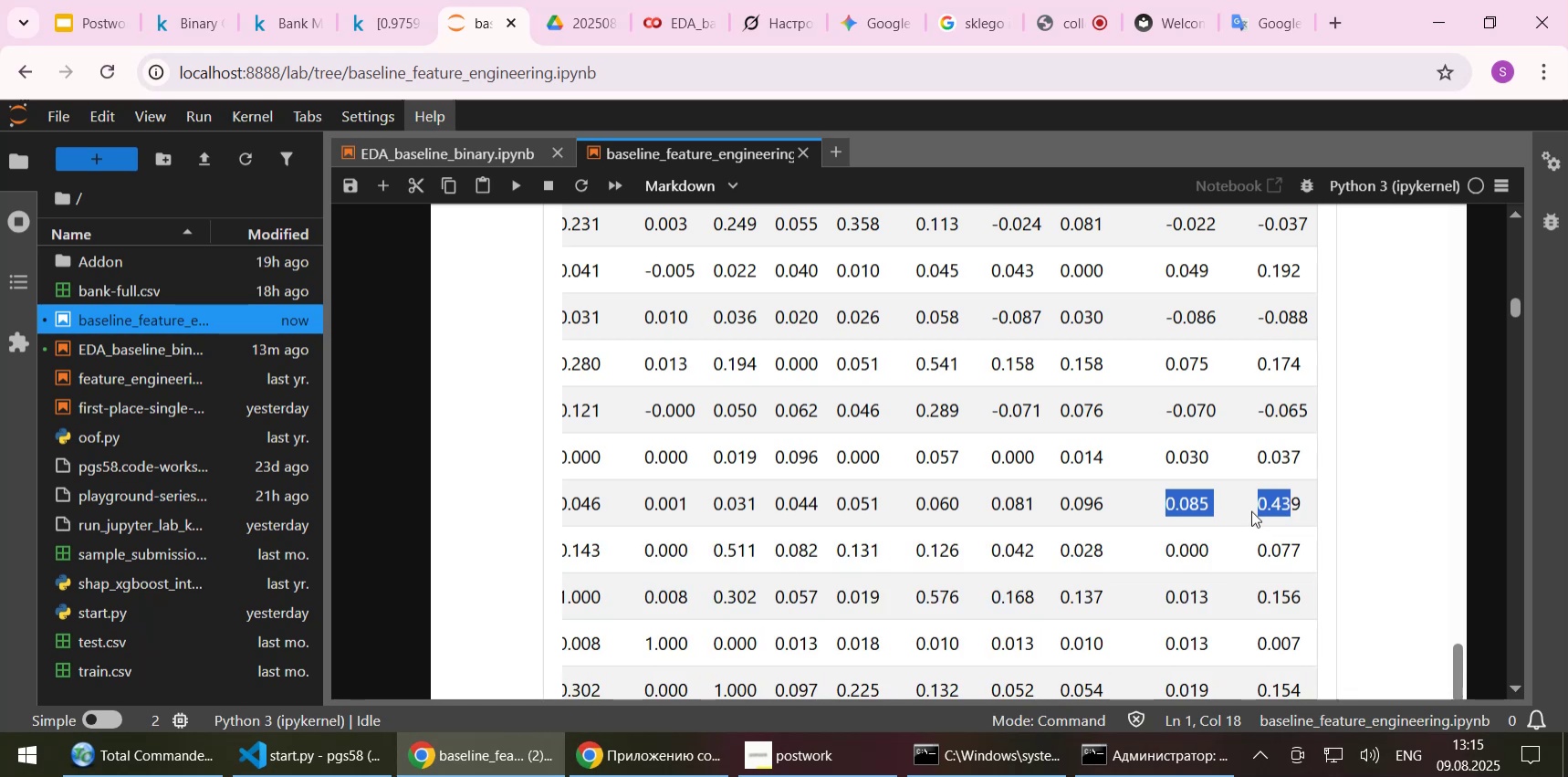 
left_click([1251, 510])
 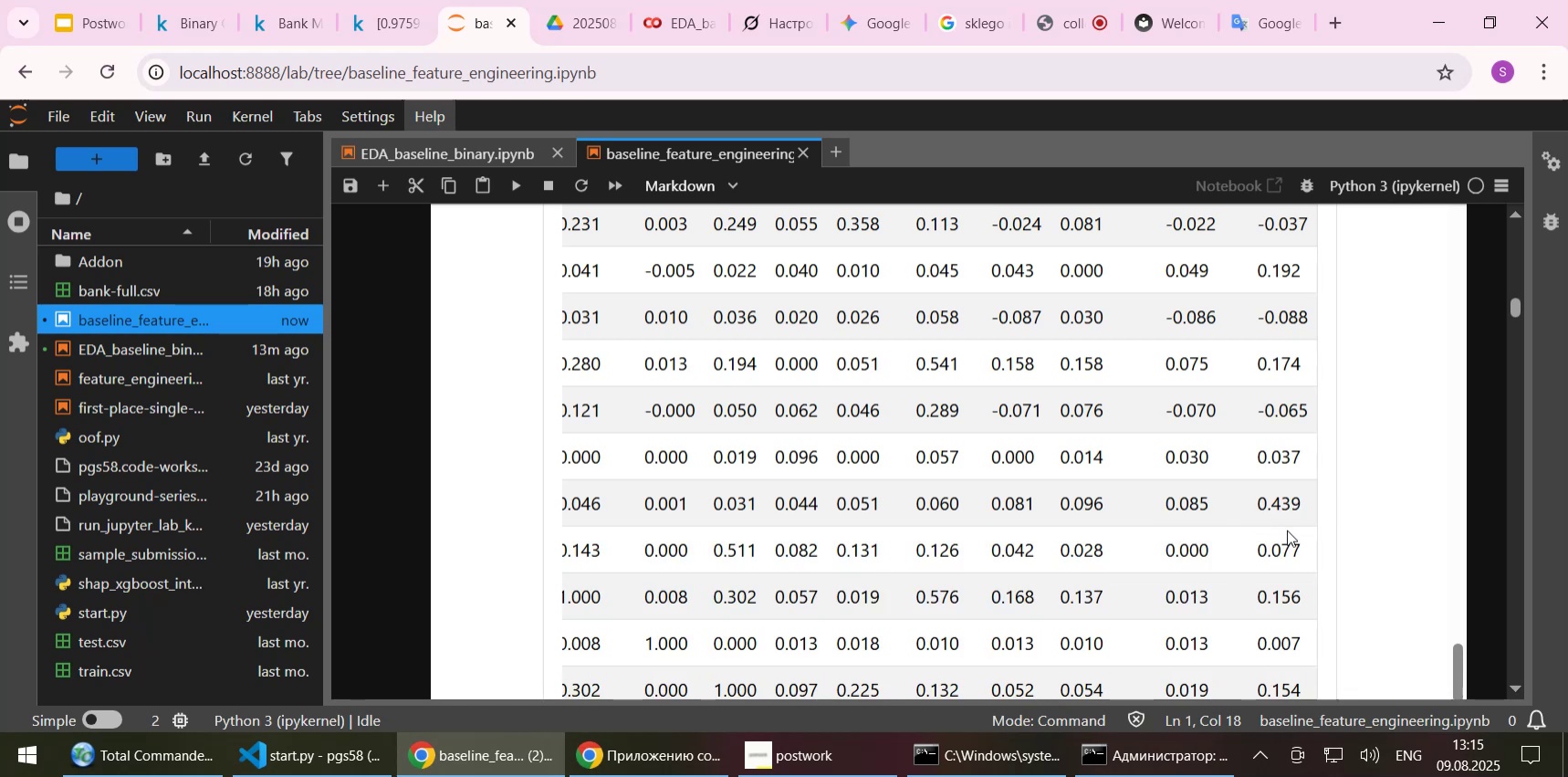 
scroll: coordinate [1287, 530], scroll_direction: up, amount: 2.0
 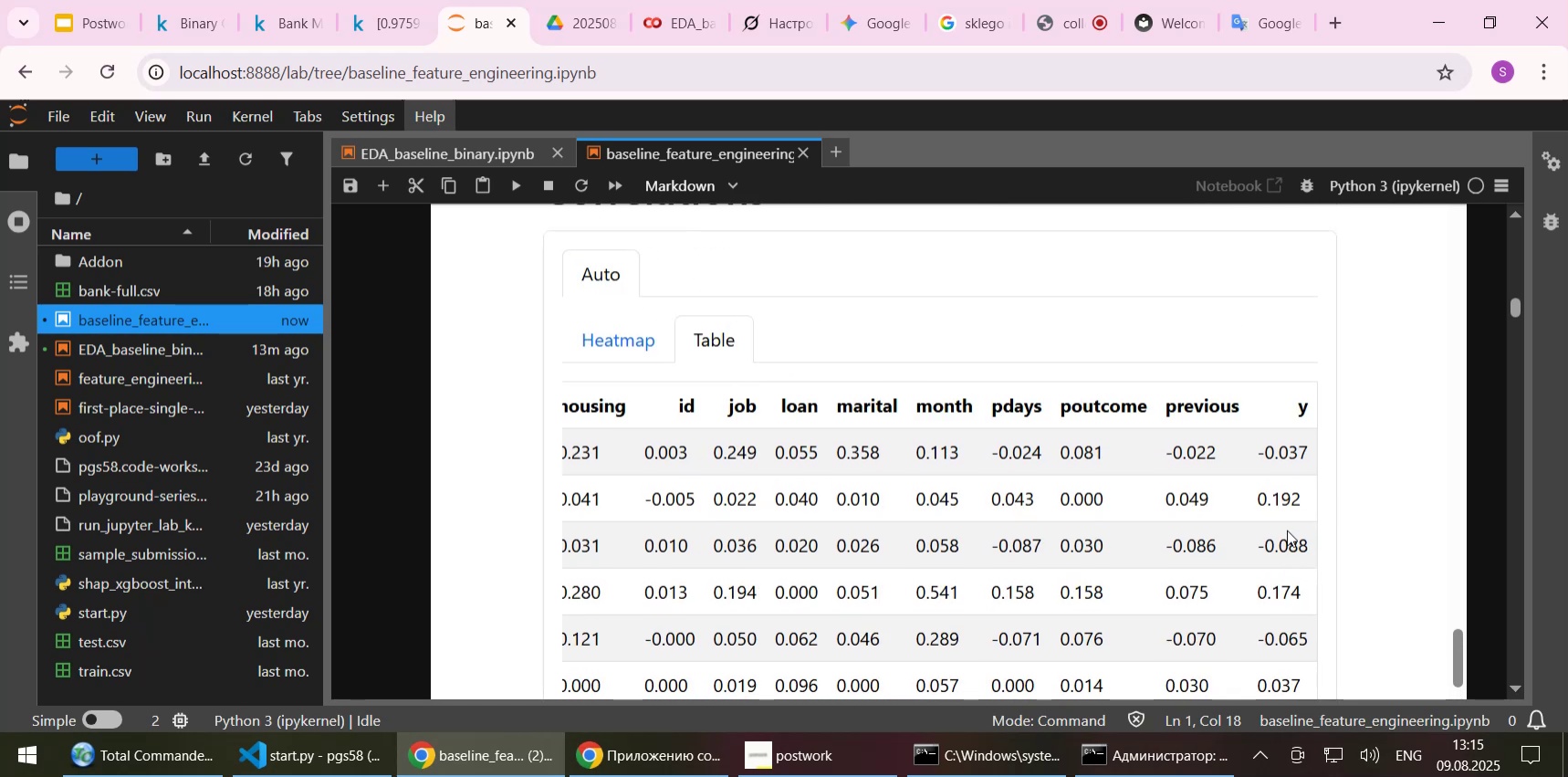 
scroll: coordinate [1287, 530], scroll_direction: down, amount: 5.0
 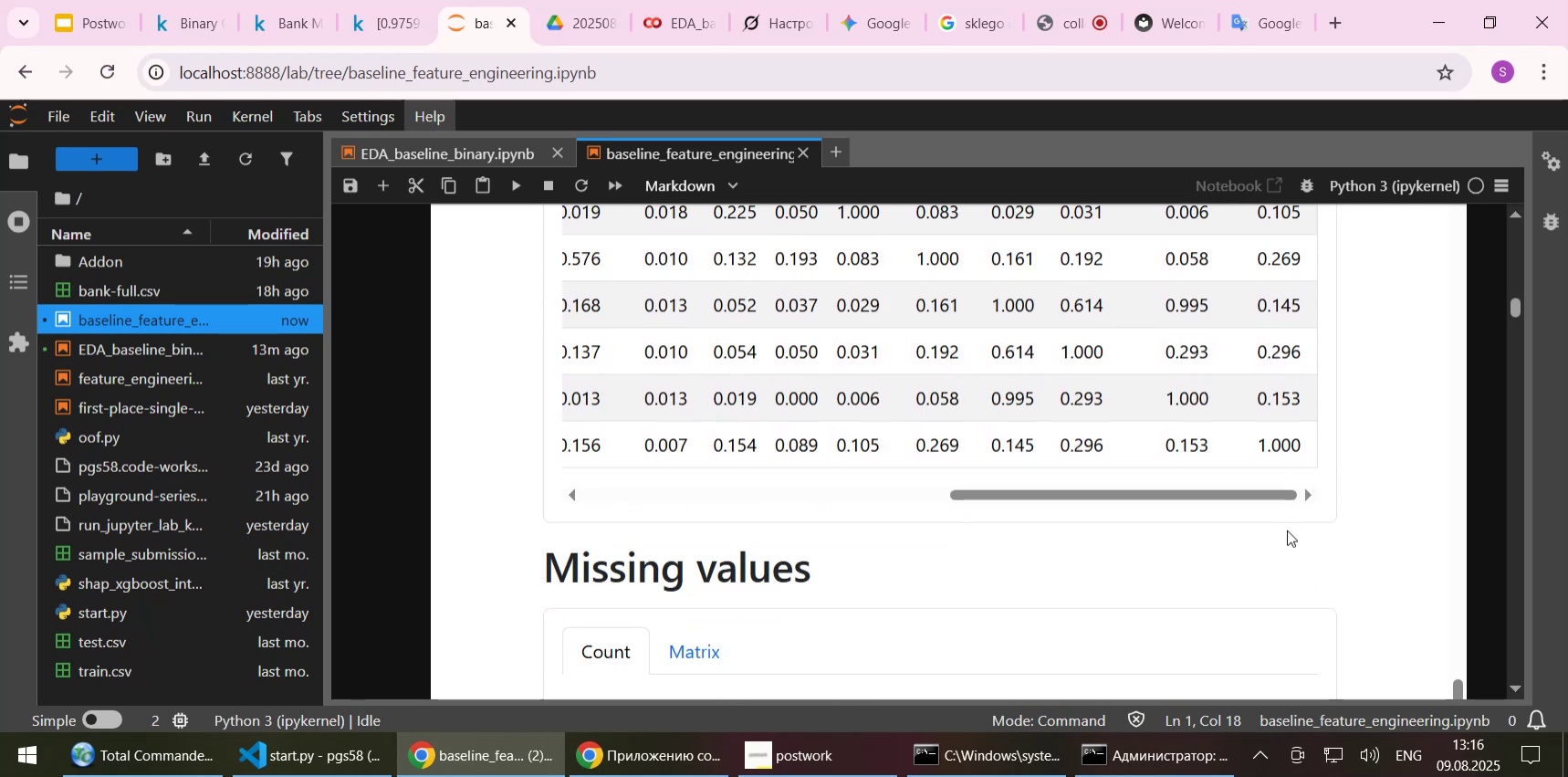 
scroll: coordinate [510, 466], scroll_direction: up, amount: 18.0
 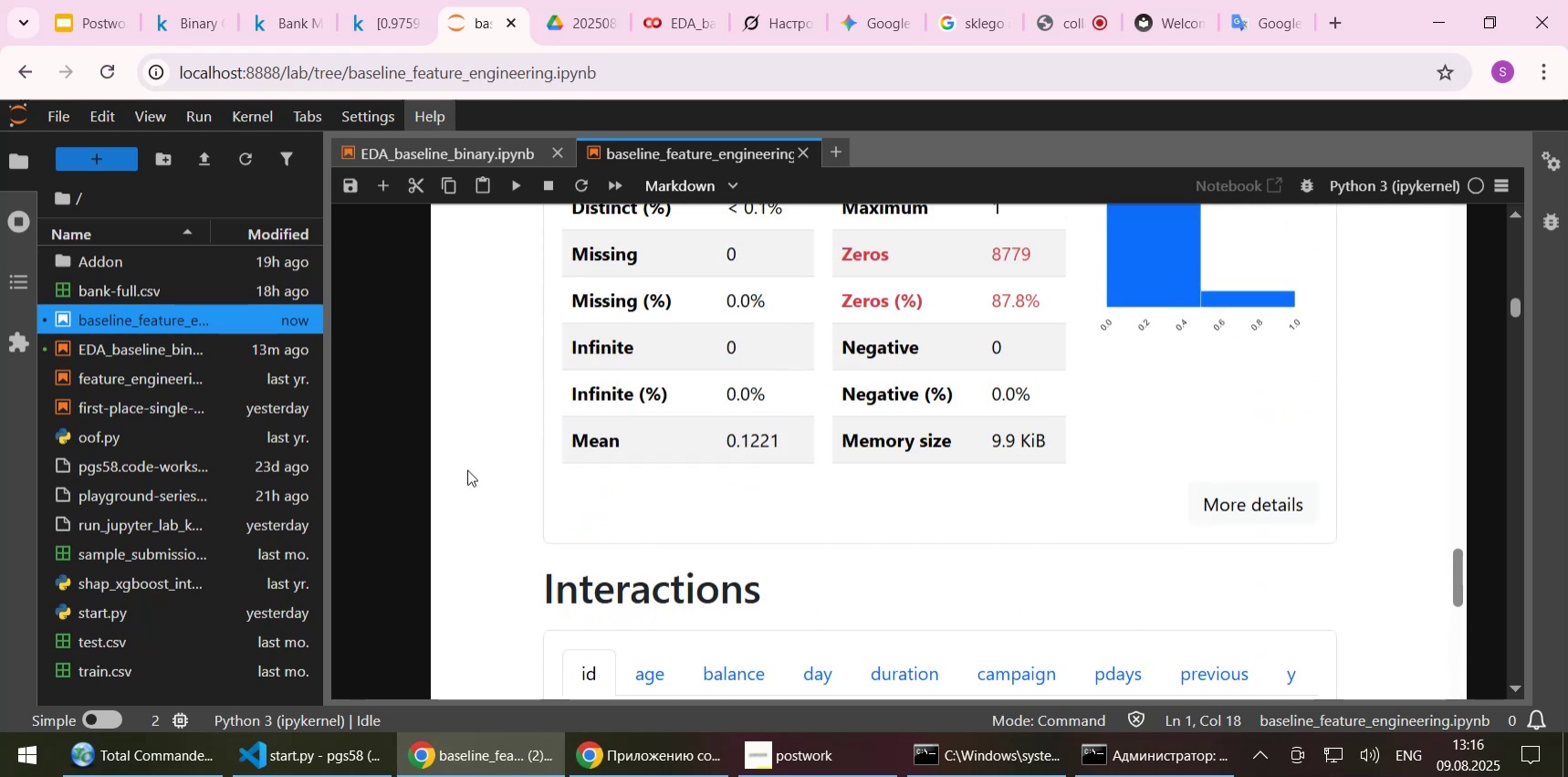 
scroll: coordinate [402, 478], scroll_direction: down, amount: 5.0
 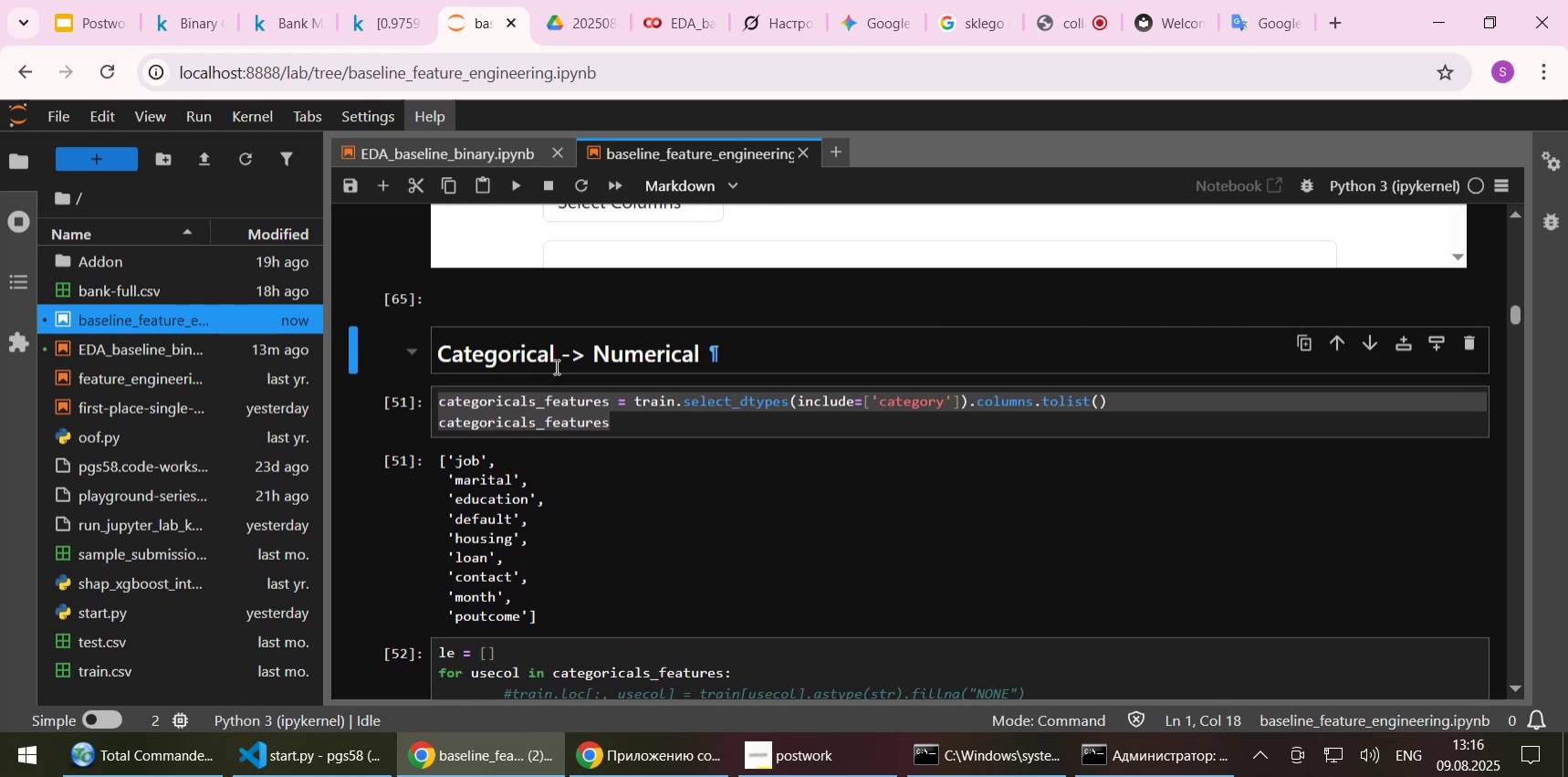 
left_click([555, 359])
 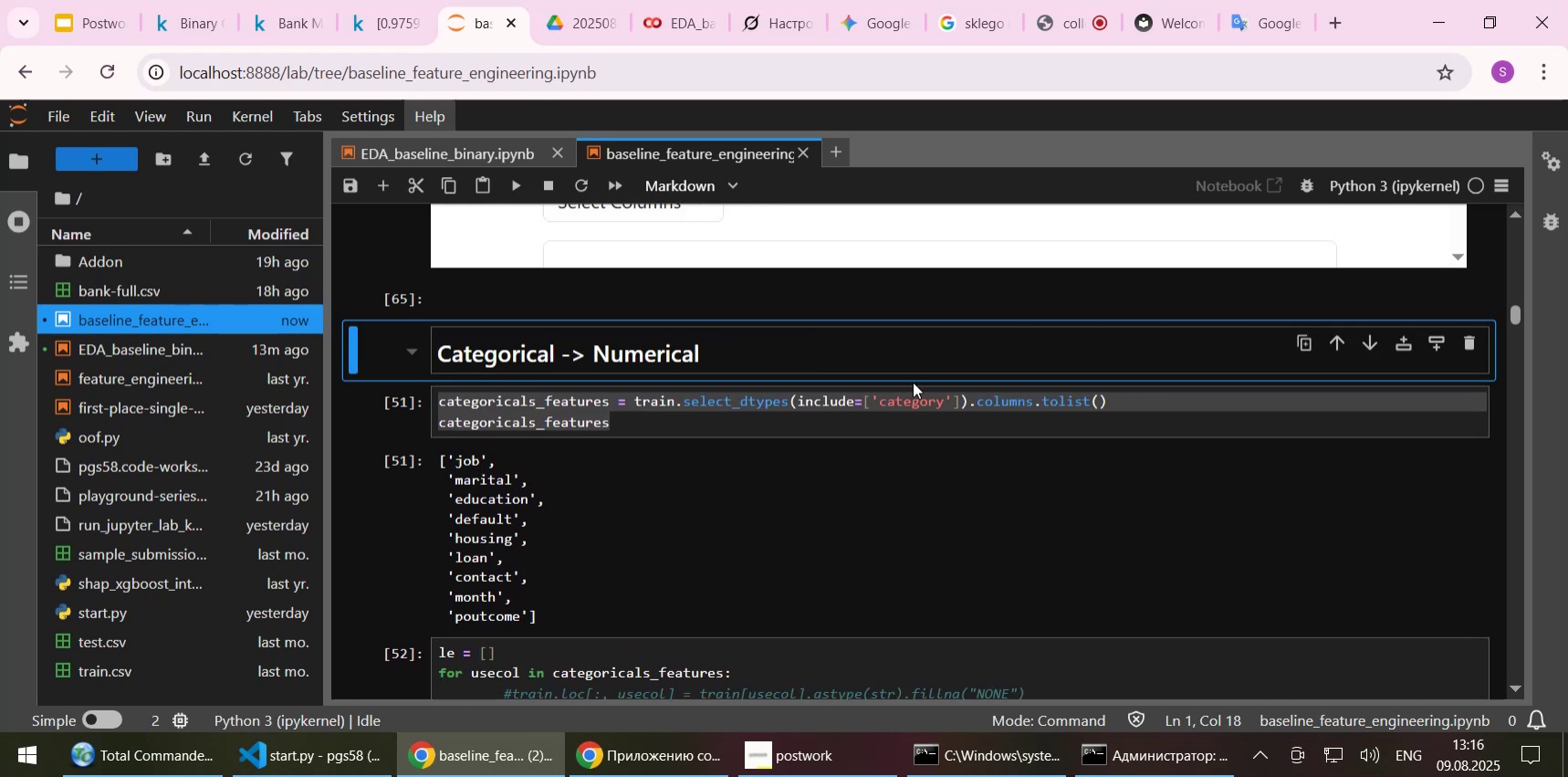 
key(Shift+Enter)
 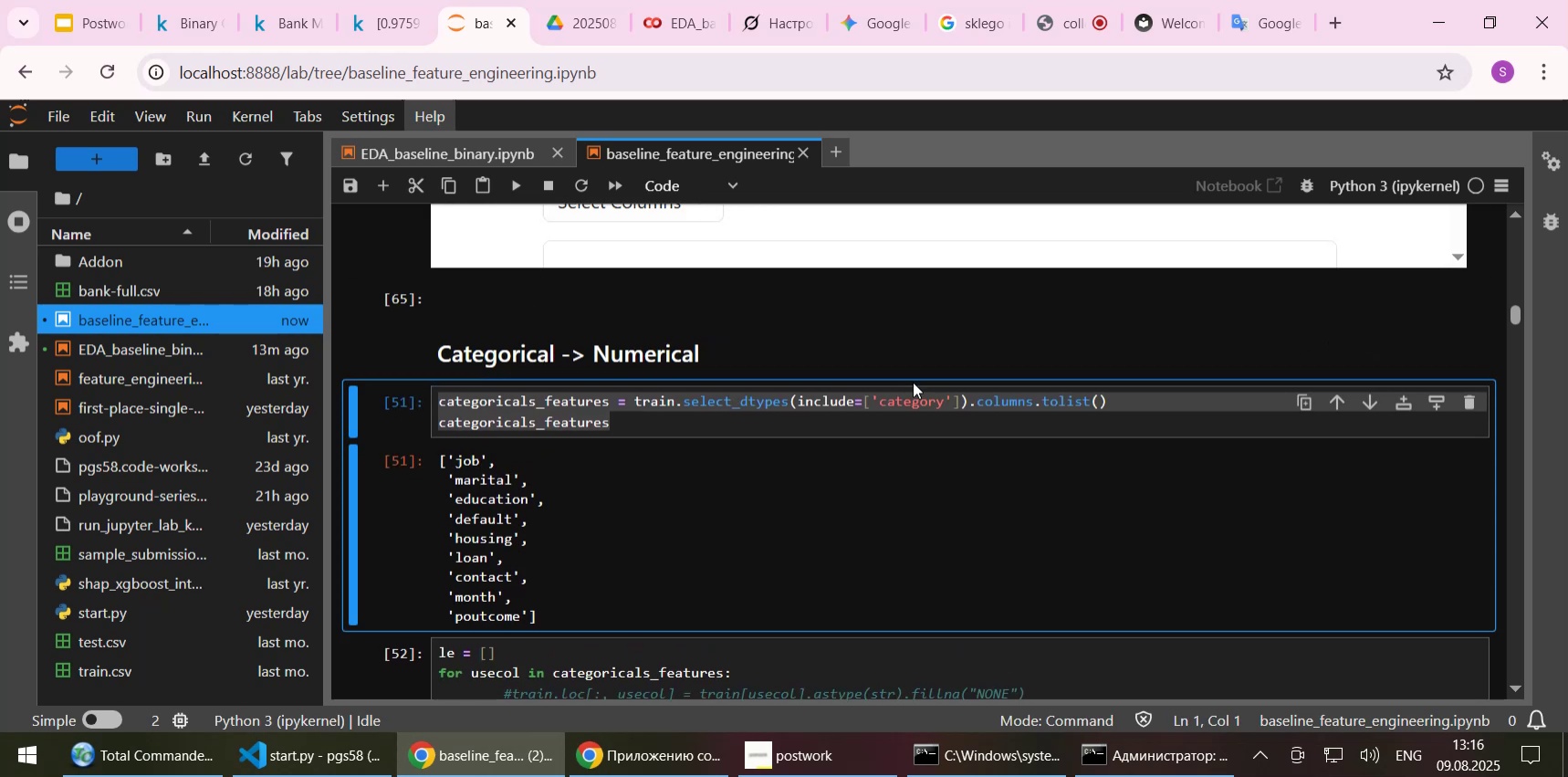 
key(Shift+Enter)
 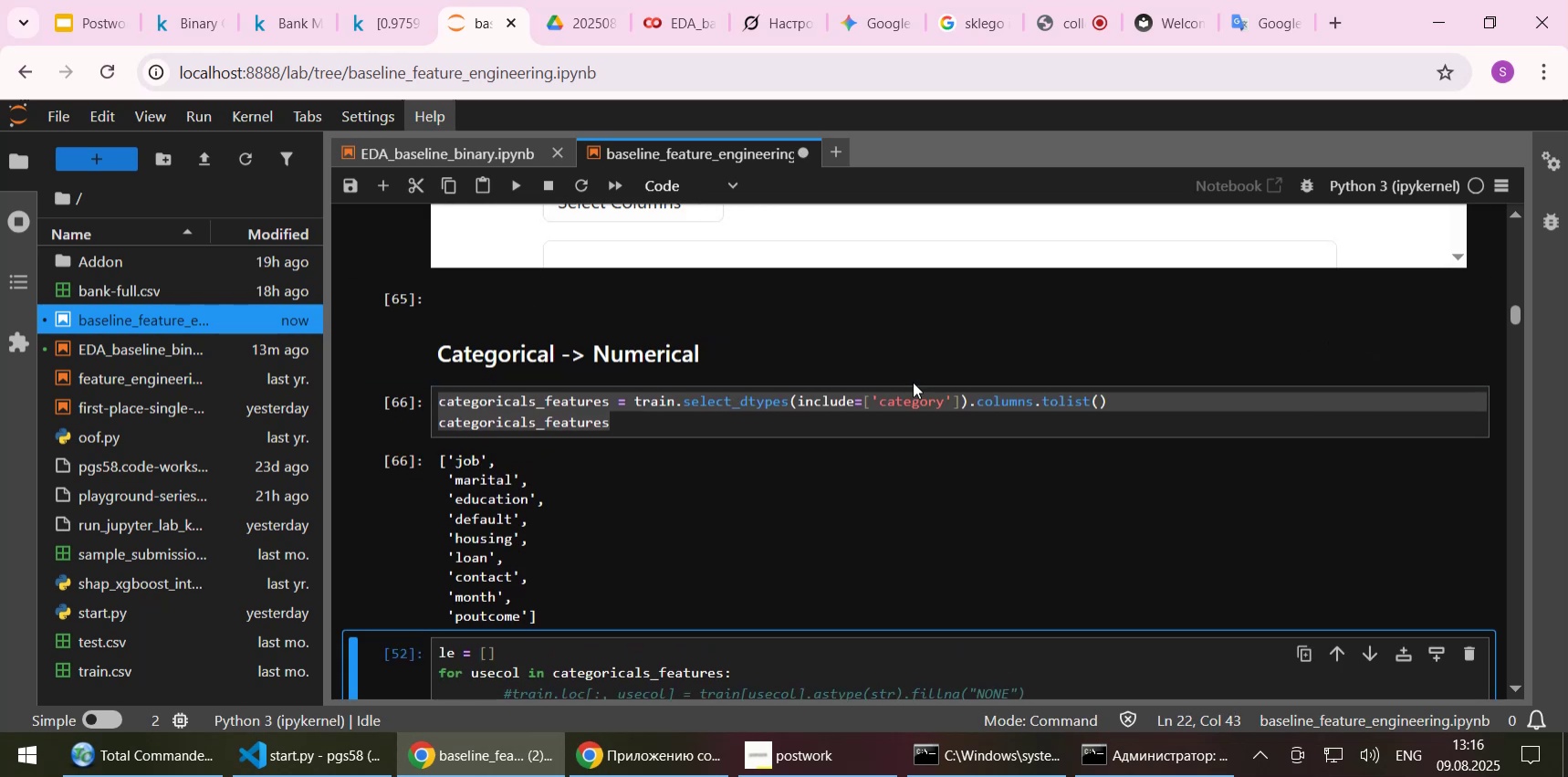 
scroll: coordinate [950, 351], scroll_direction: down, amount: 4.0
 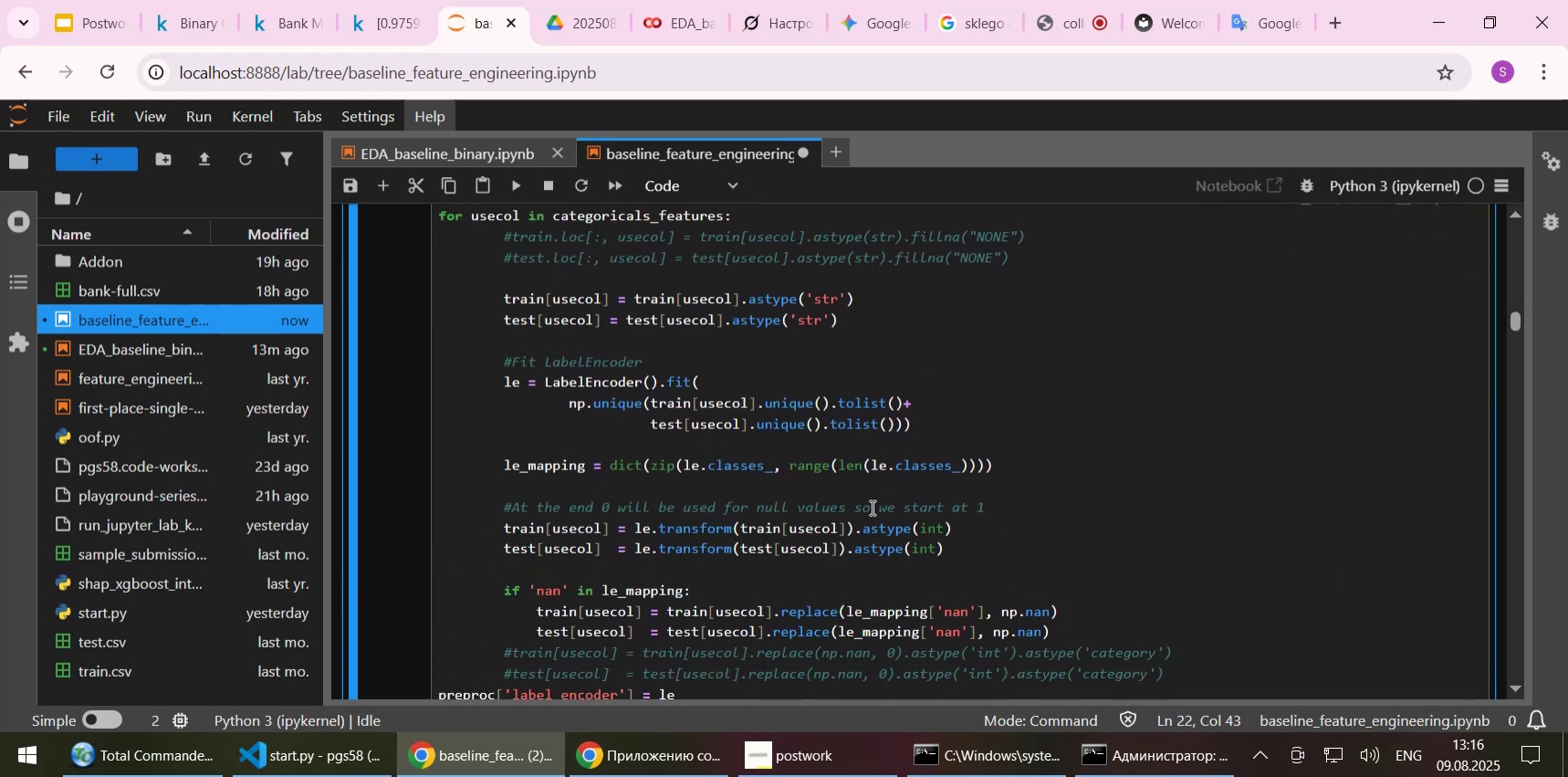 
left_click([857, 528])
 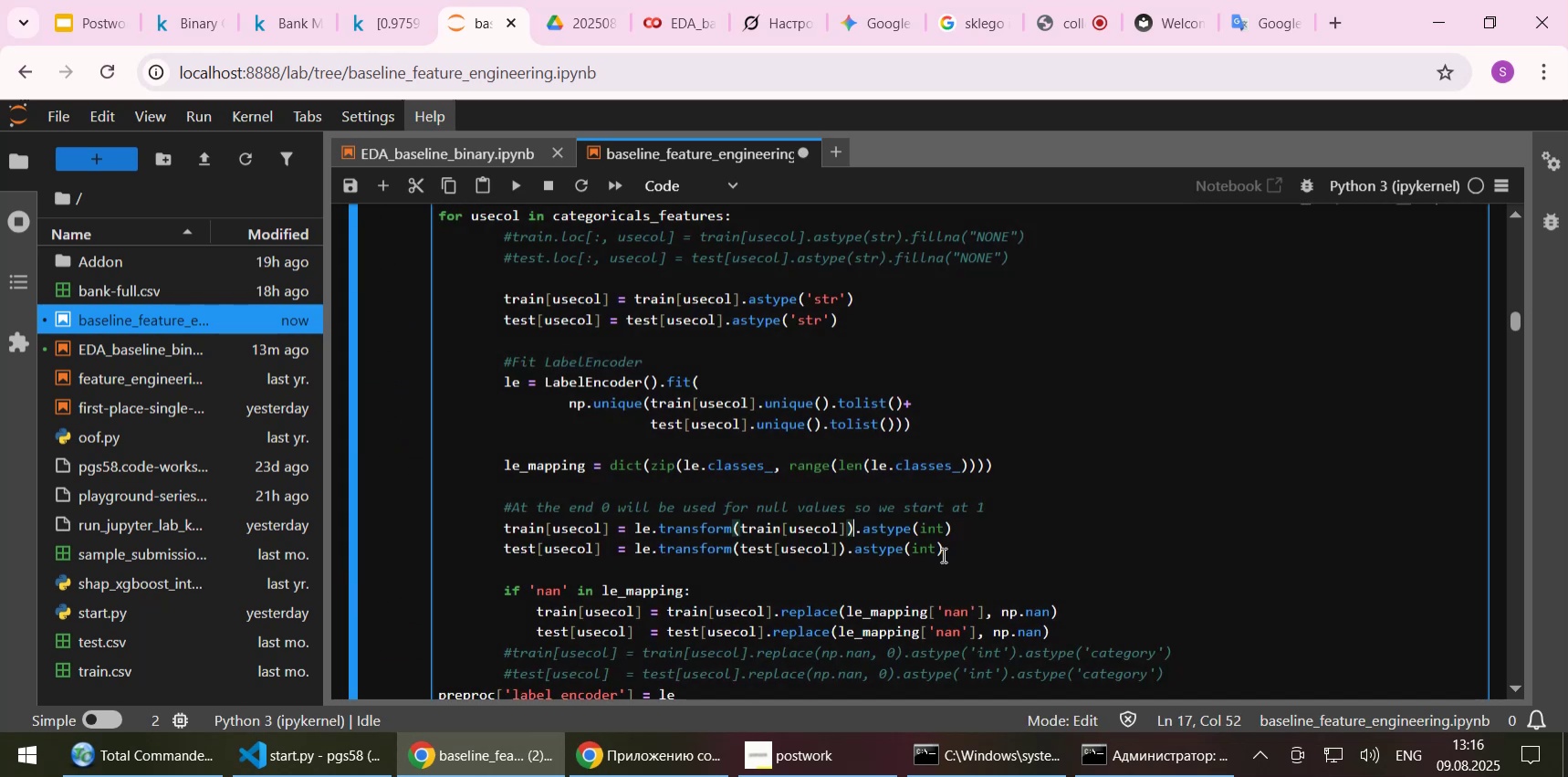 
key(Shift+End)
 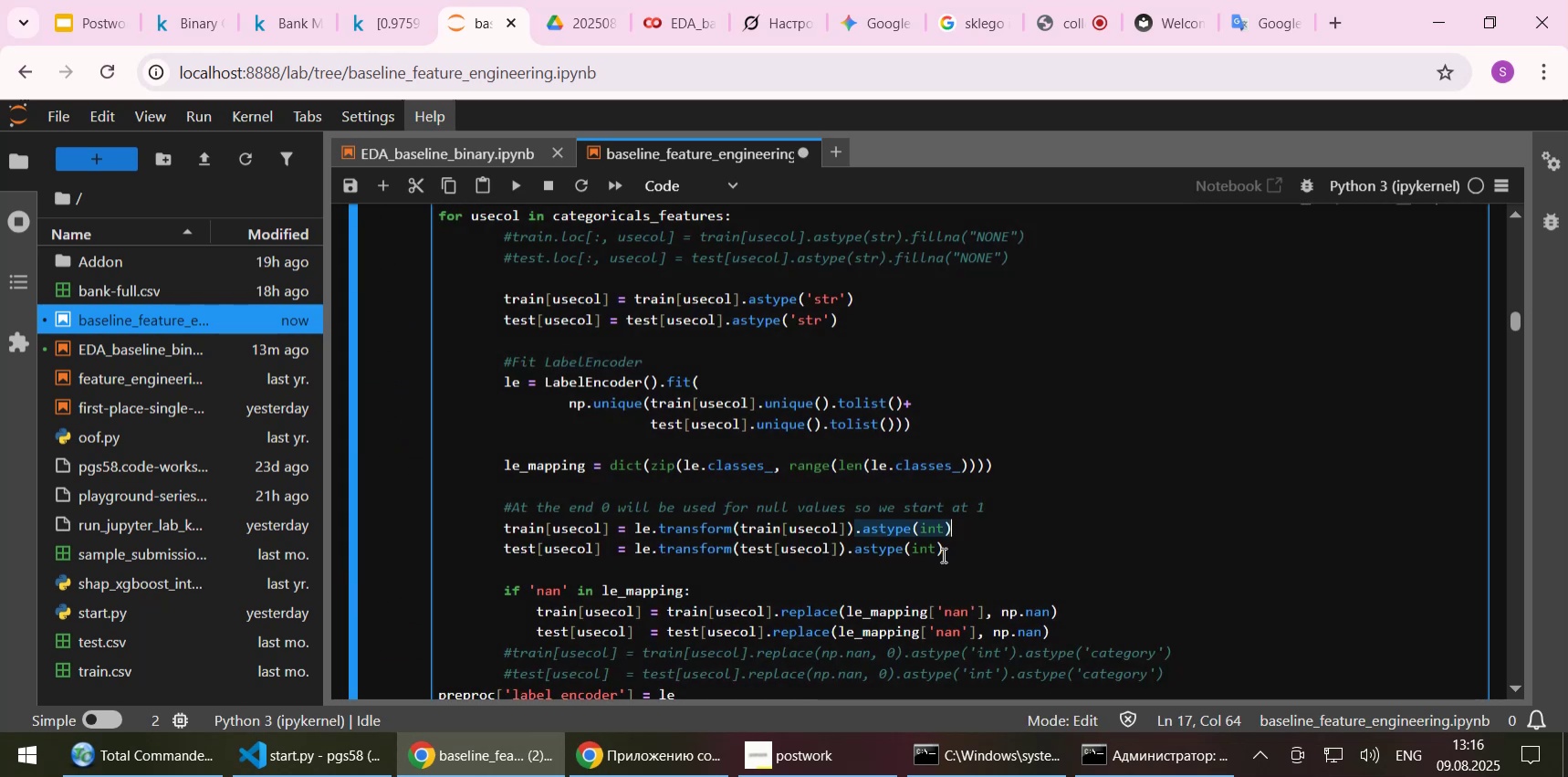 
key(Delete)
 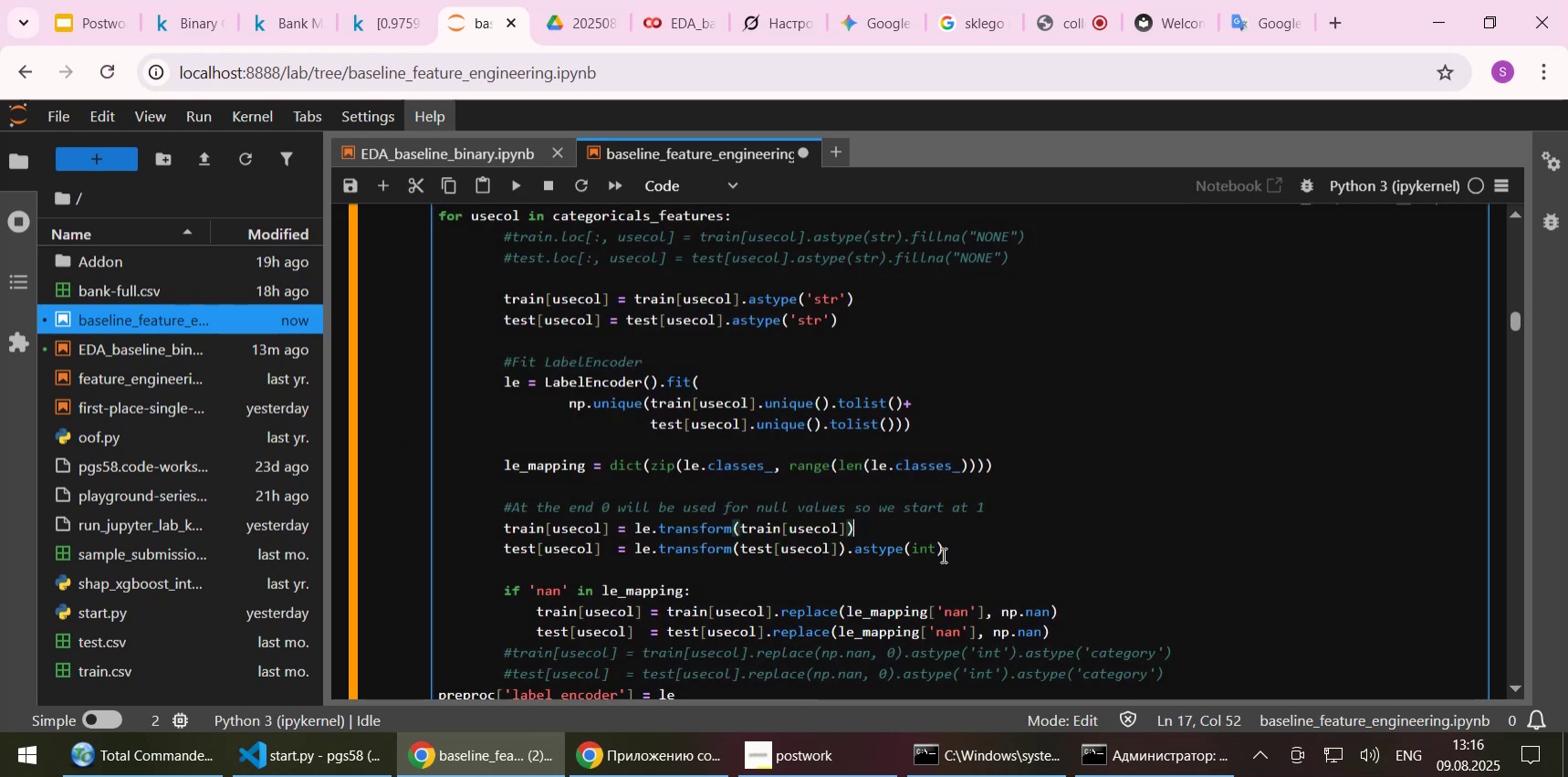 
key(ArrowDown)
 